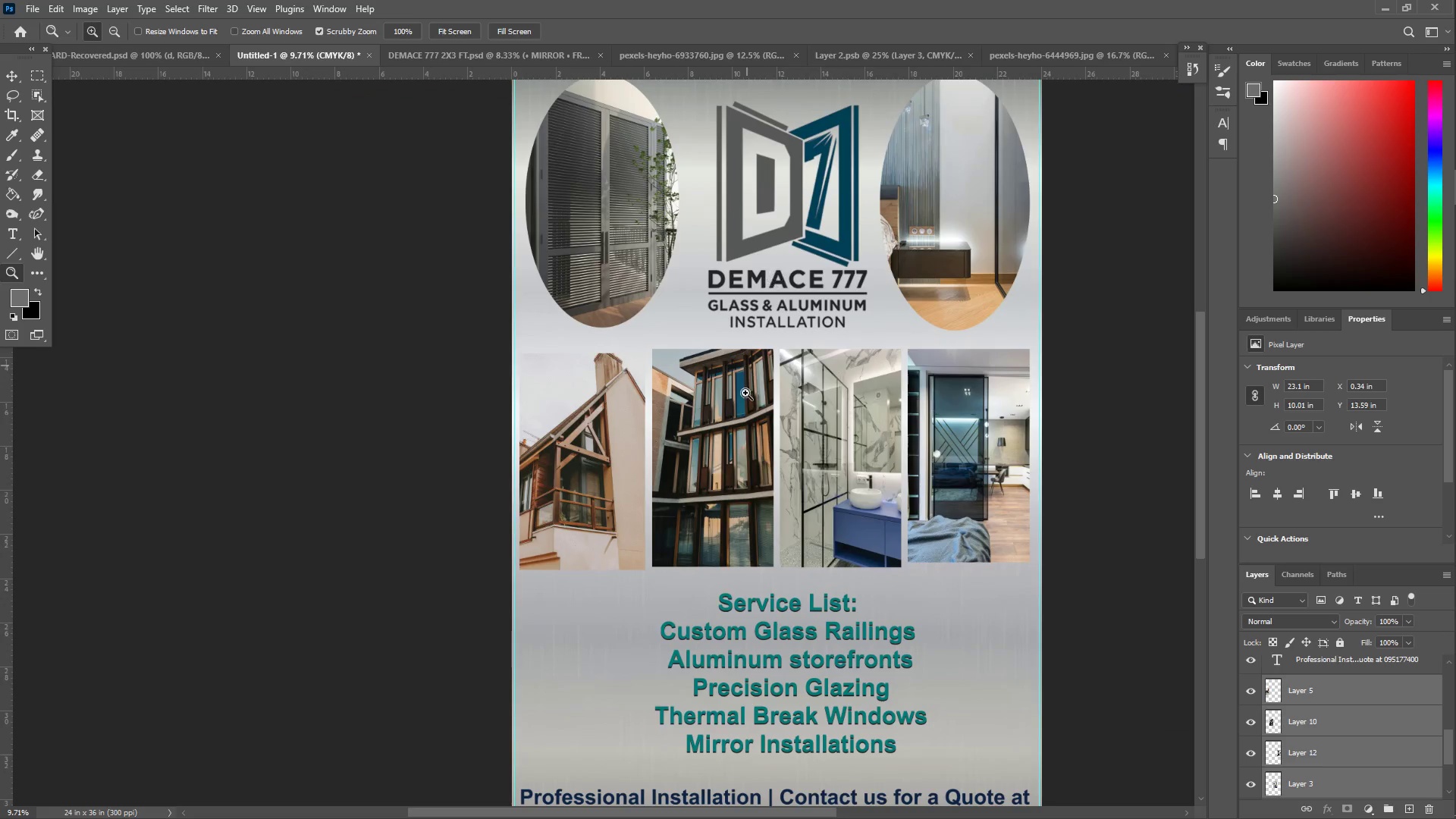 
scroll: coordinate [789, 559], scroll_direction: down, amount: 10.0
 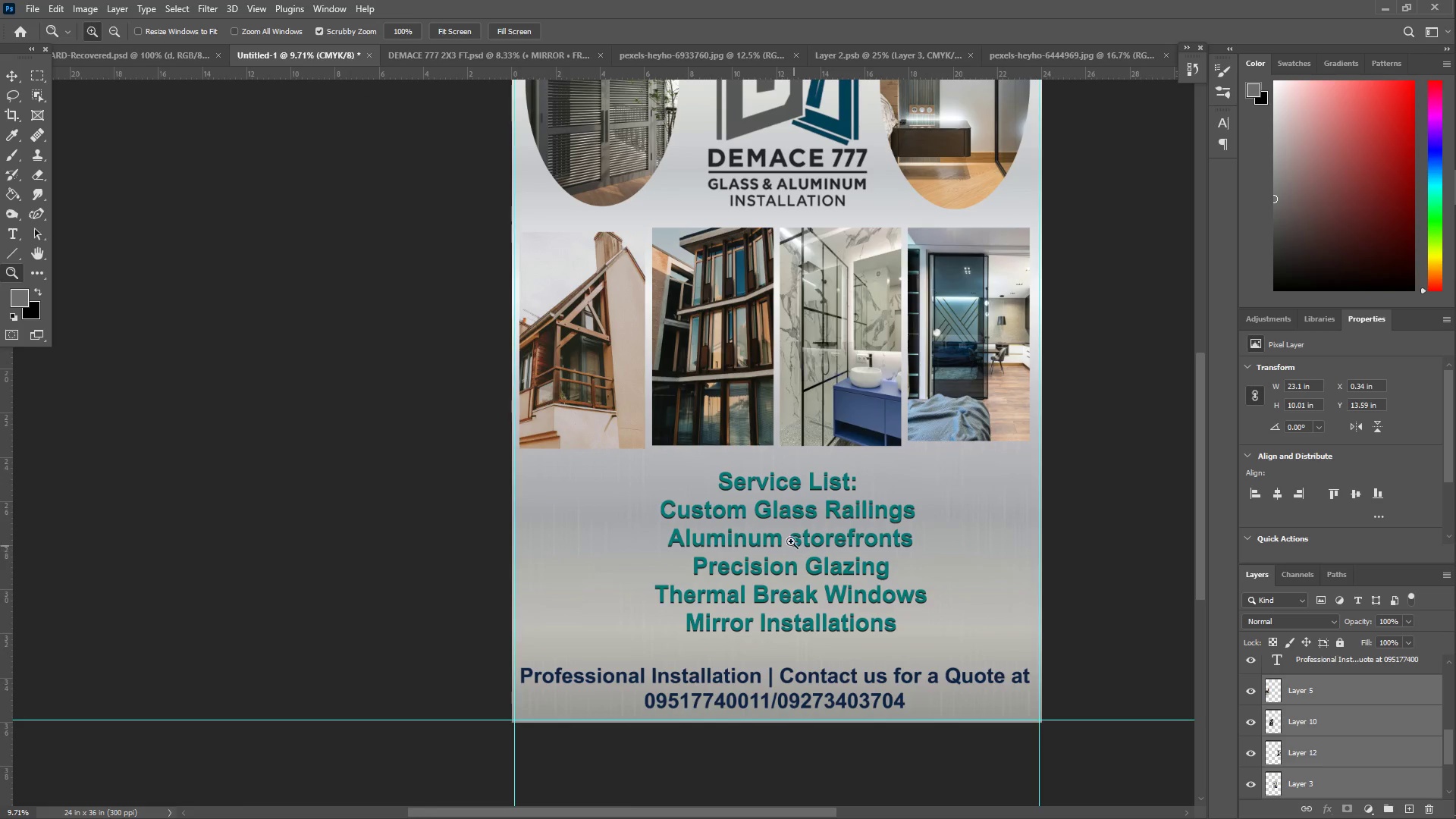 
left_click_drag(start_coordinate=[777, 509], to_coordinate=[845, 513])
 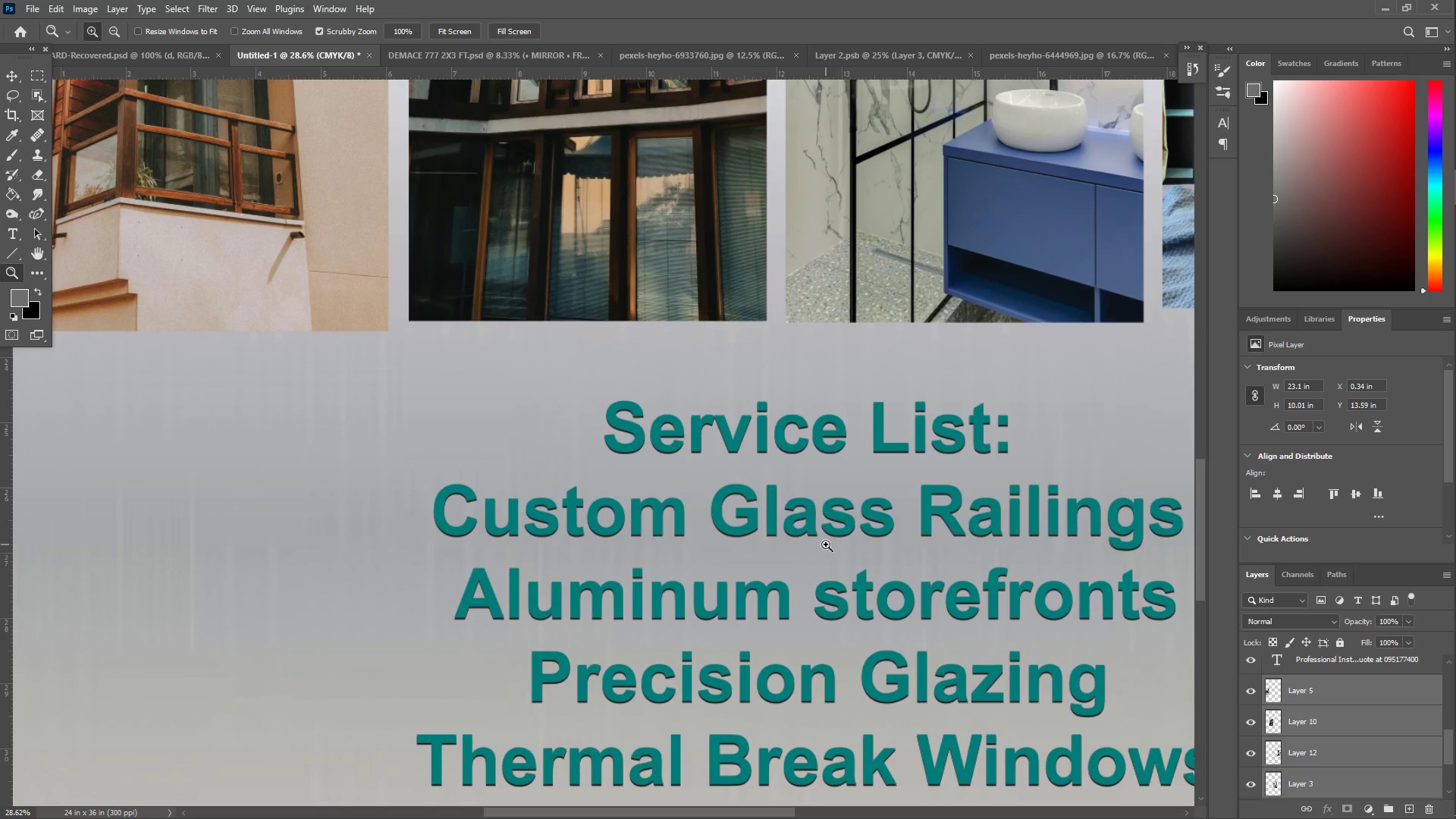 
left_click_drag(start_coordinate=[812, 533], to_coordinate=[765, 527])
 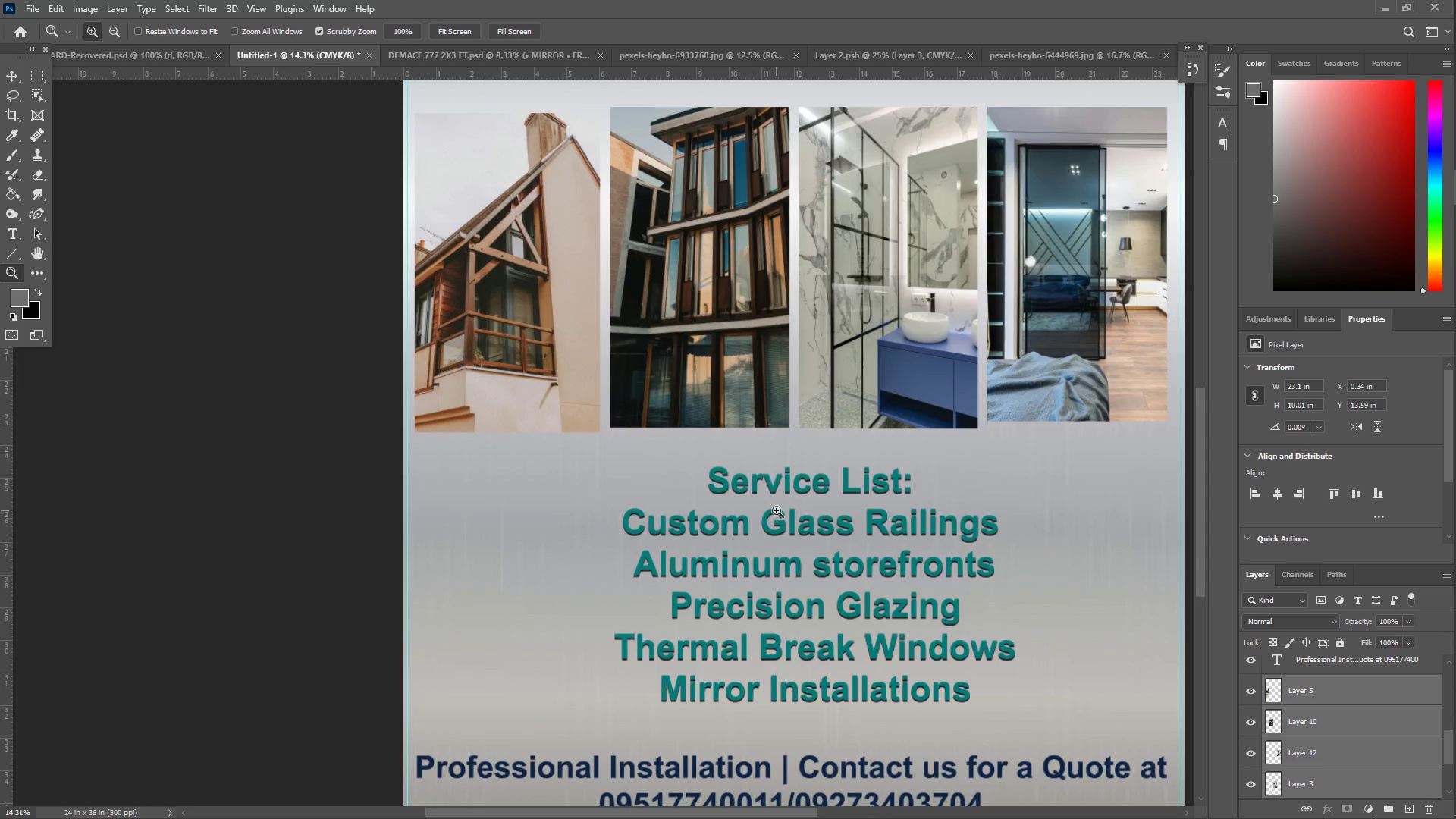 
type(Twe do all kids )
key(Backspace)
key(Backspace)
type(n)
key(Backspace)
key(Backspace)
type(nds of aluminum and glass works)
 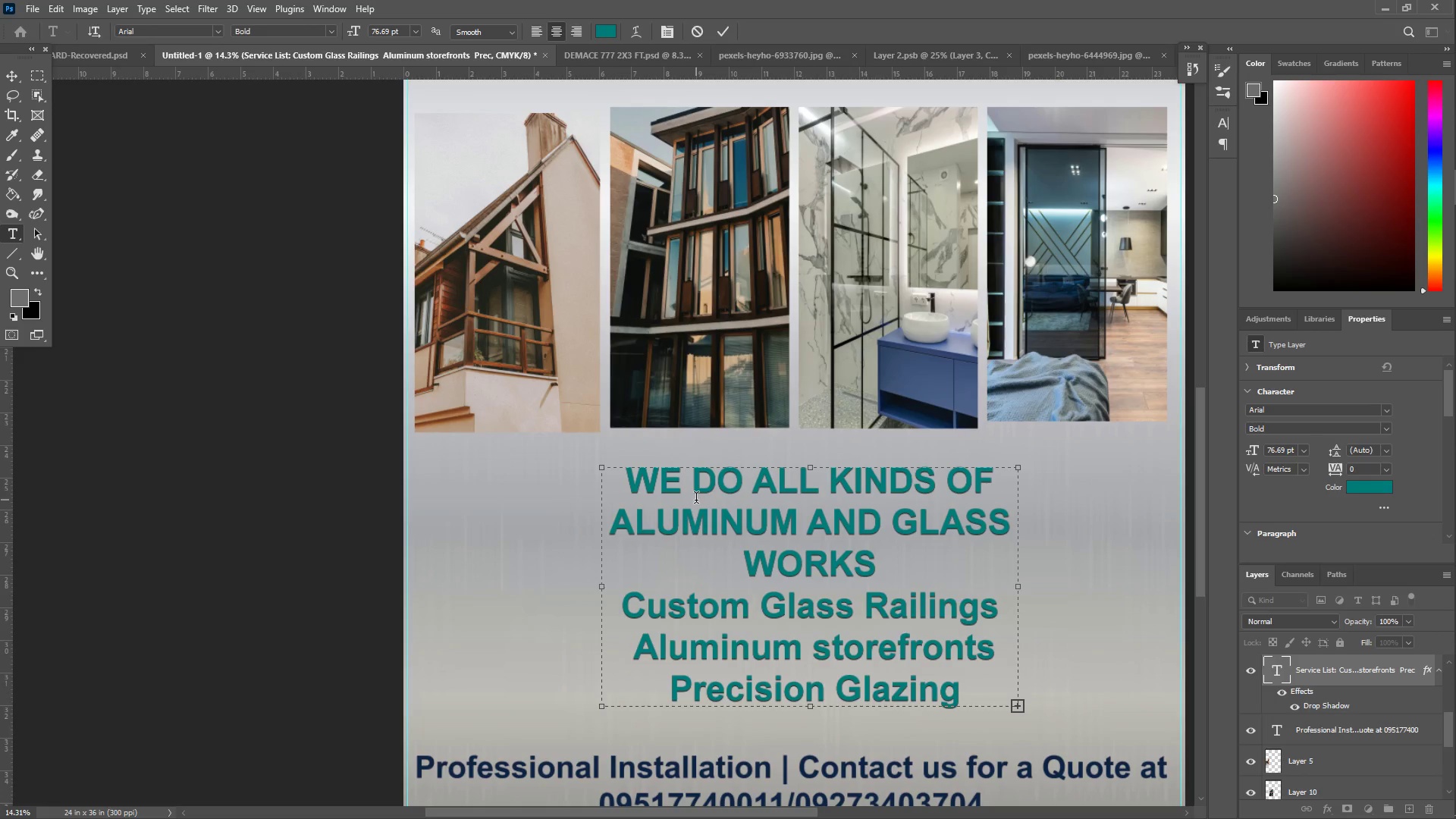 
left_click_drag(start_coordinate=[943, 482], to_coordinate=[692, 500])
 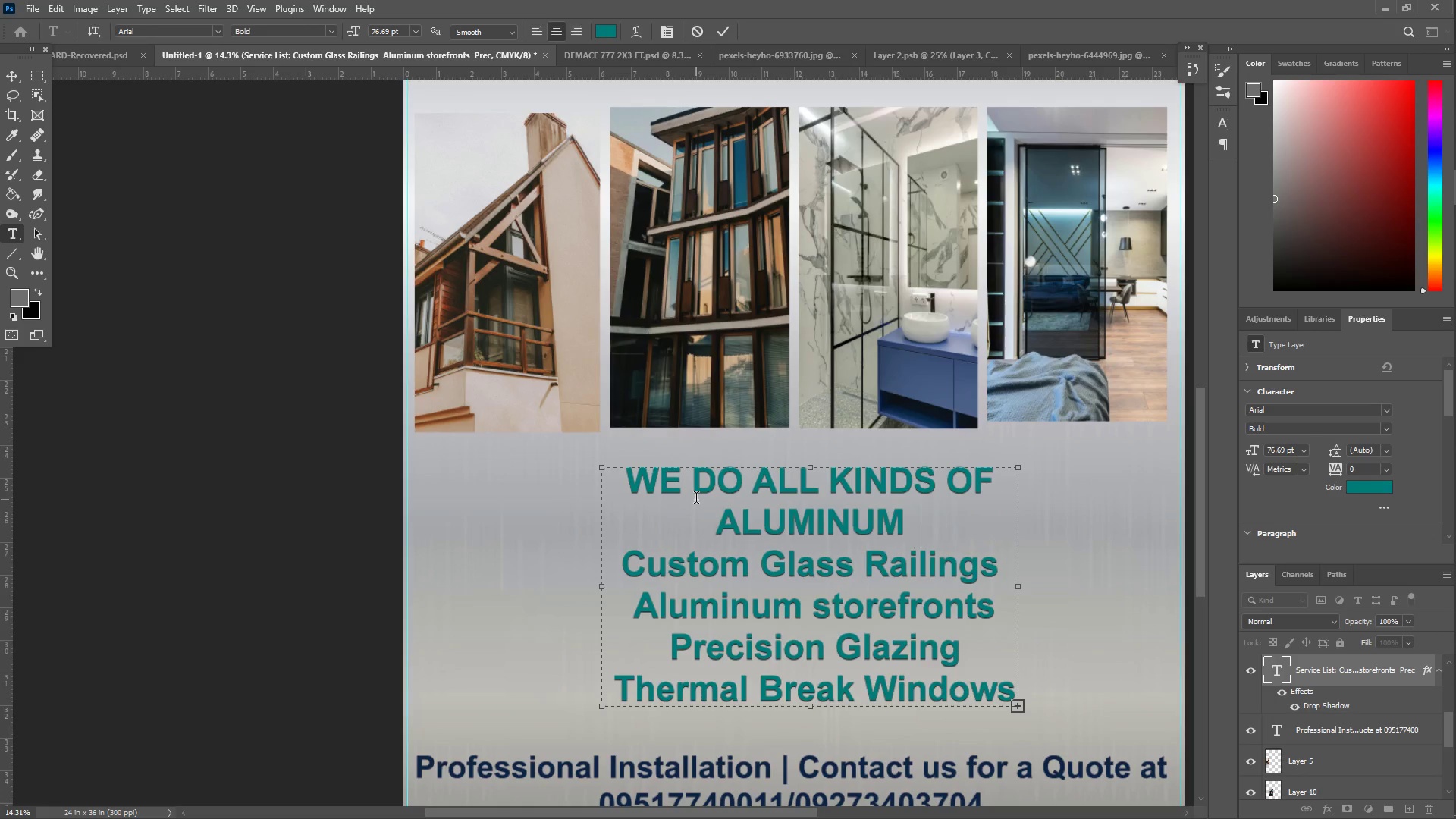 
left_click_drag(start_coordinate=[899, 569], to_coordinate=[579, 454])
 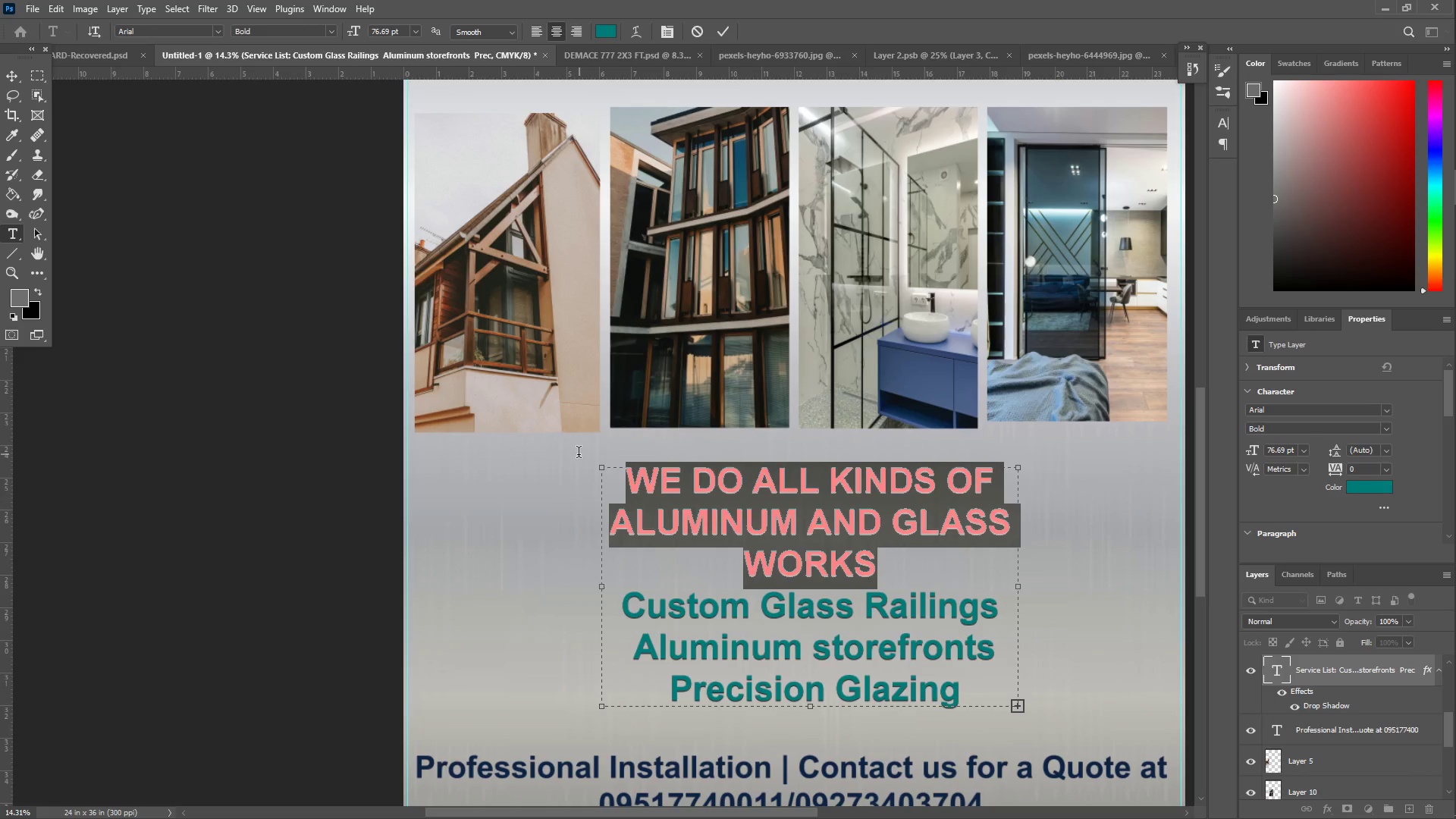 
key(Control+ControlLeft)
 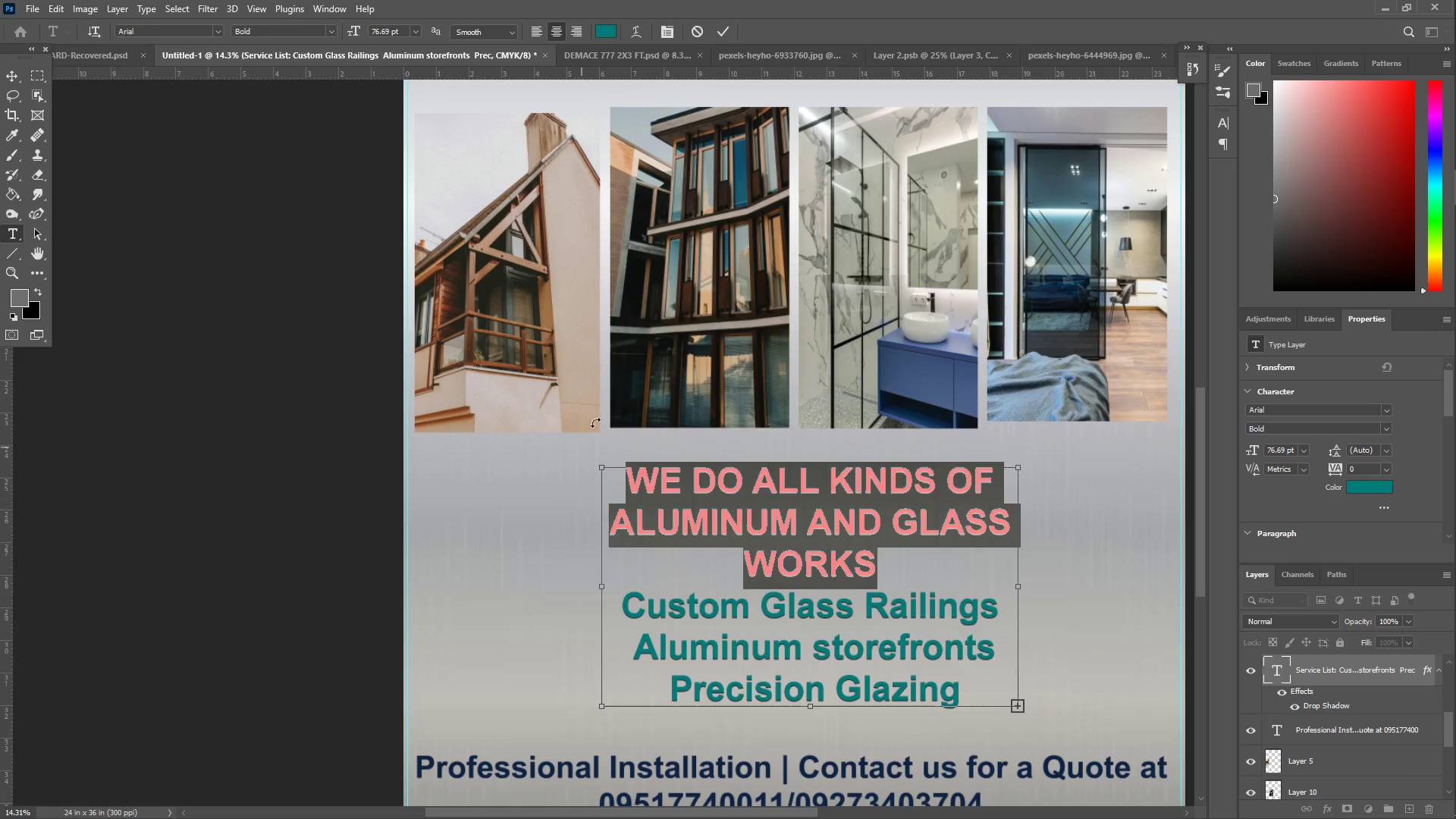 
key(Control+X)
 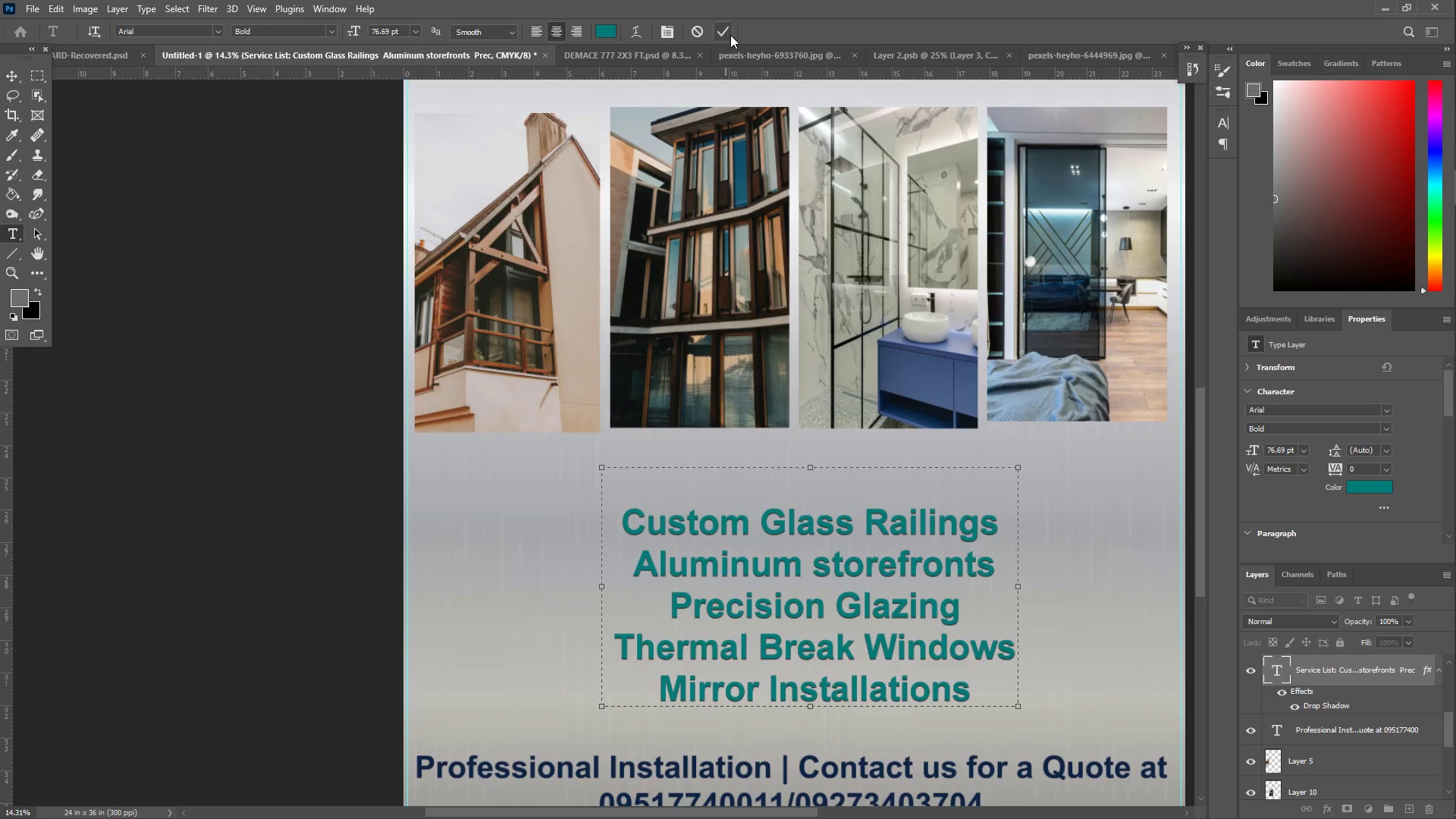 
left_click([730, 35])
 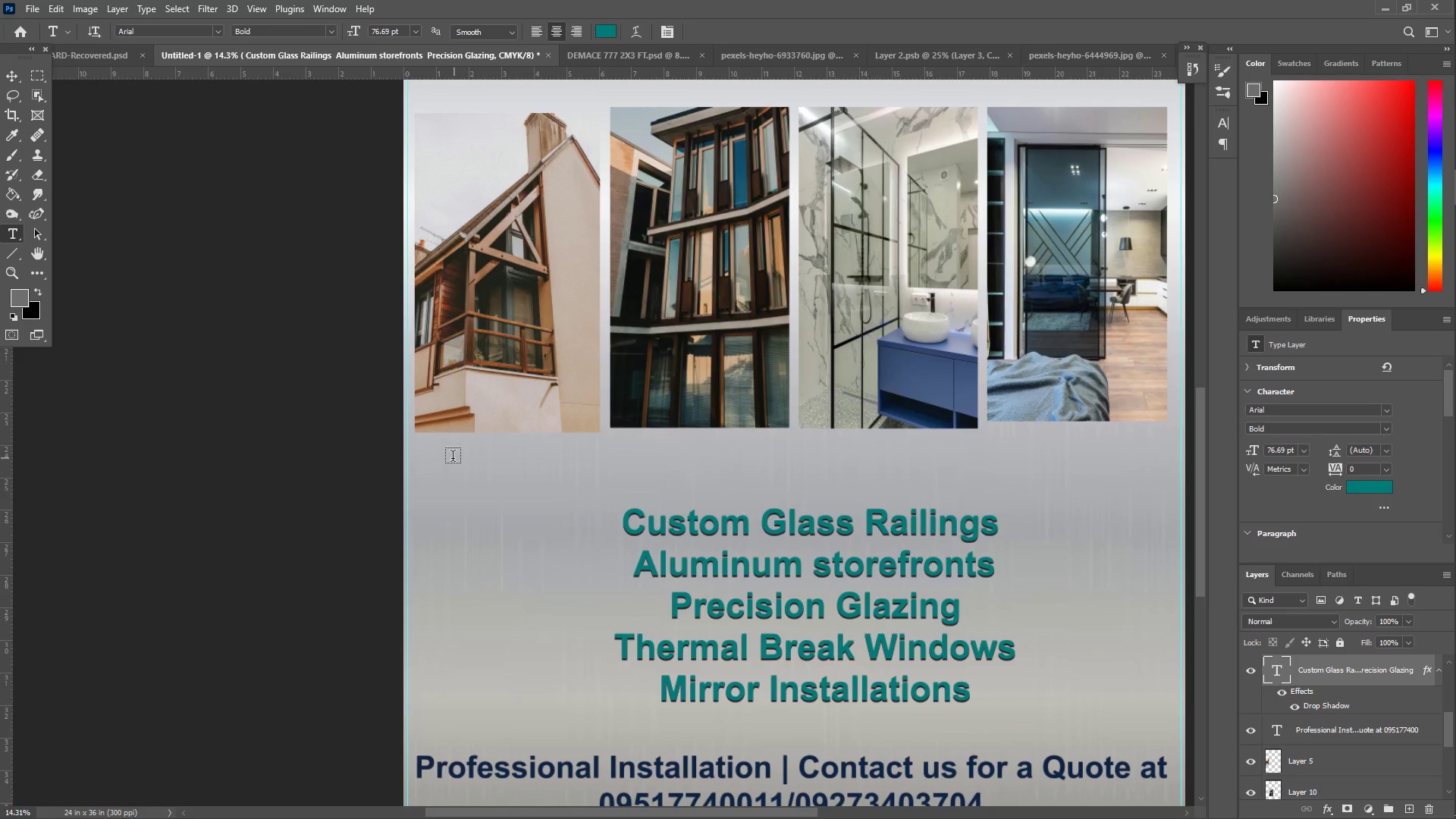 
left_click_drag(start_coordinate=[443, 446], to_coordinate=[1133, 498])
 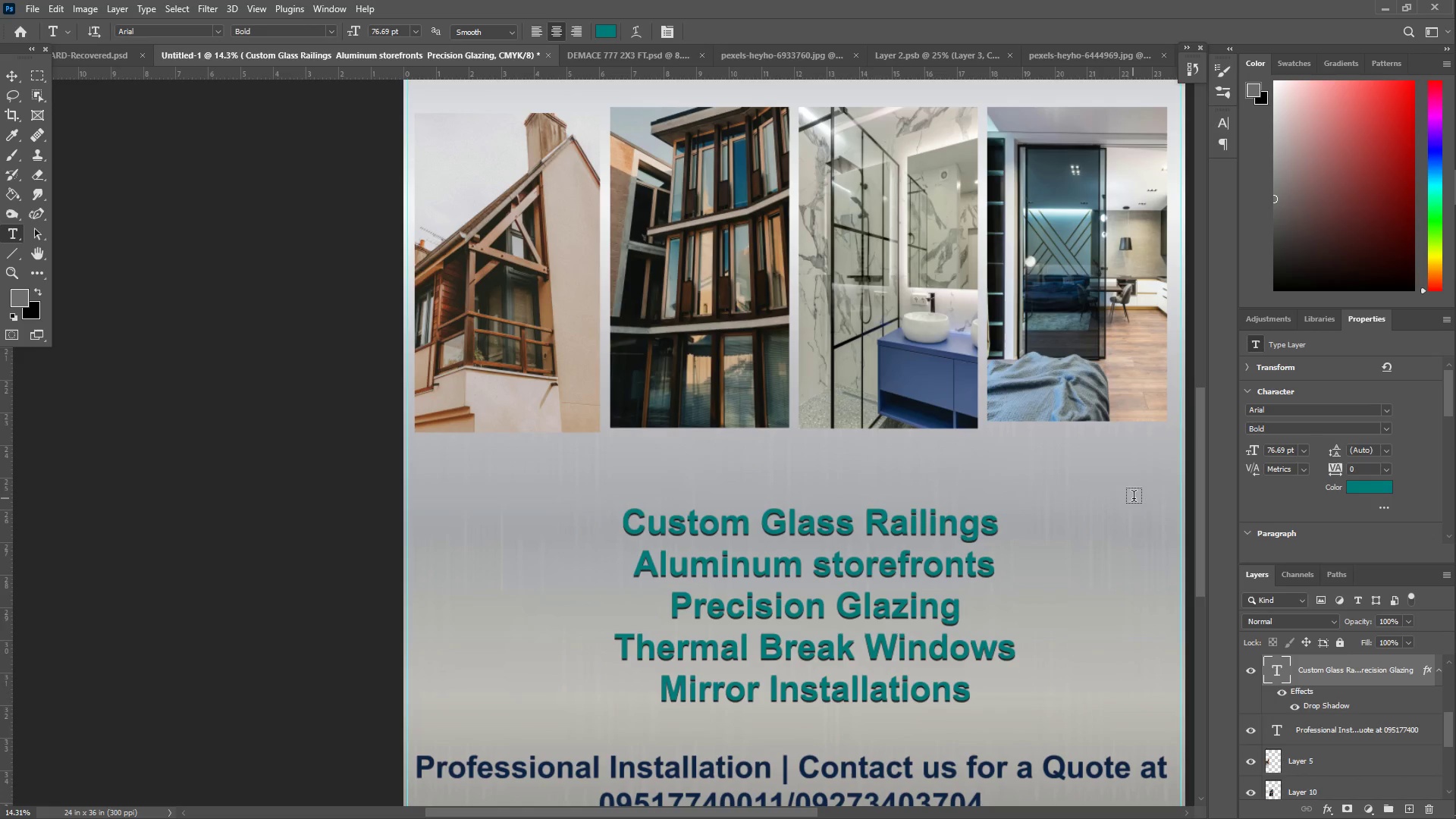 
key(Control+ControlLeft)
 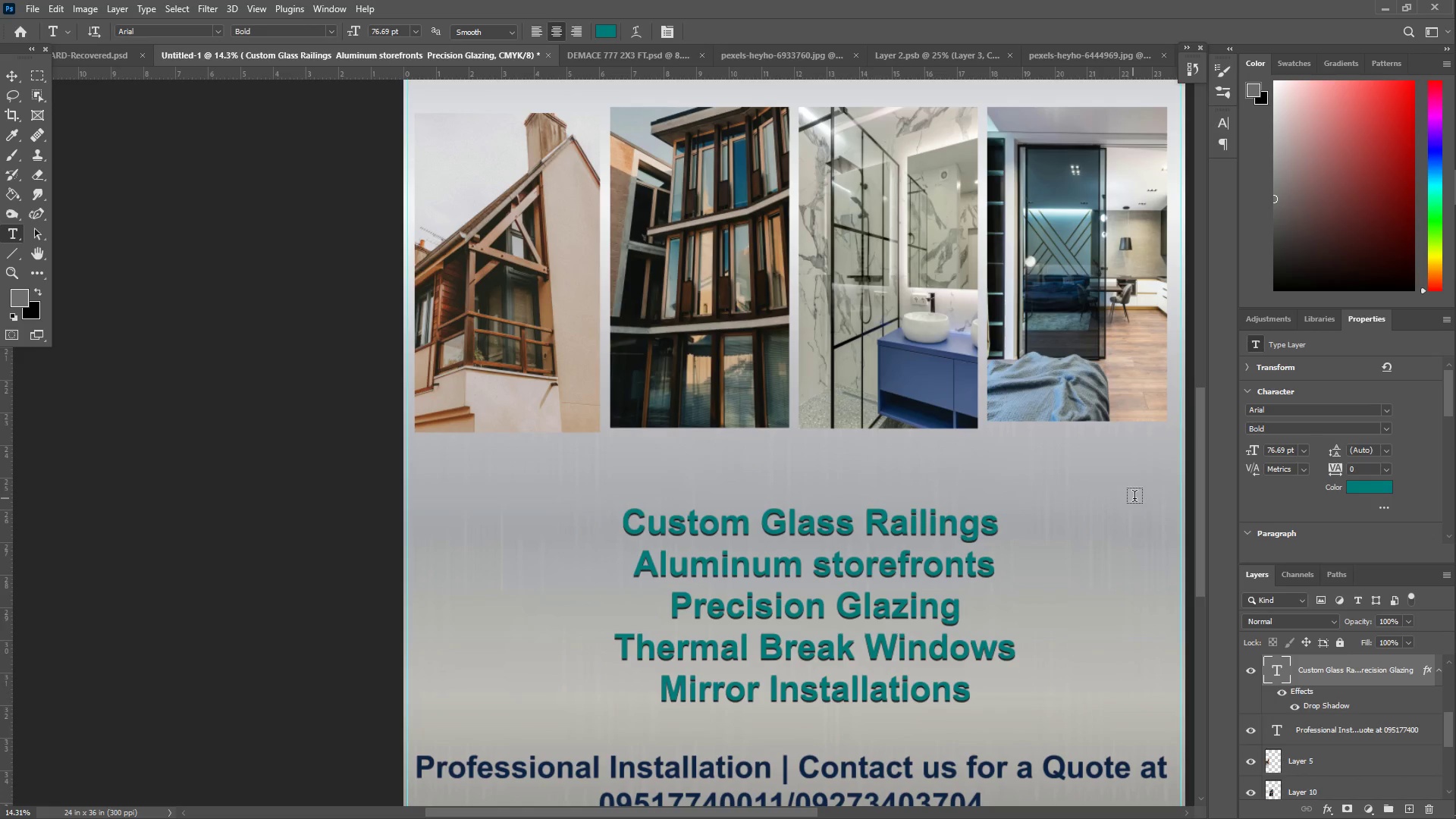 
key(Control+V)
 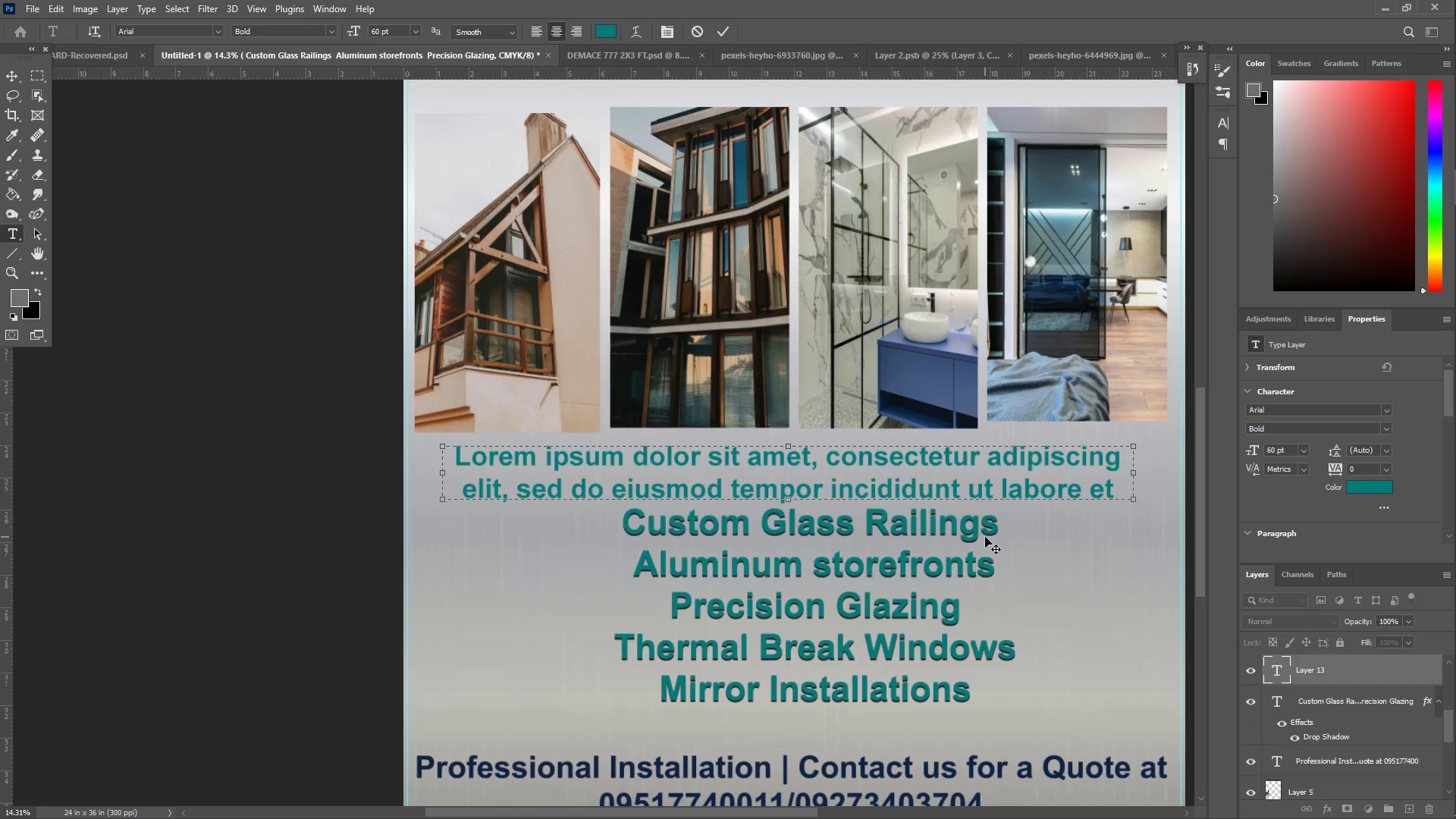 
key(Control+A)
 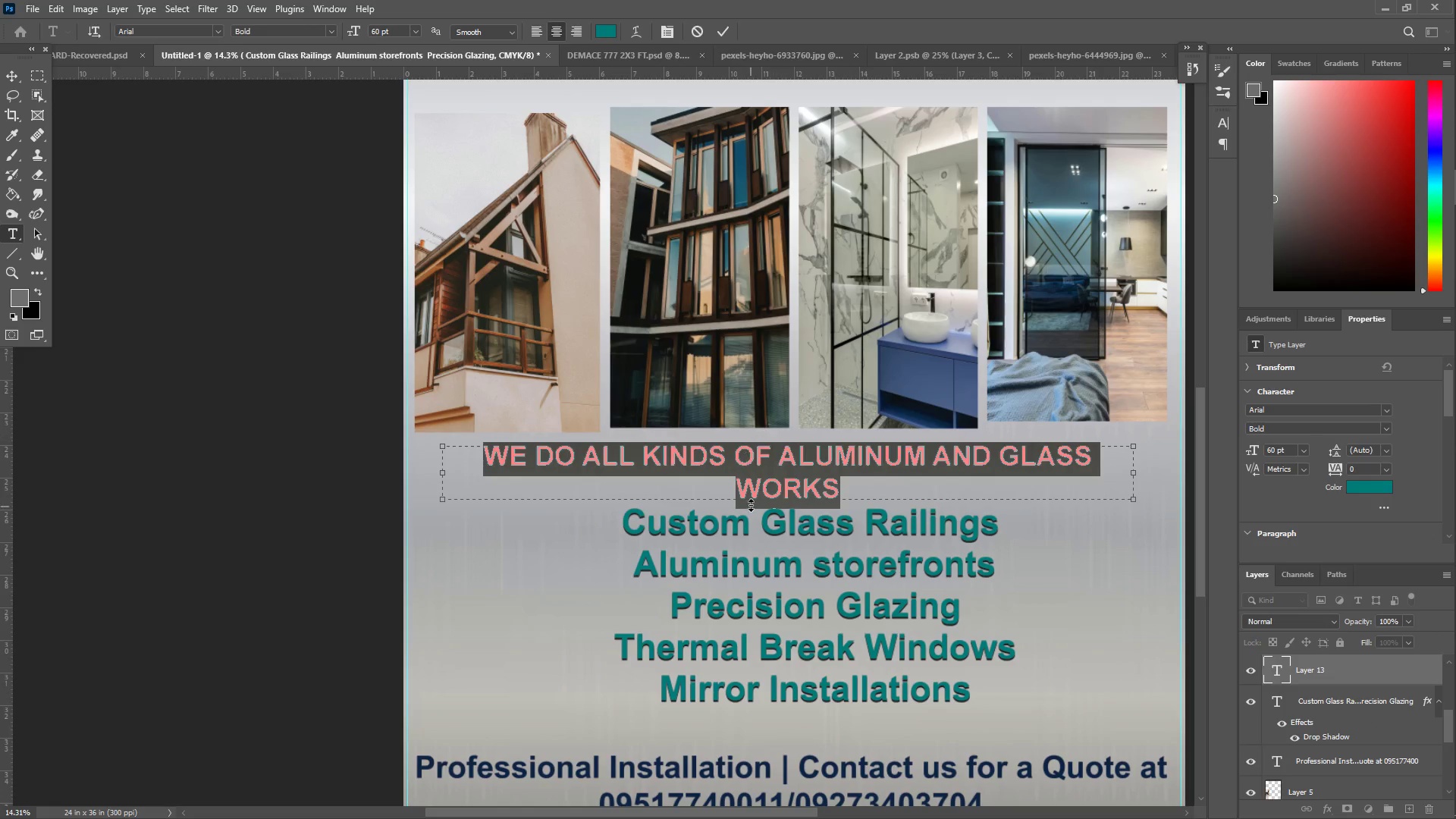 
left_click([748, 472])
 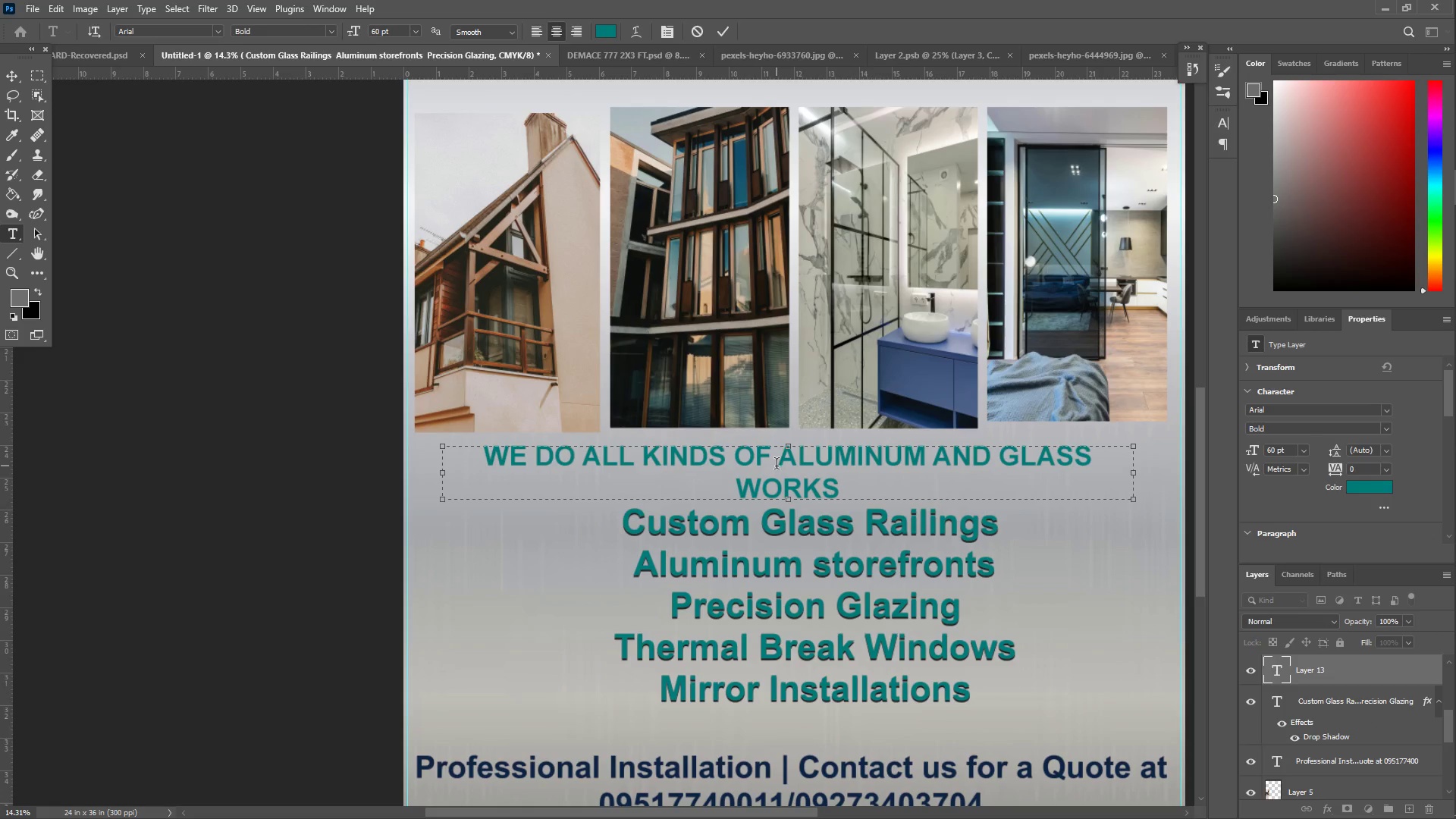 
left_click([777, 465])
 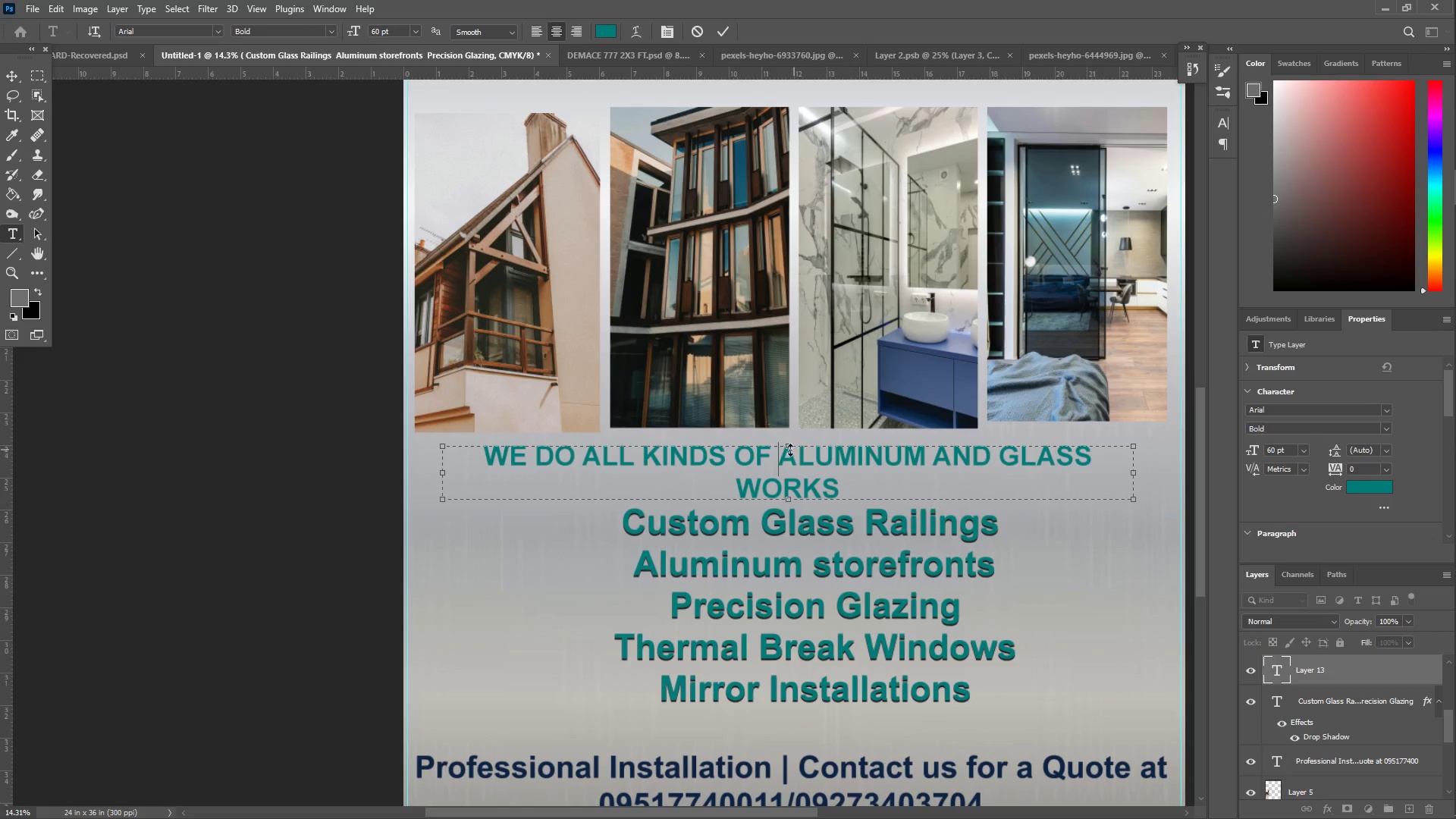 
key(Enter)
 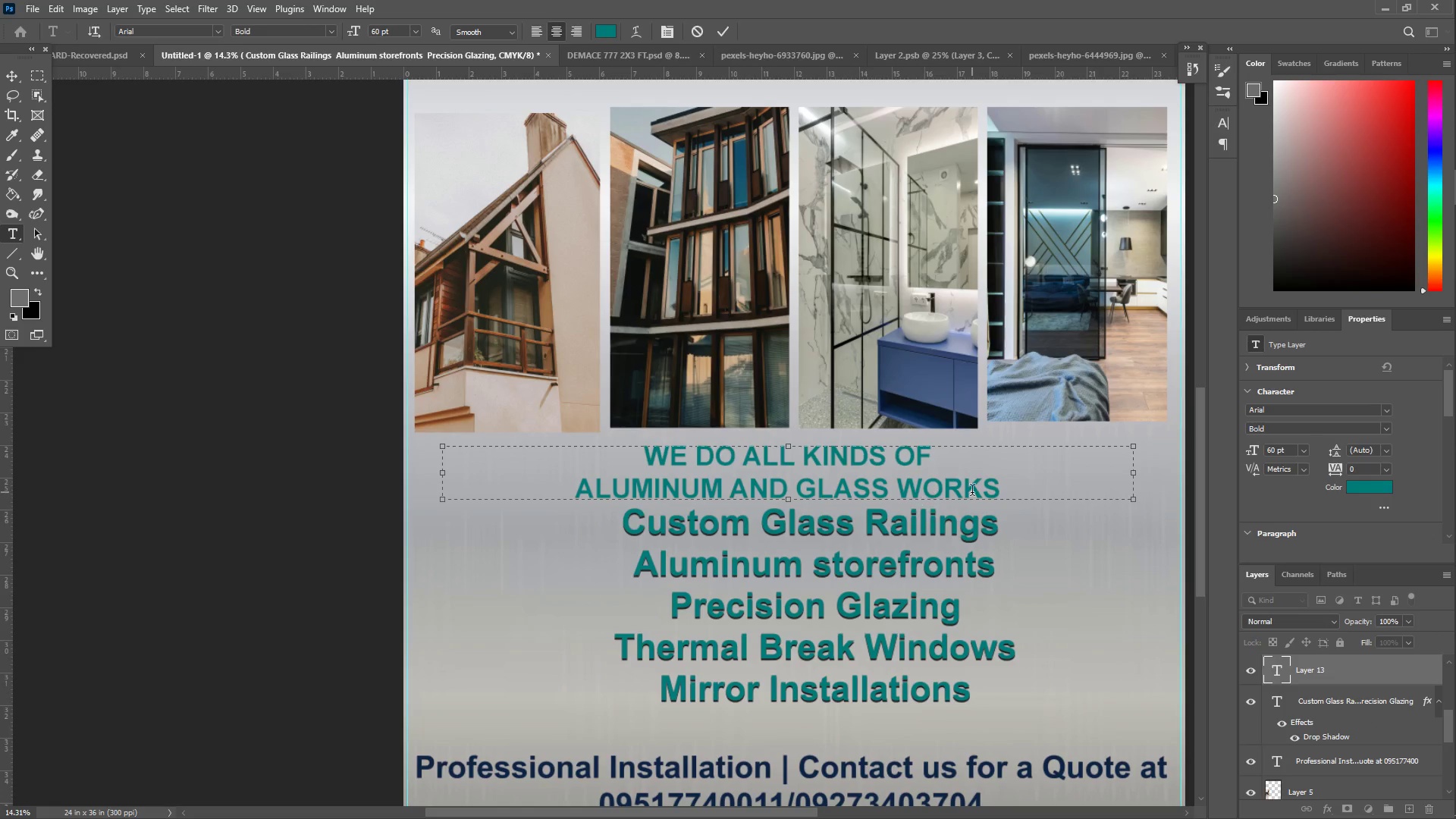 
left_click_drag(start_coordinate=[1029, 482], to_coordinate=[622, 449])
 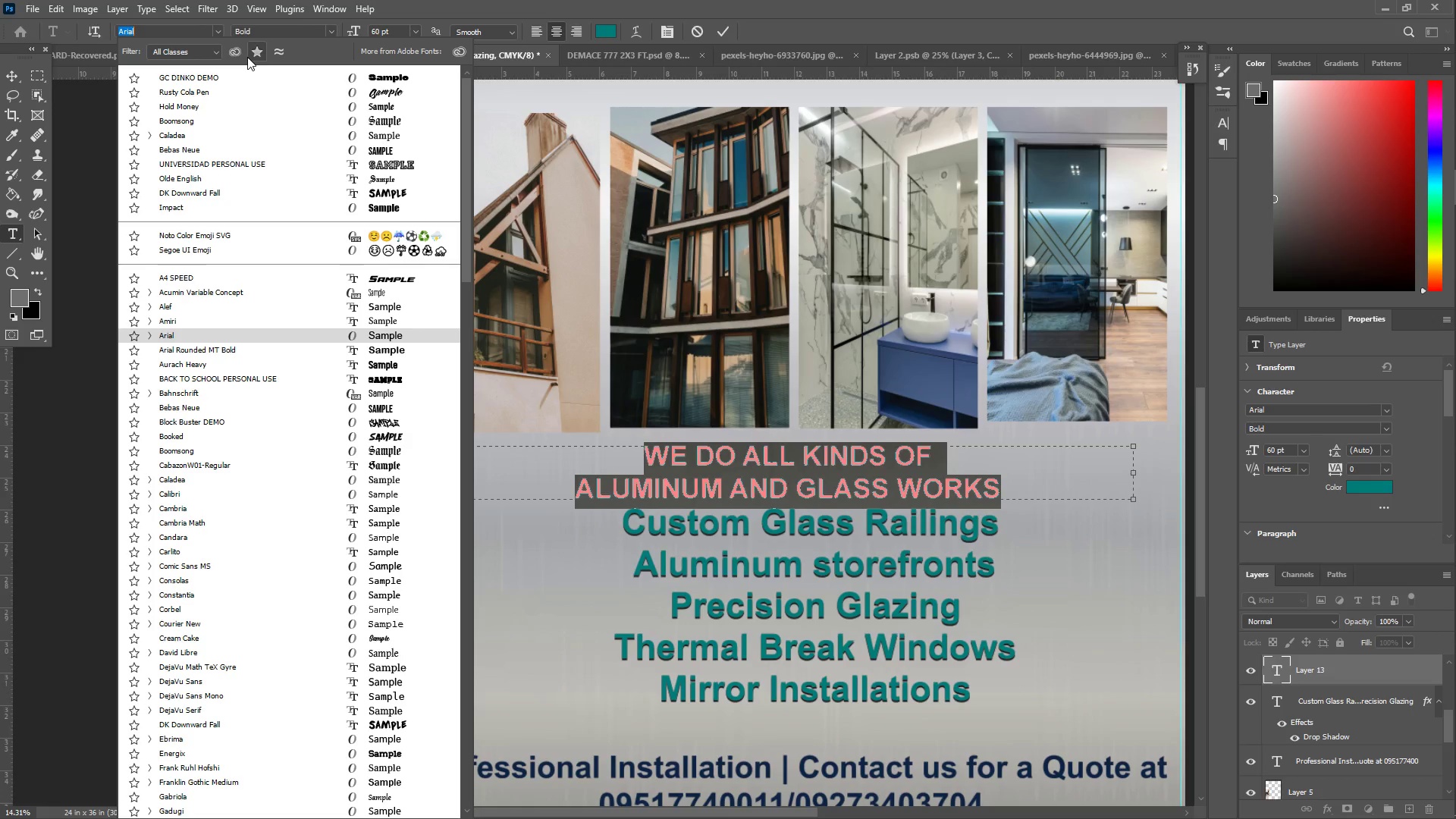 
left_click([332, 30])
 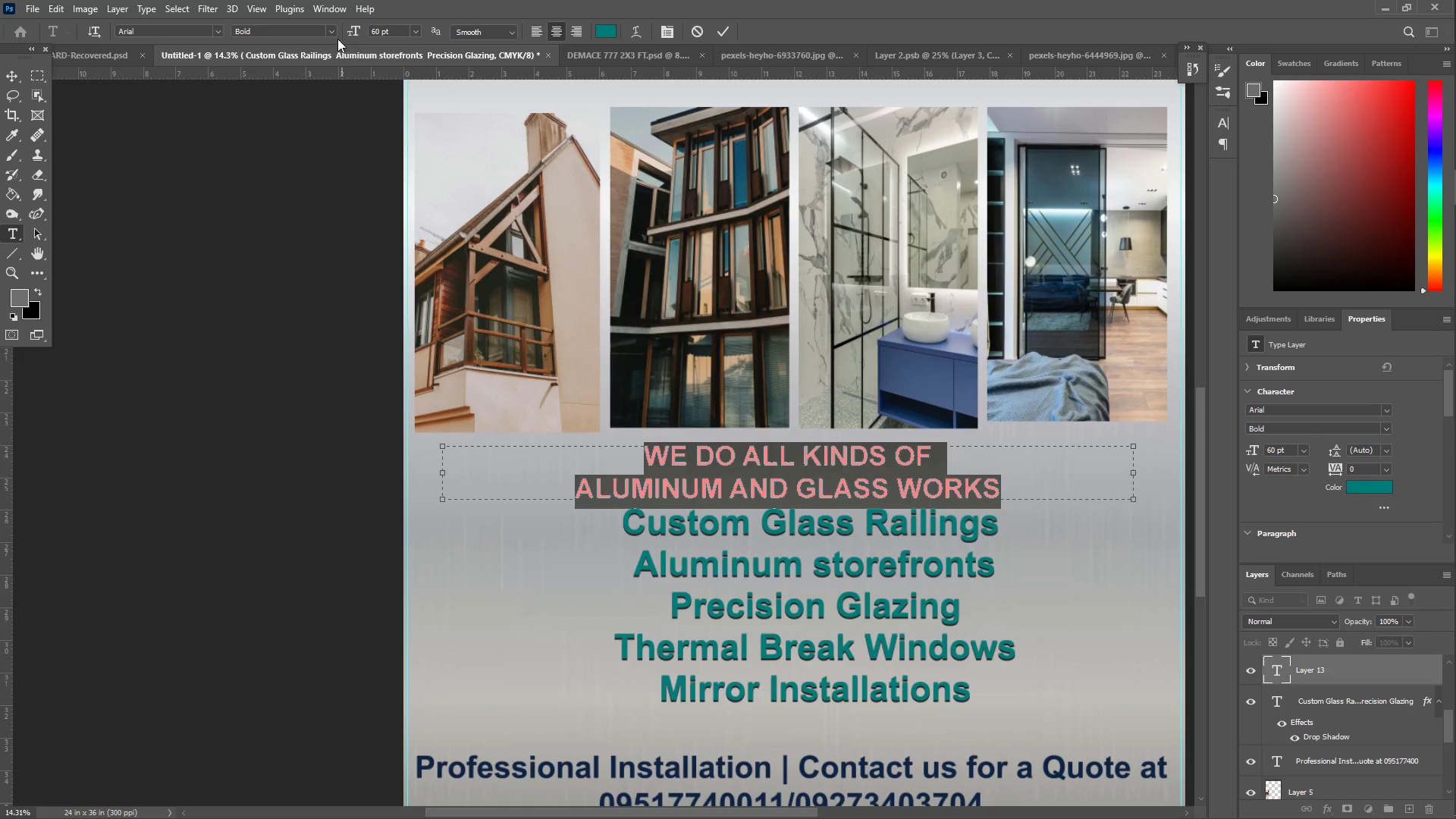 
left_click([331, 32])
 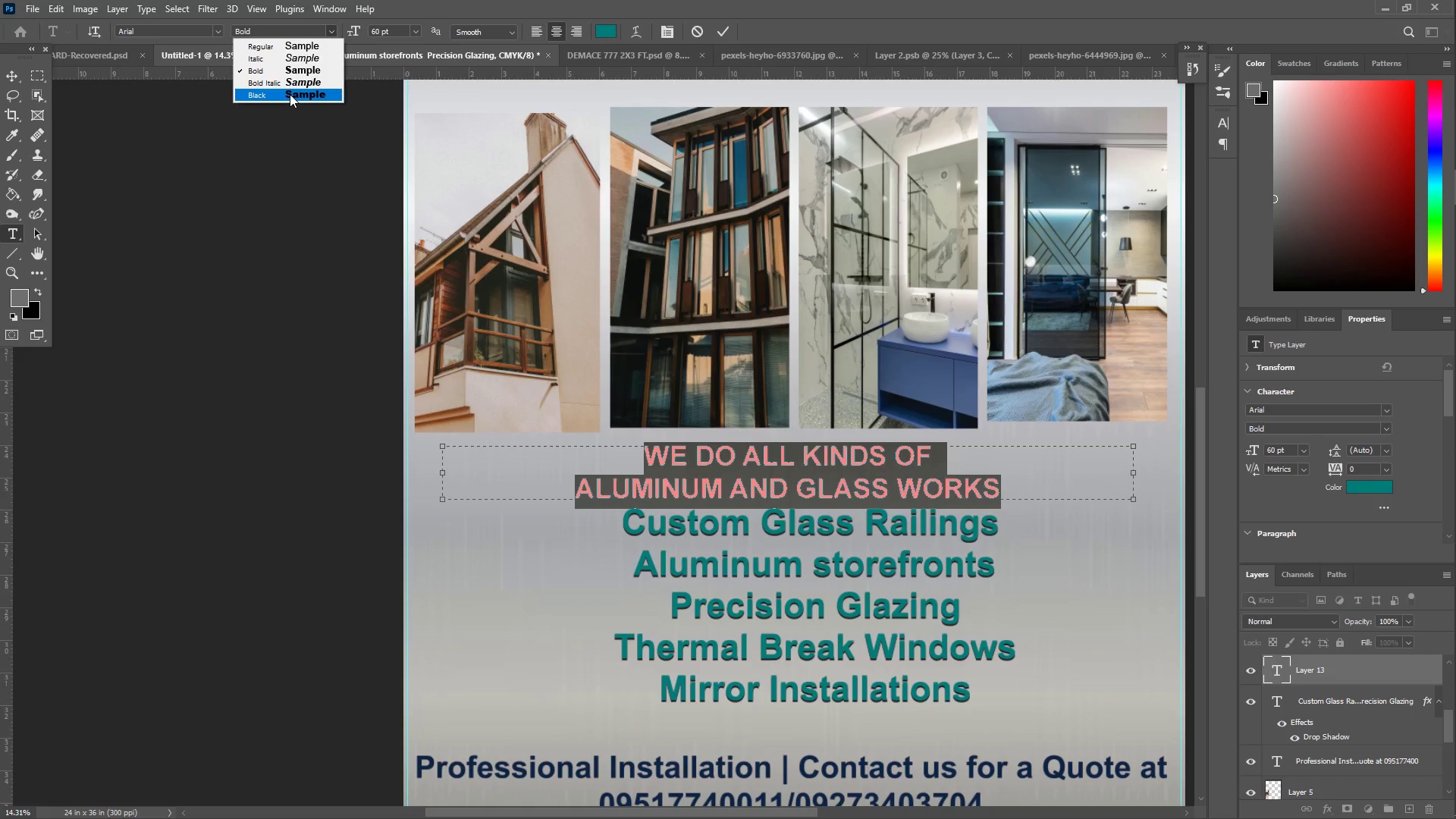 
left_click([777, 466])
 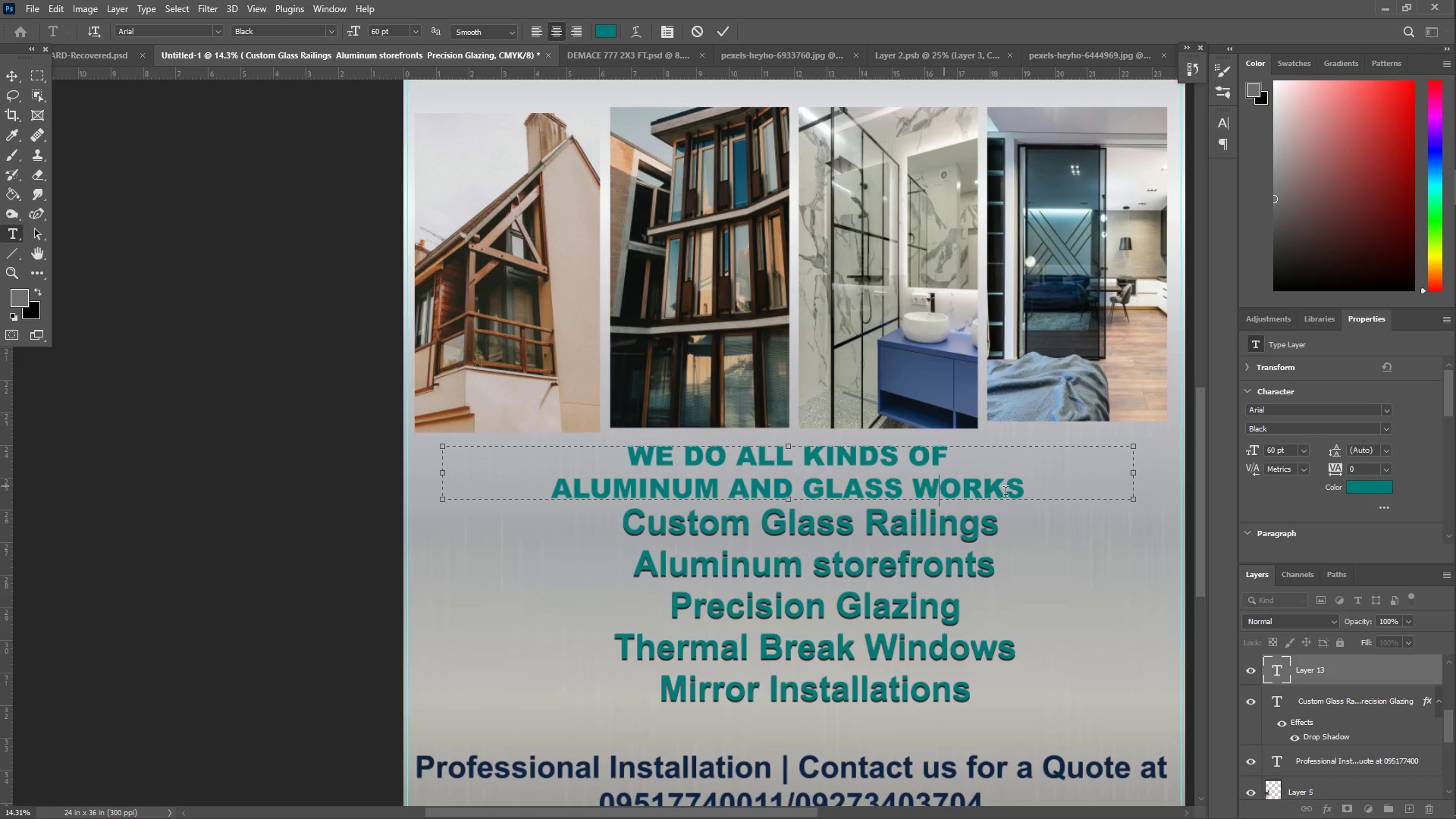 
triple_click([1041, 491])
 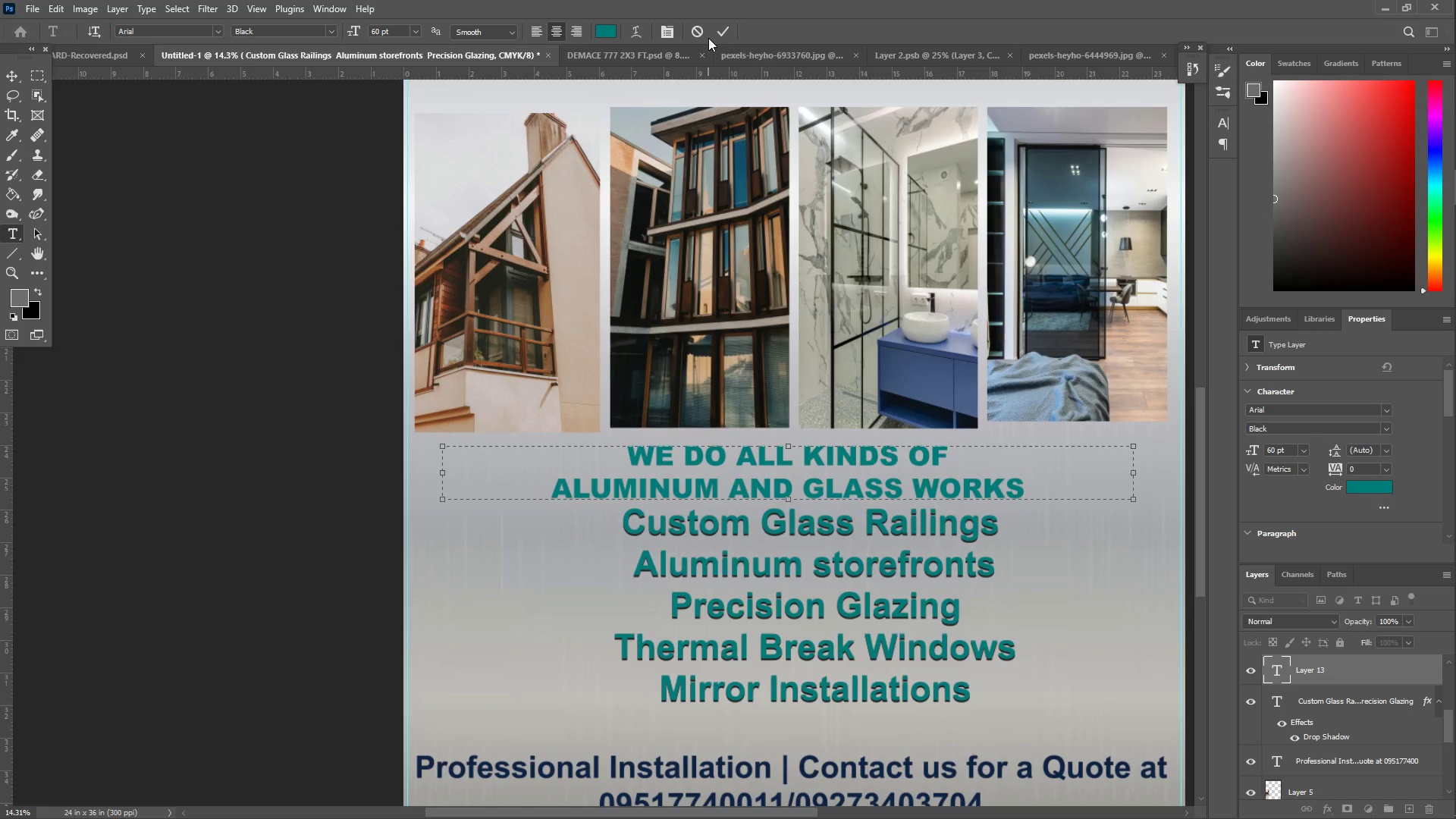 
left_click([727, 27])
 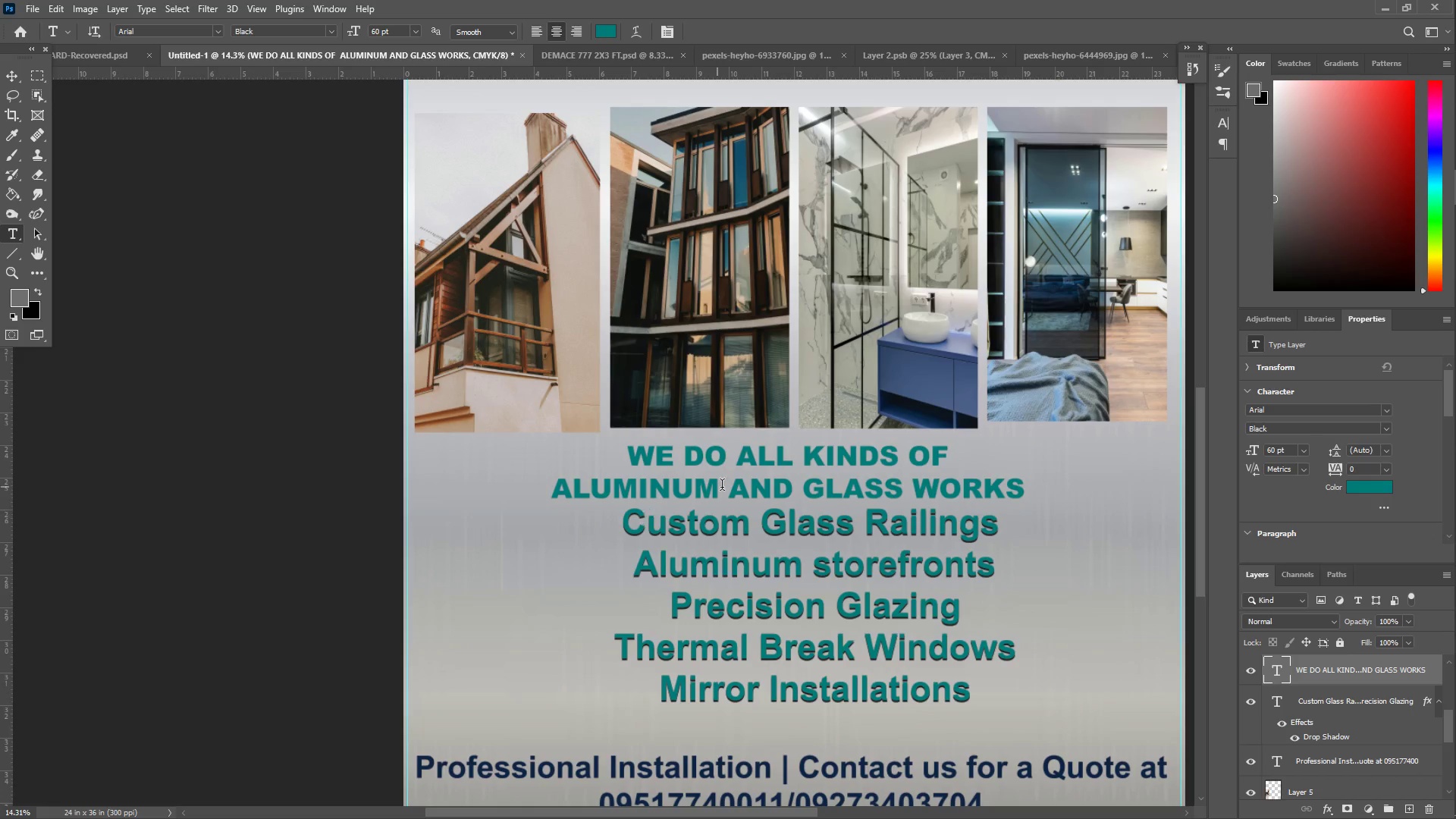 
left_click([764, 466])
 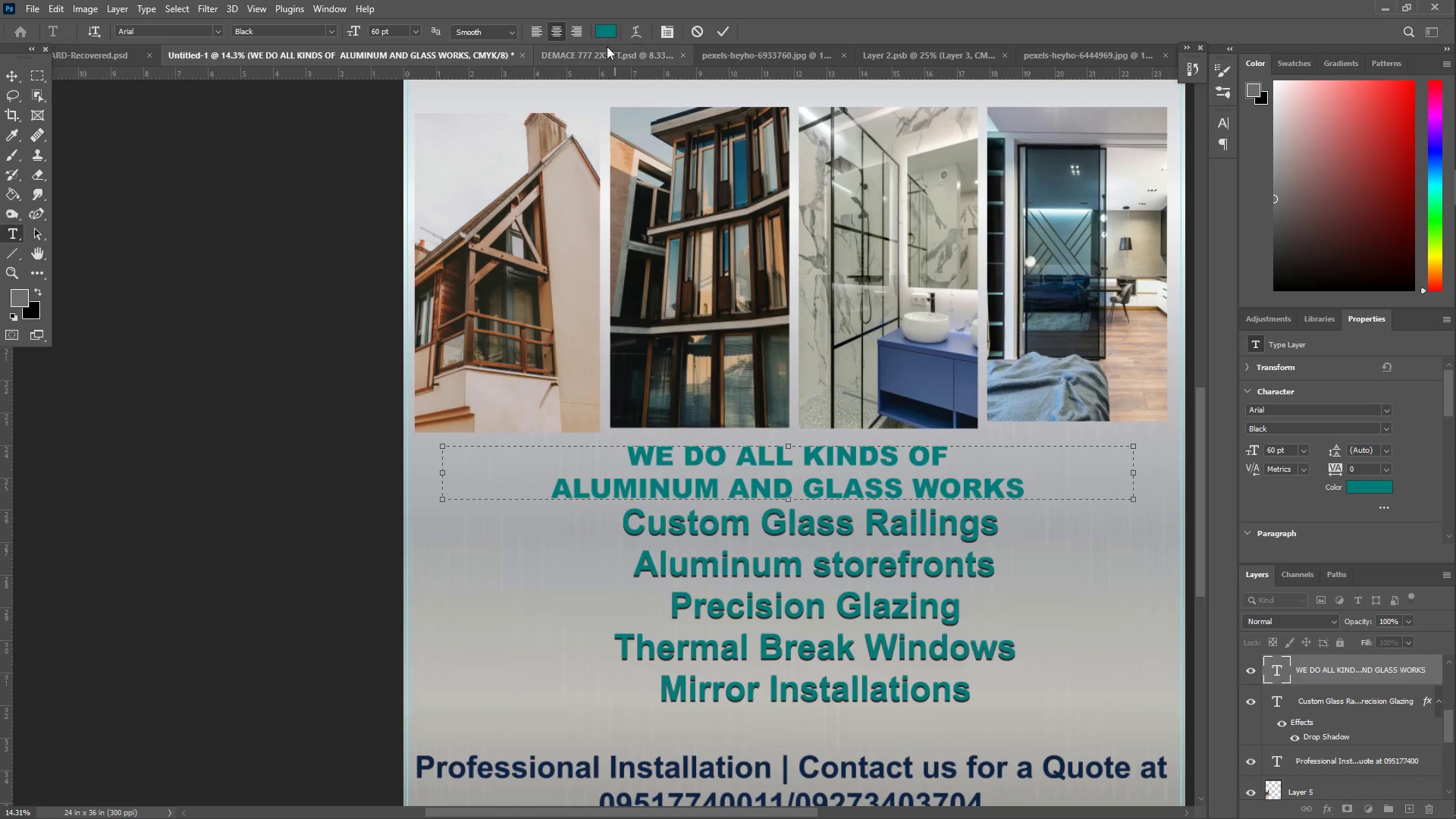 
key(Control+ControlLeft)
 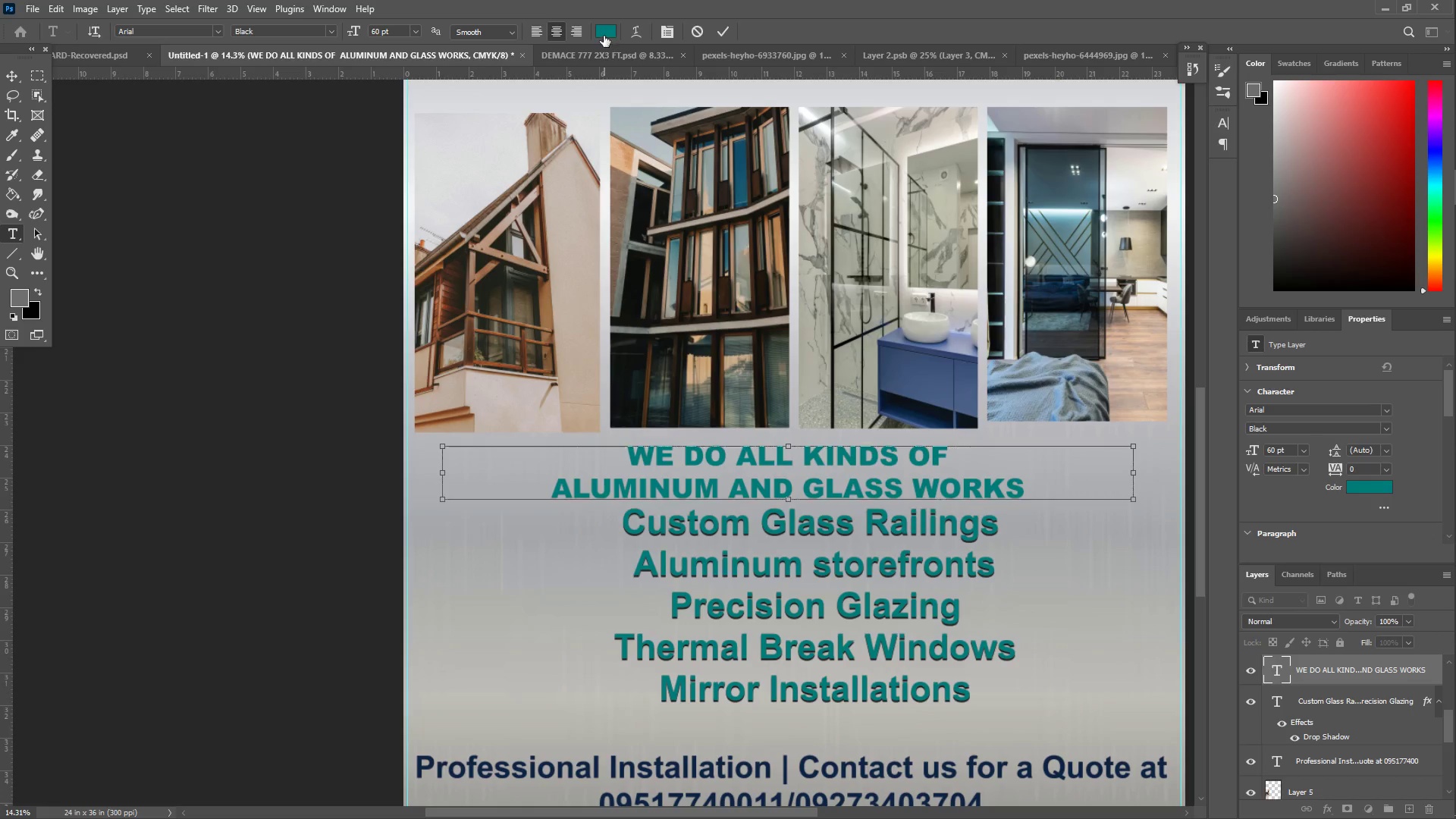 
key(Control+A)
 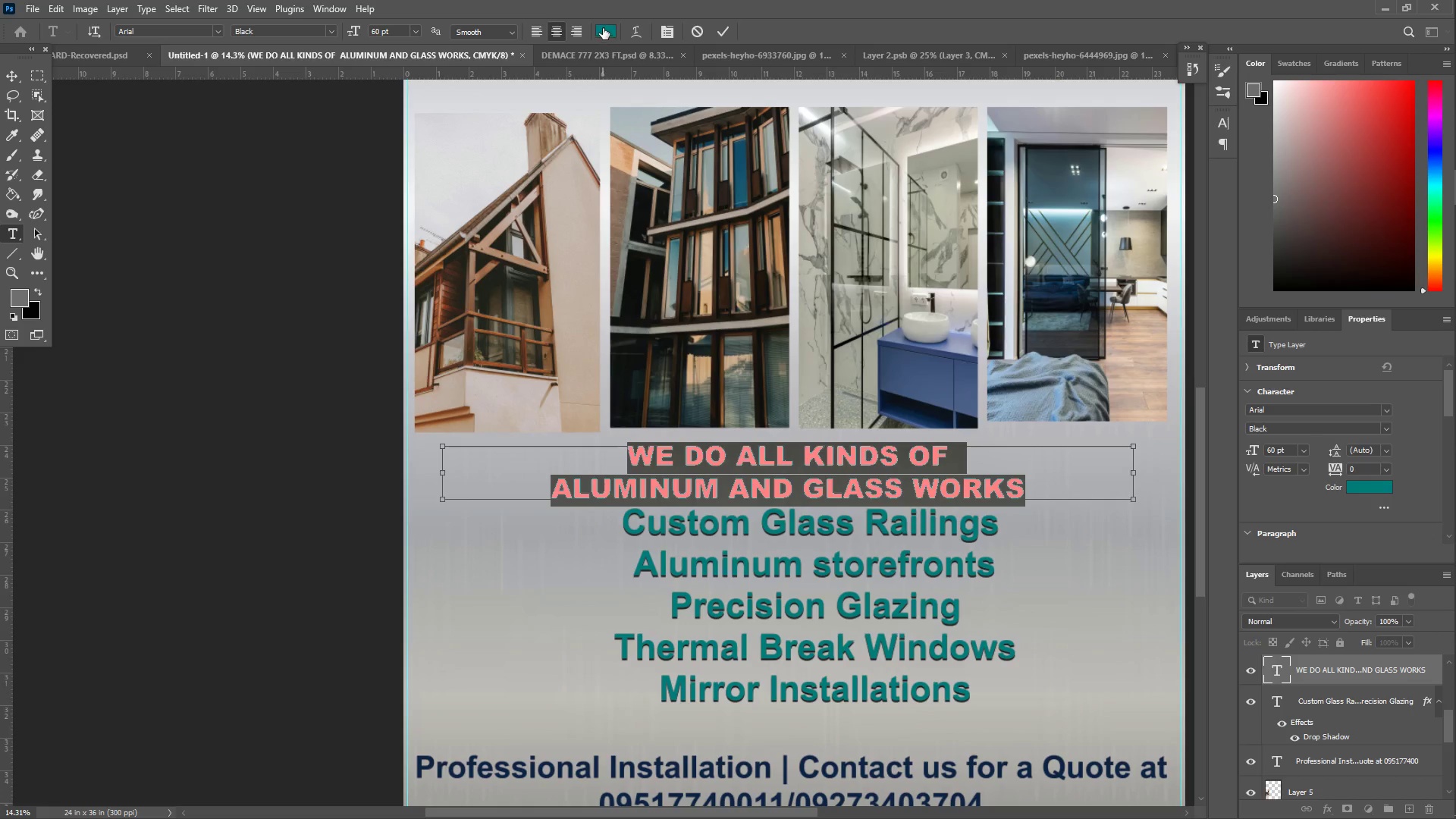 
left_click([603, 27])
 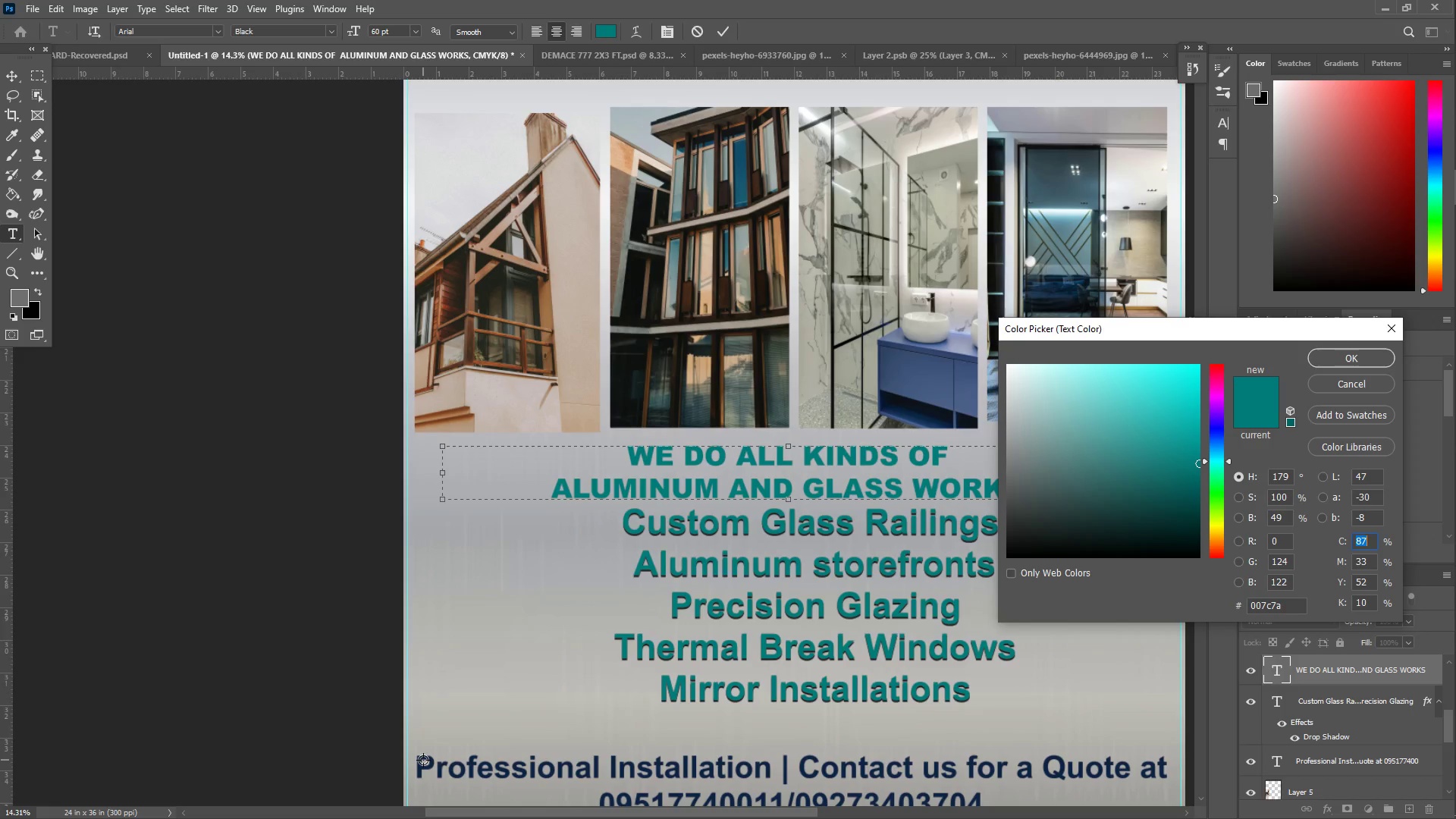 
left_click([421, 759])
 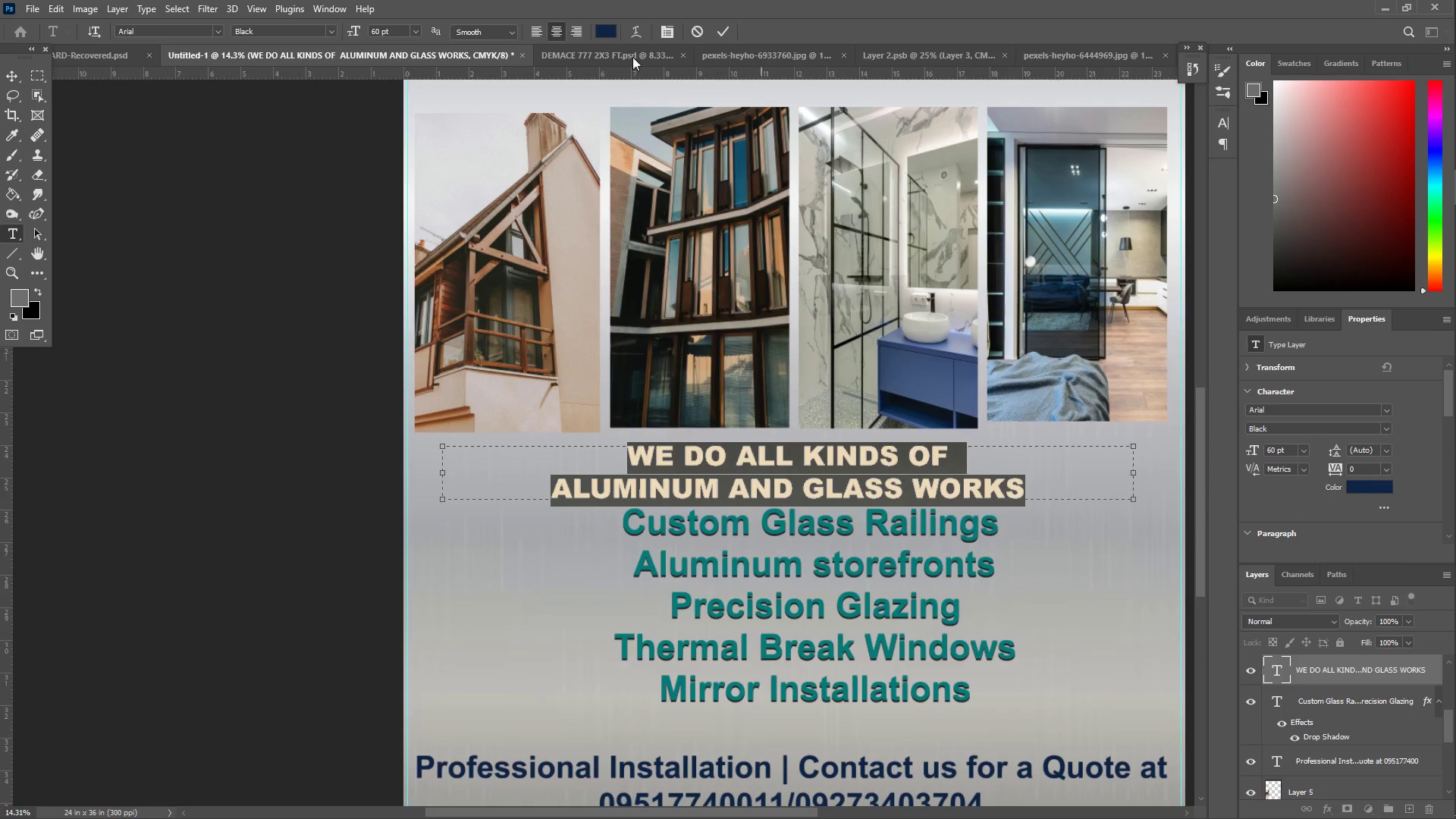 
left_click([731, 31])
 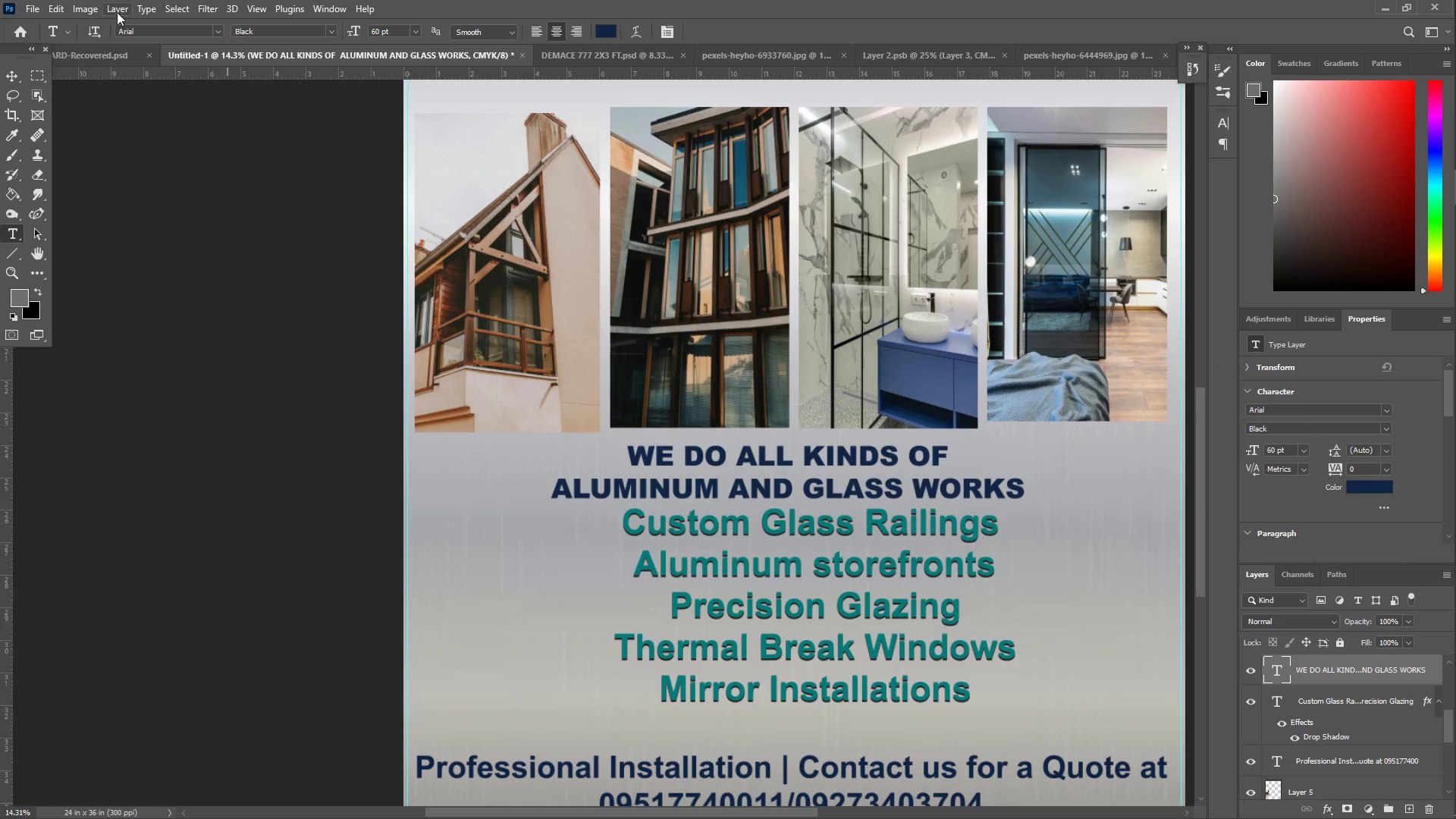 
left_click([89, 12])
 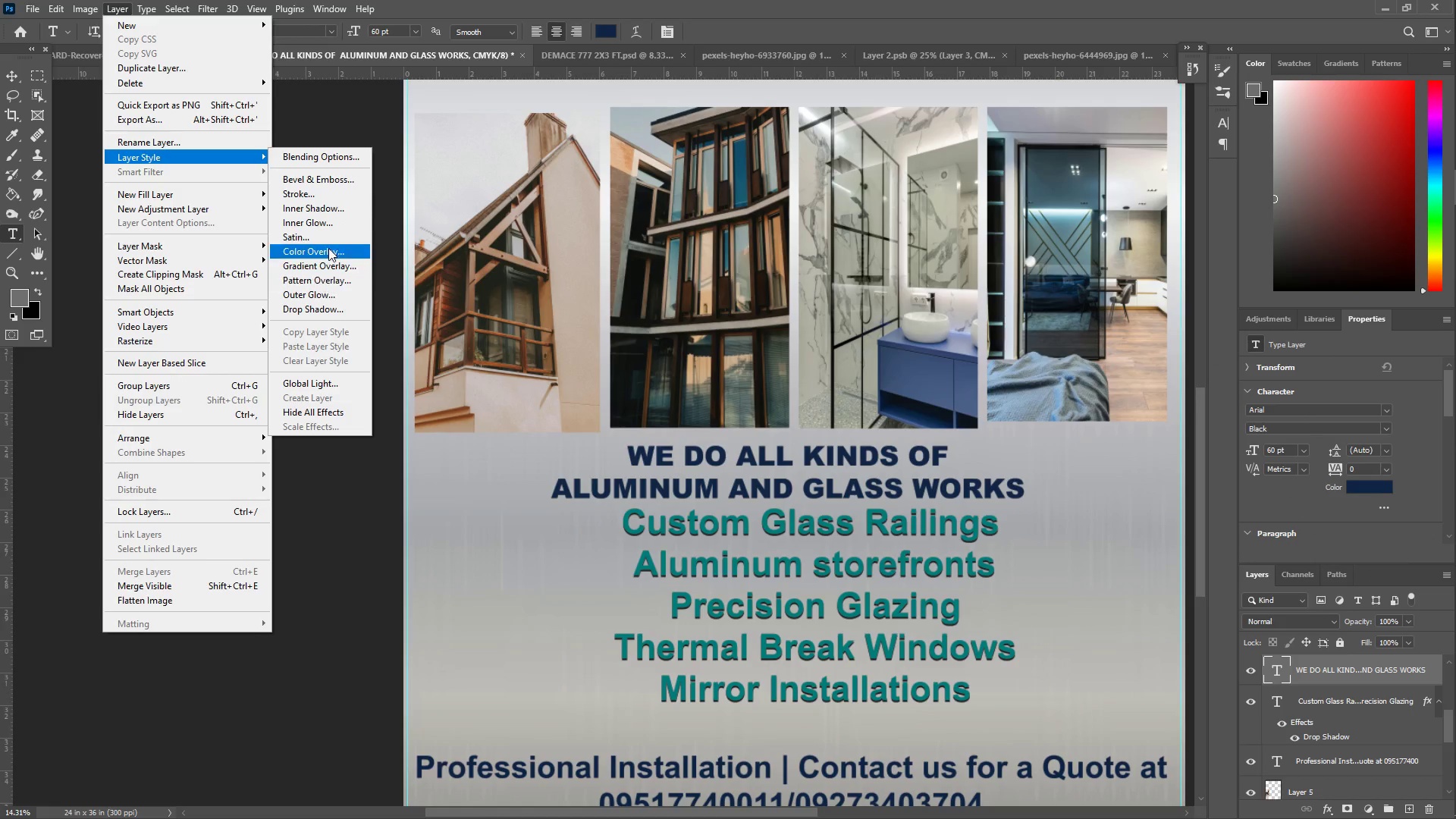 
mouse_move([1070, 432])
 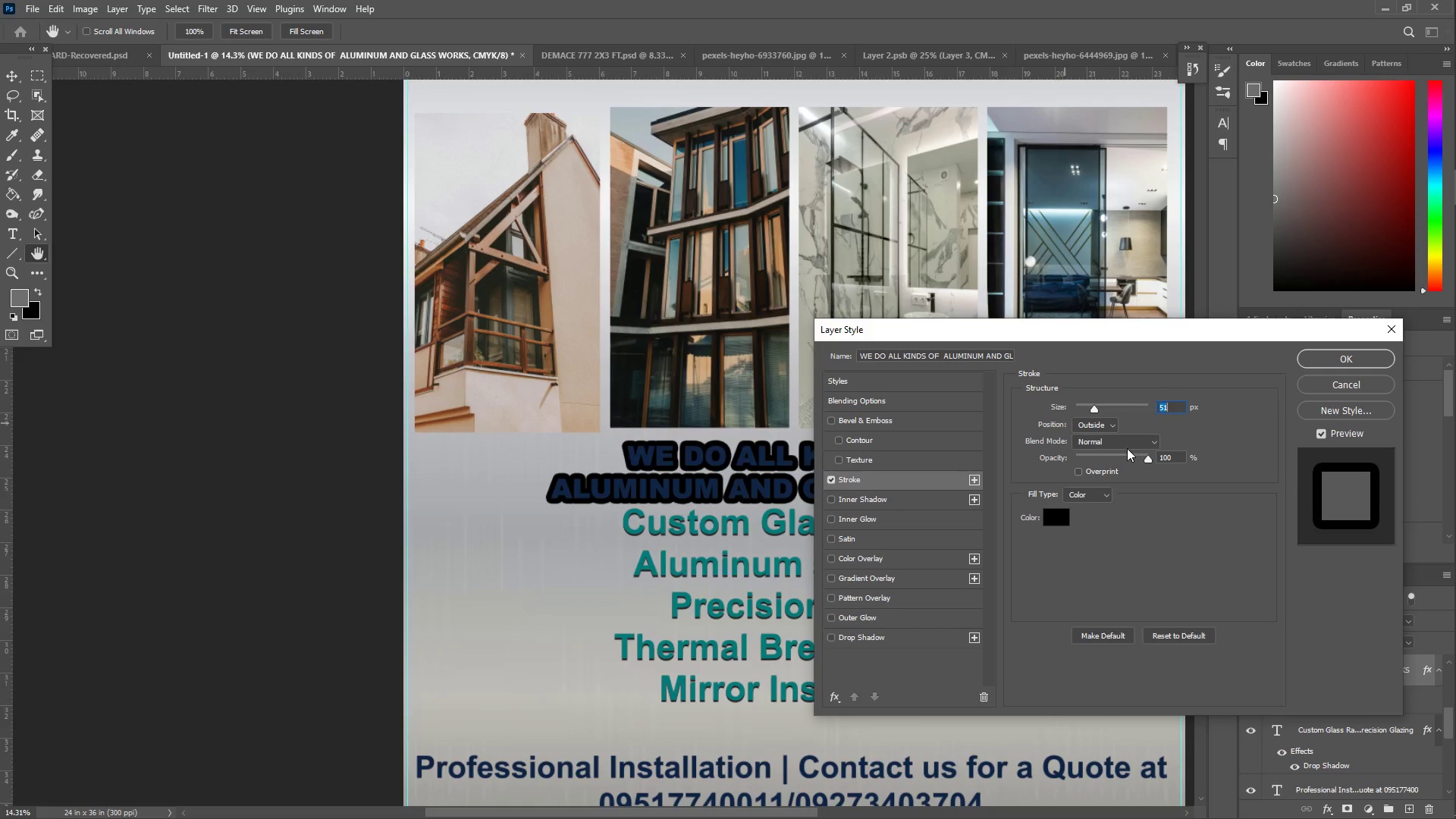 
left_click([1056, 516])
 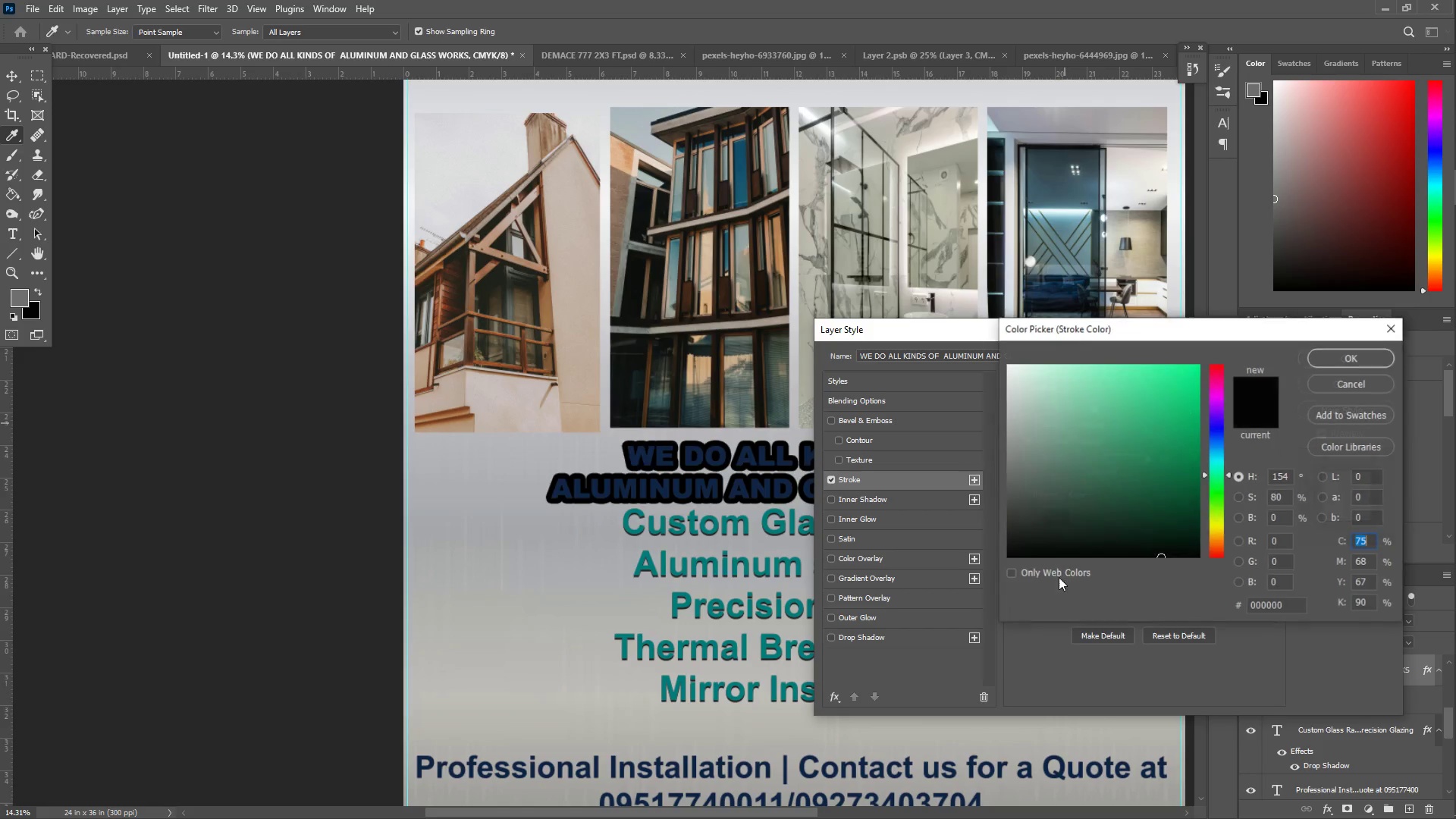 
left_click_drag(start_coordinate=[1043, 513], to_coordinate=[924, 288])
 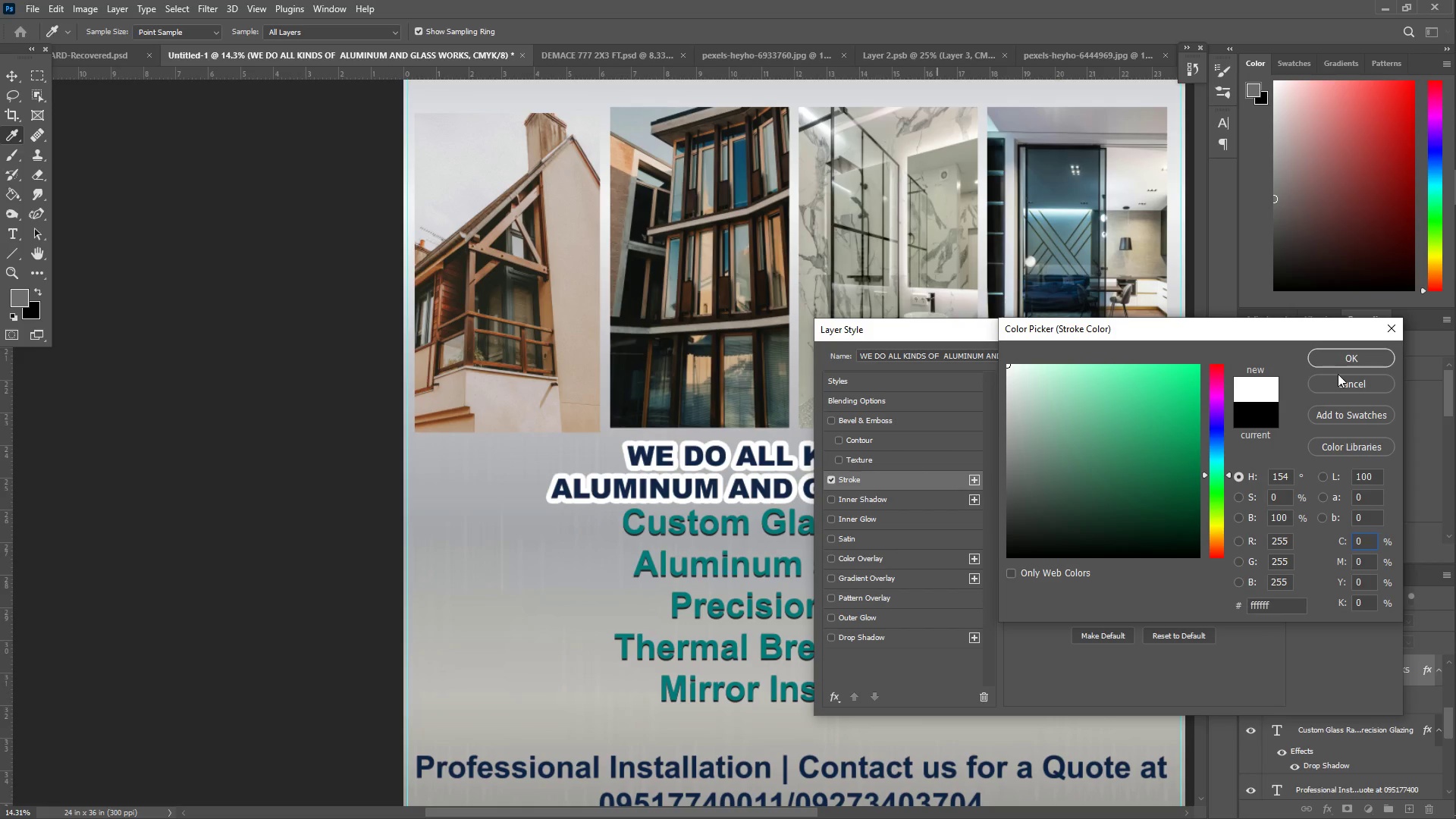 
left_click_drag(start_coordinate=[1097, 407], to_coordinate=[1087, 402])
 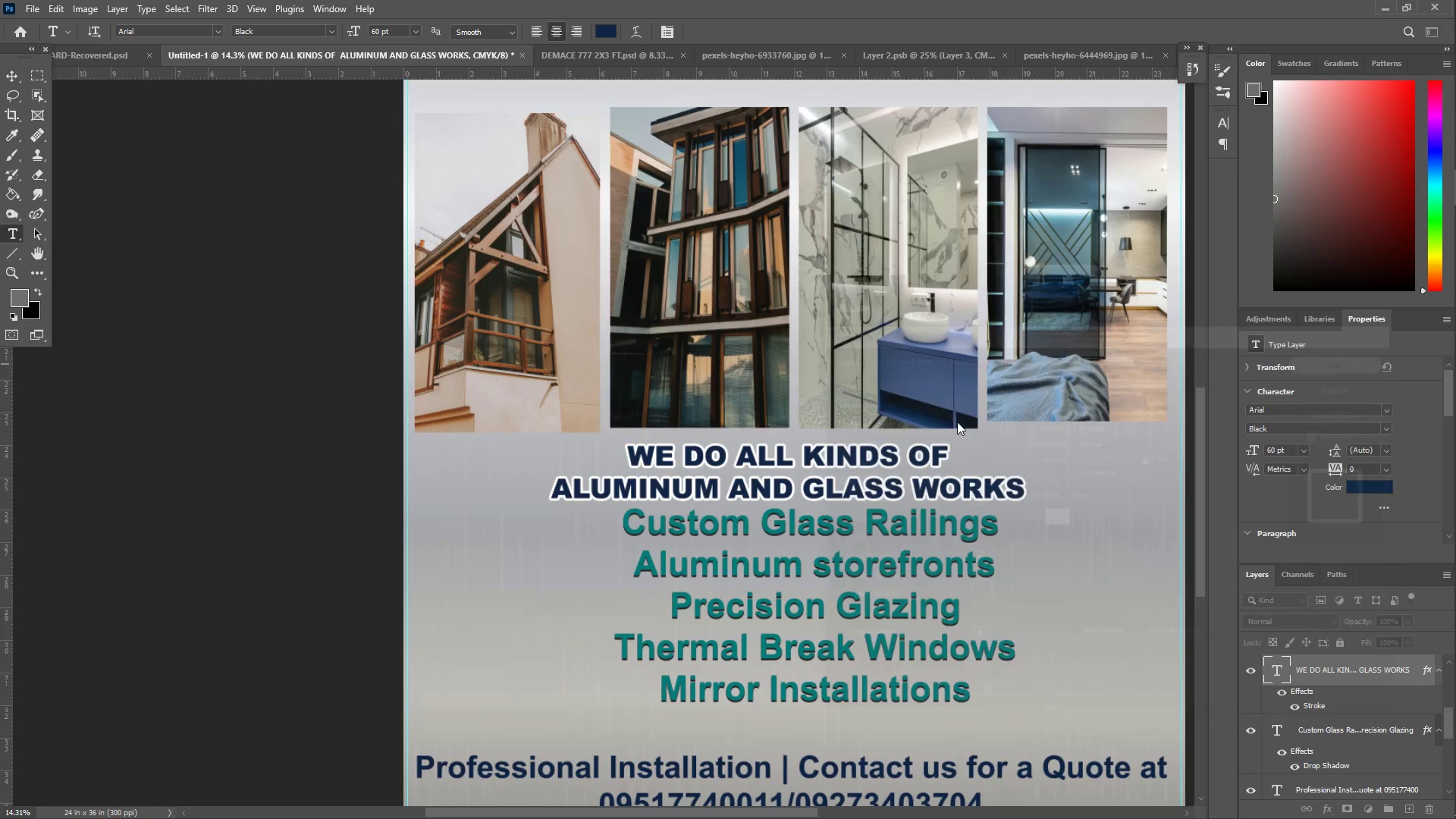 
scroll: coordinate [777, 513], scroll_direction: down, amount: 4.0
 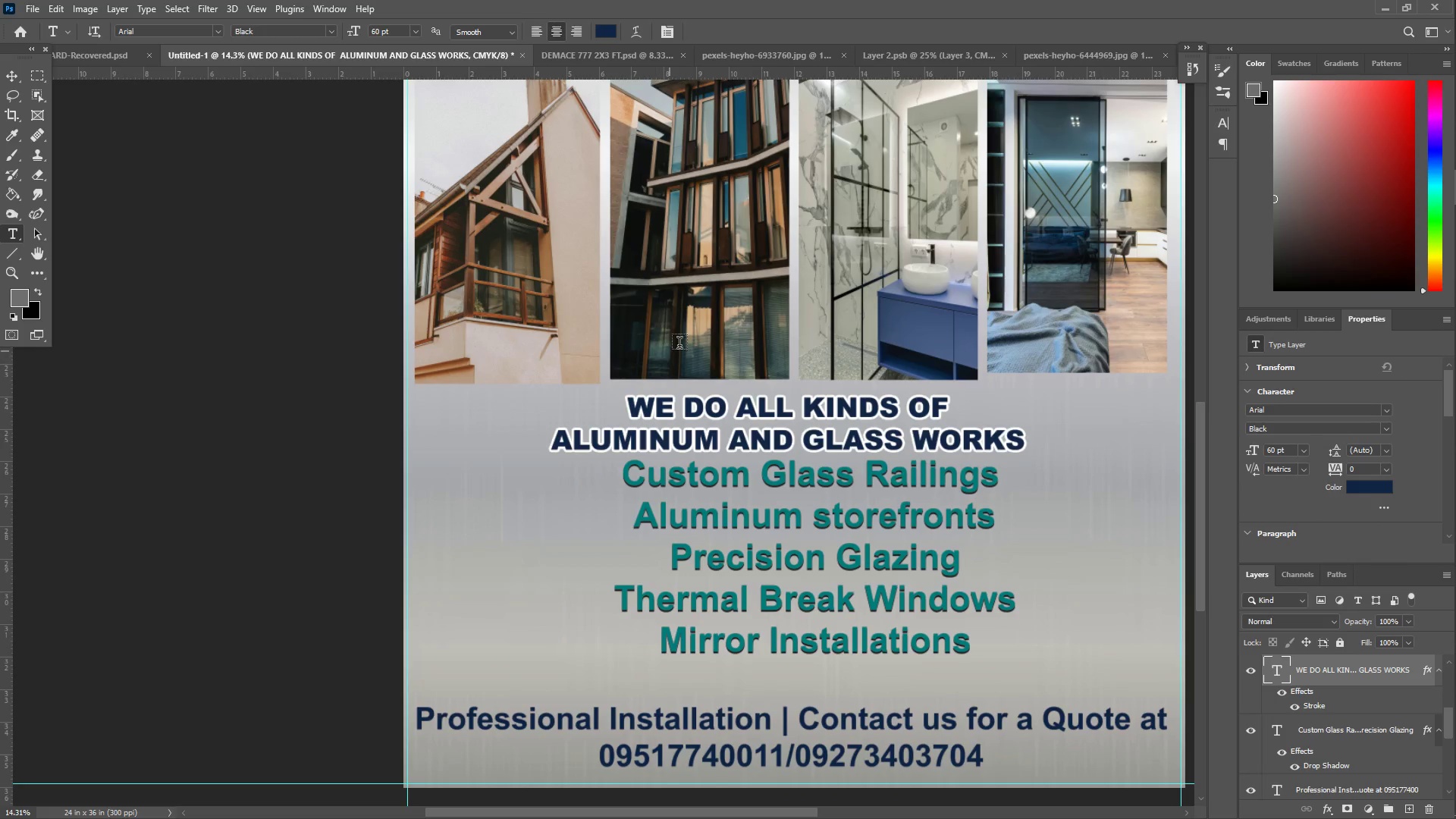 
type(zzz)
 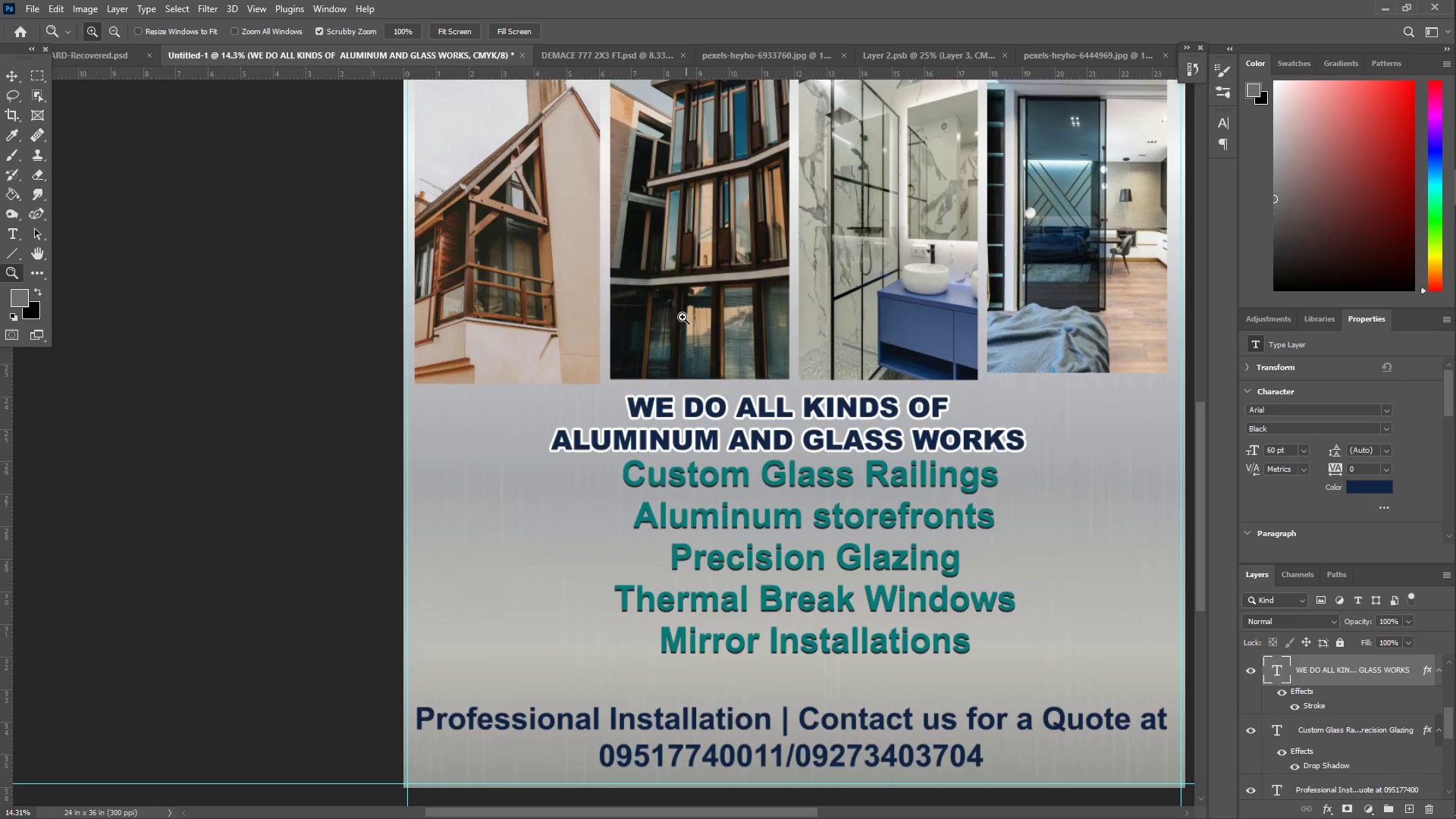 
left_click_drag(start_coordinate=[681, 317], to_coordinate=[608, 302])
 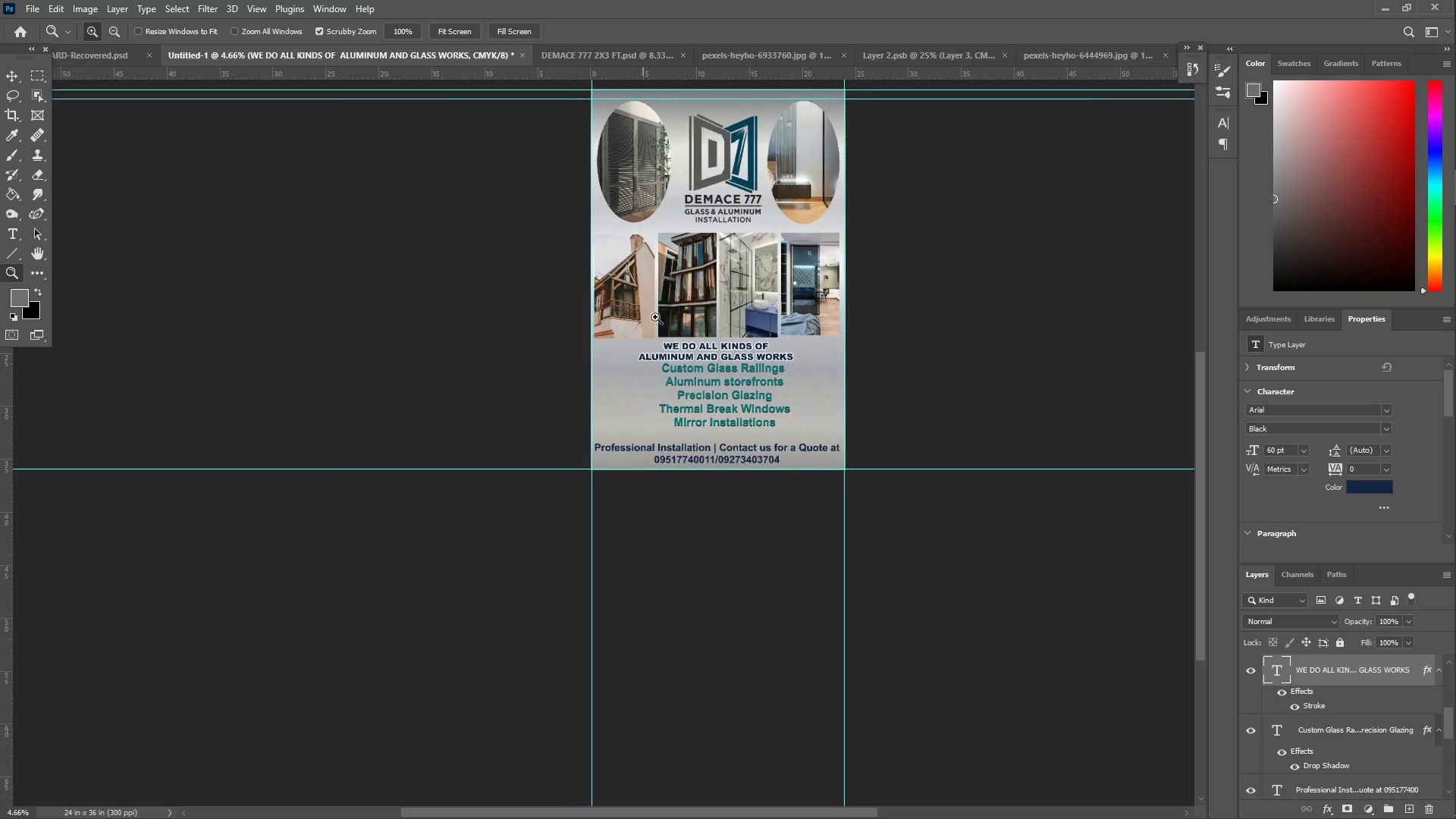 
scroll: coordinate [724, 391], scroll_direction: up, amount: 9.0
 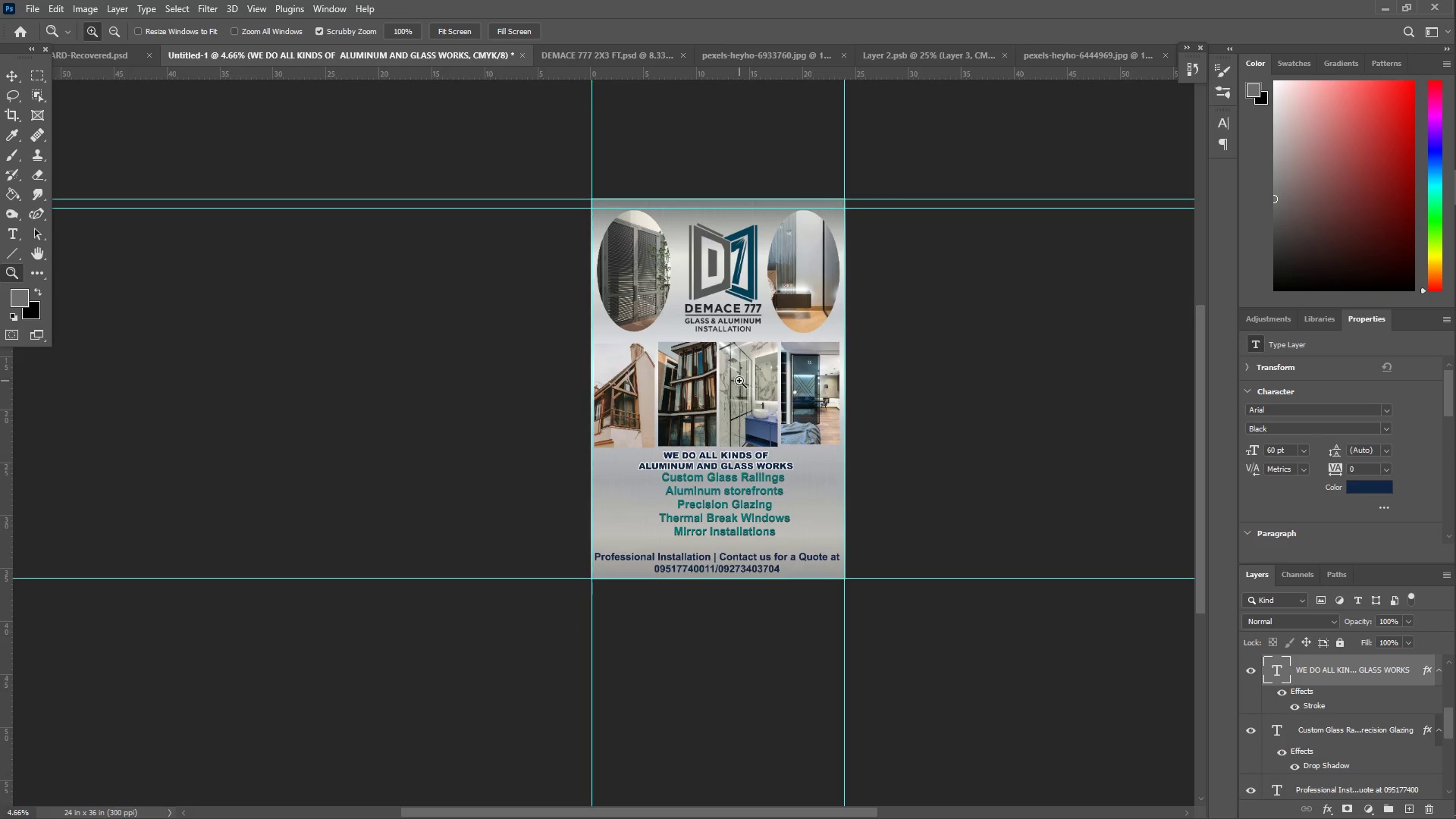 
scroll: coordinate [722, 425], scroll_direction: down, amount: 2.0
 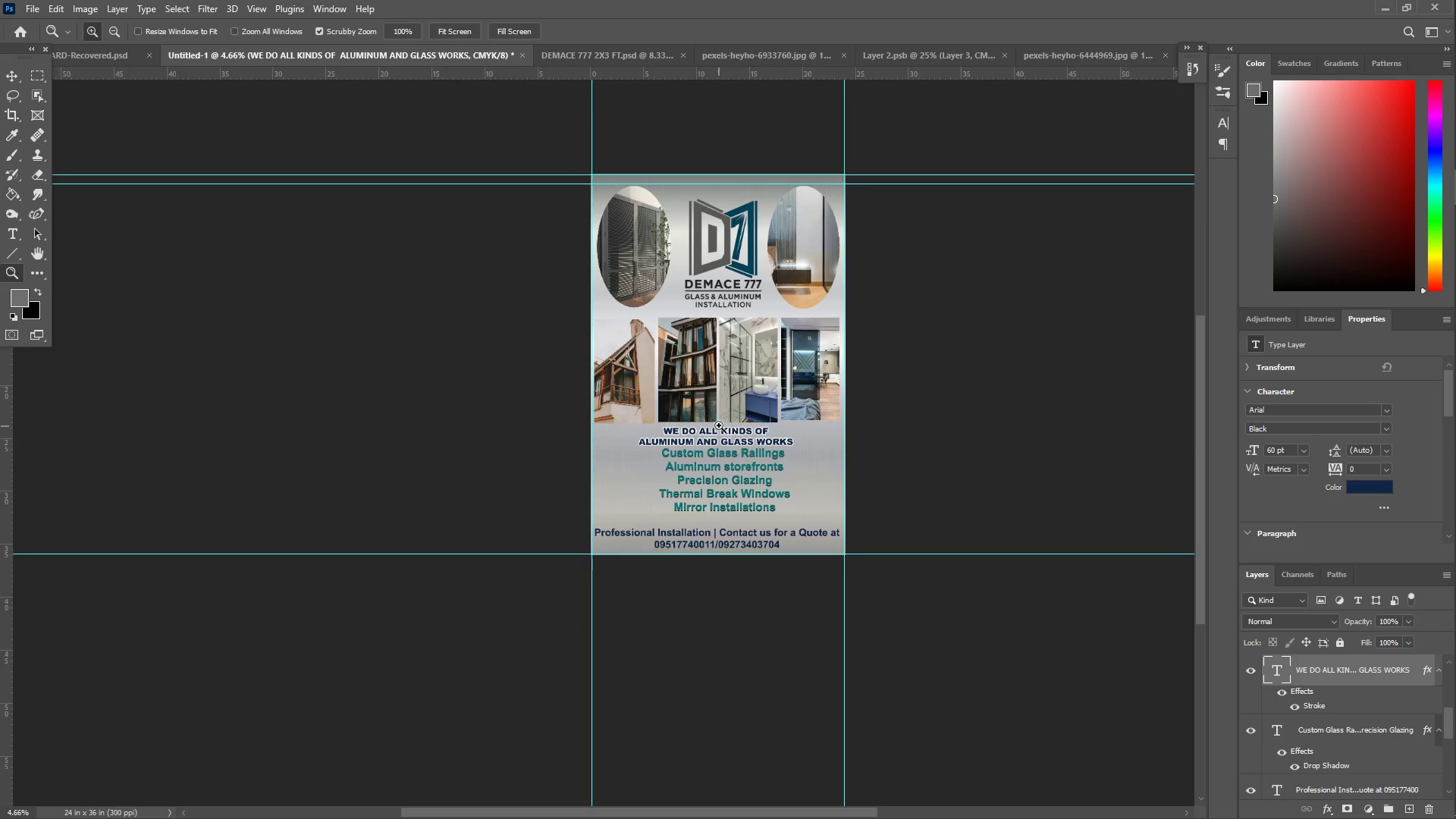 
left_click_drag(start_coordinate=[722, 428], to_coordinate=[773, 438])
 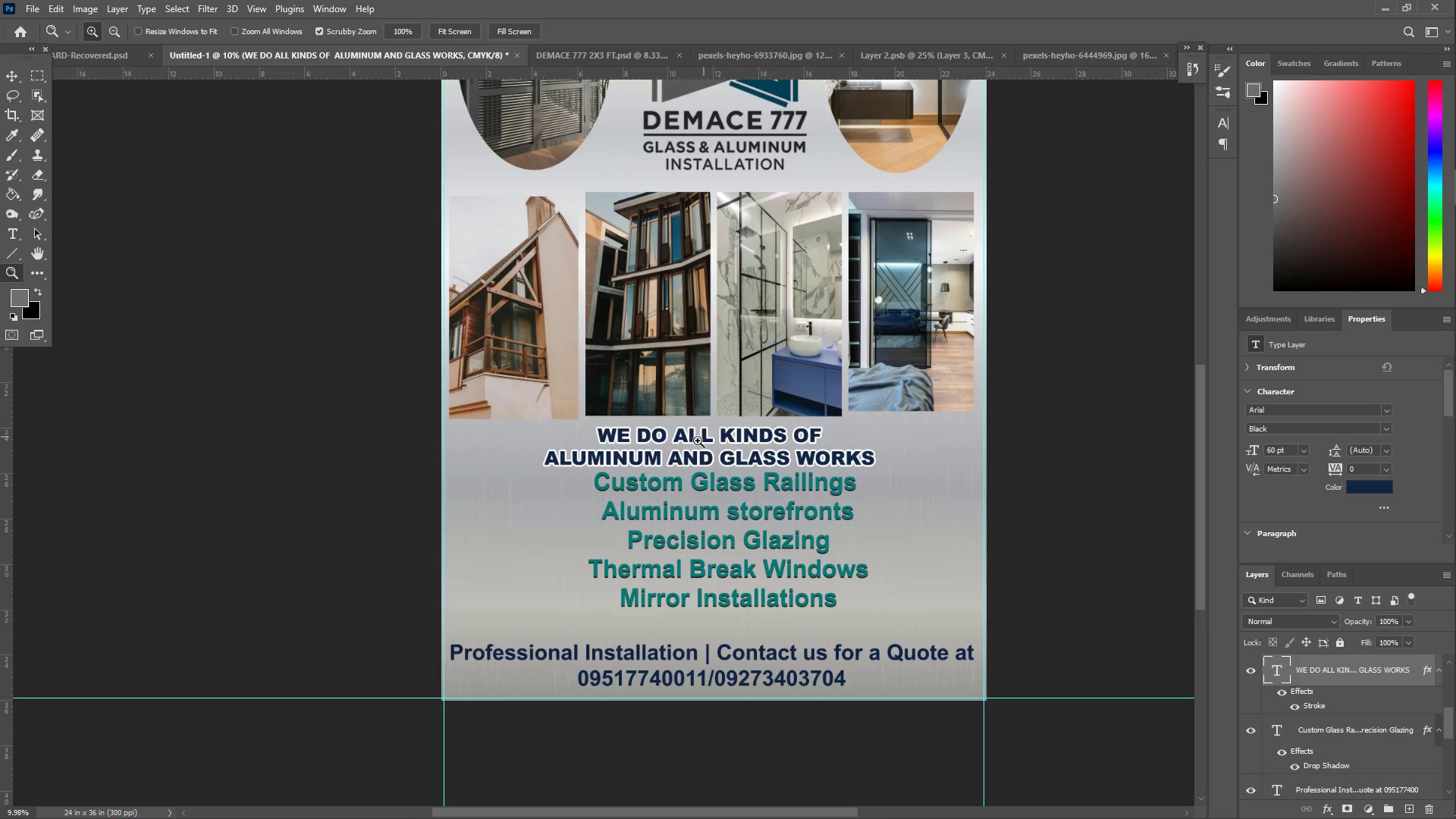 
scroll: coordinate [697, 438], scroll_direction: down, amount: 2.0
 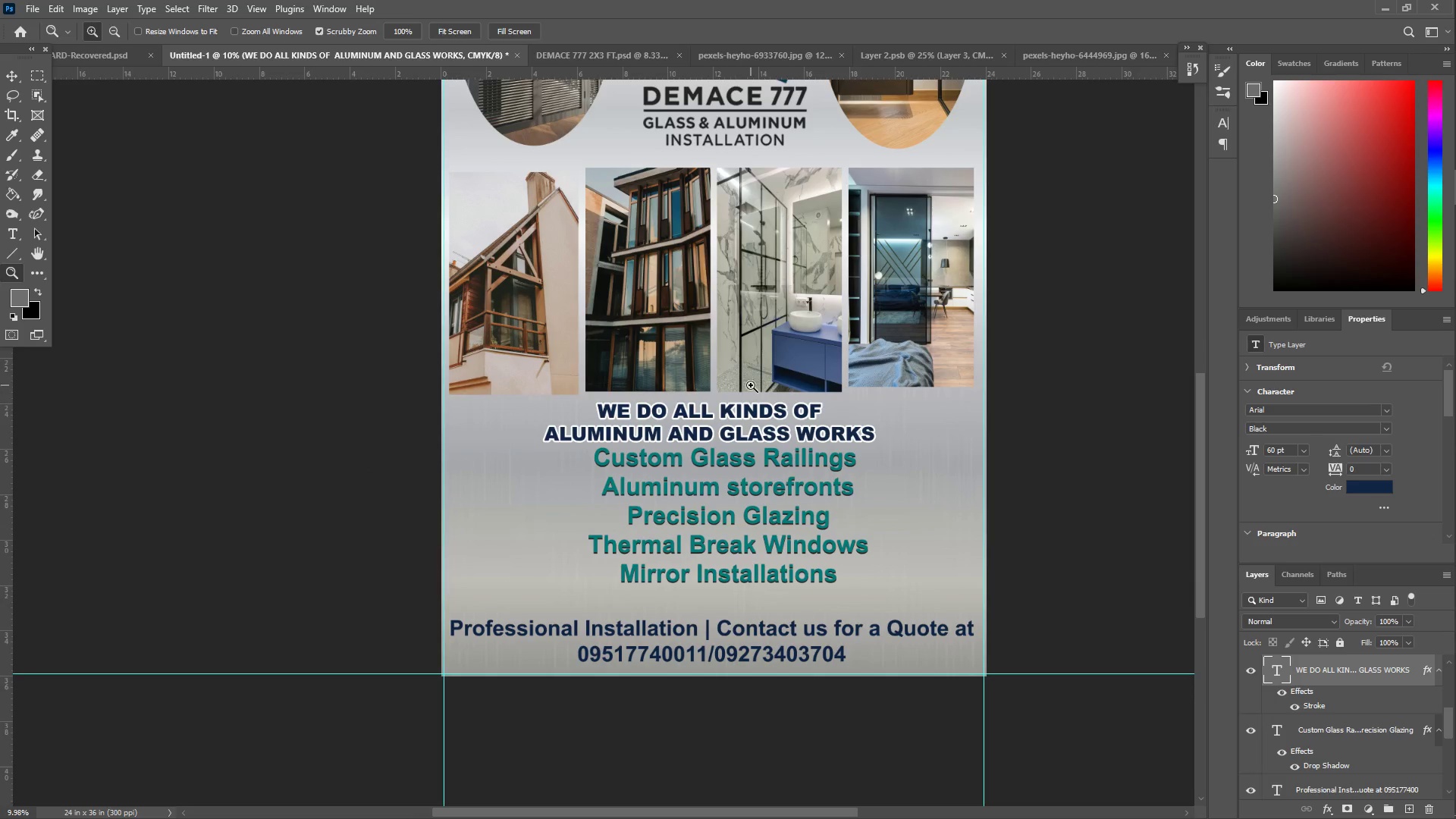 
key(Control+T)
 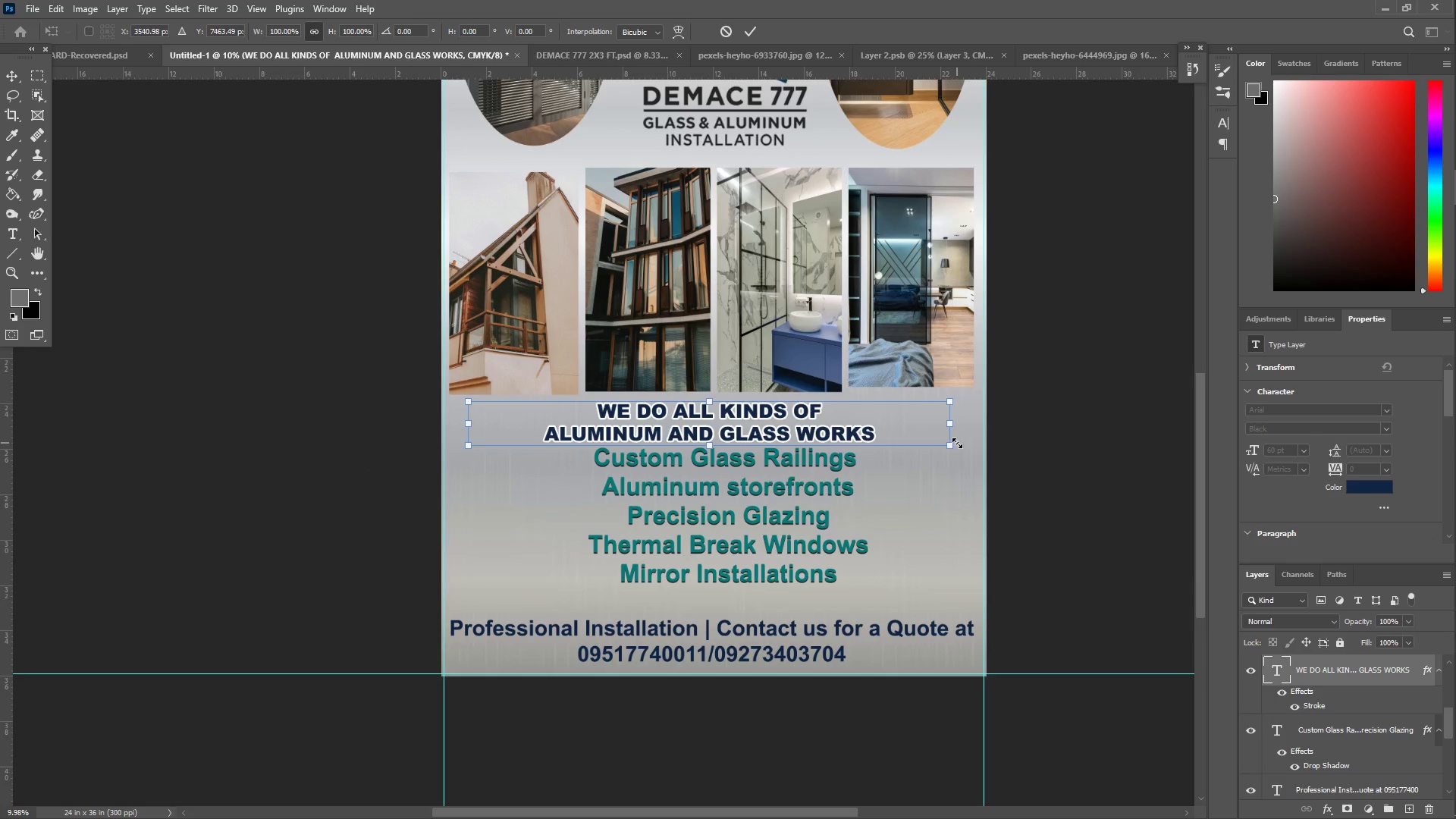 
left_click_drag(start_coordinate=[951, 450], to_coordinate=[1138, 507])
 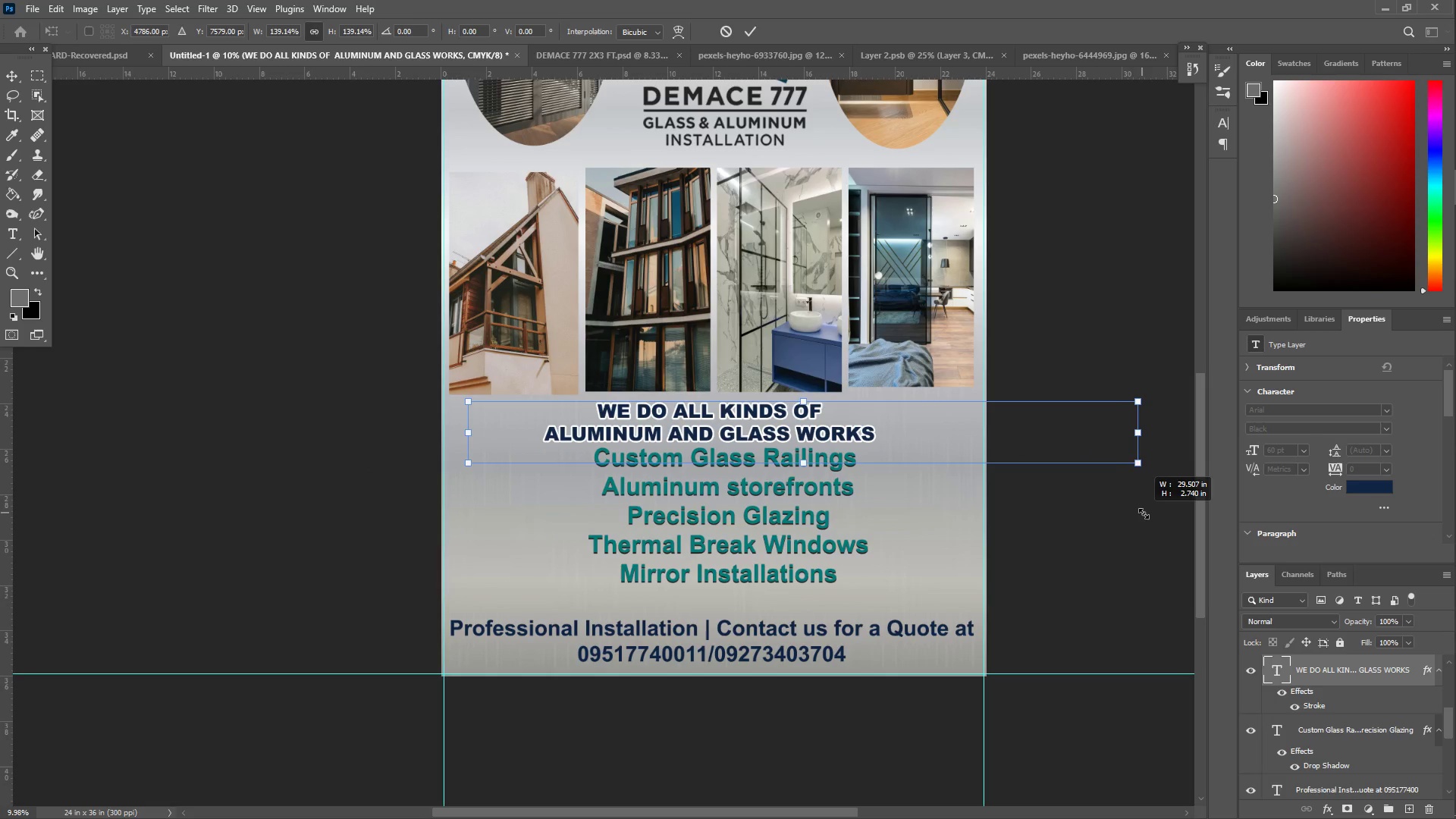 
key(Enter)
 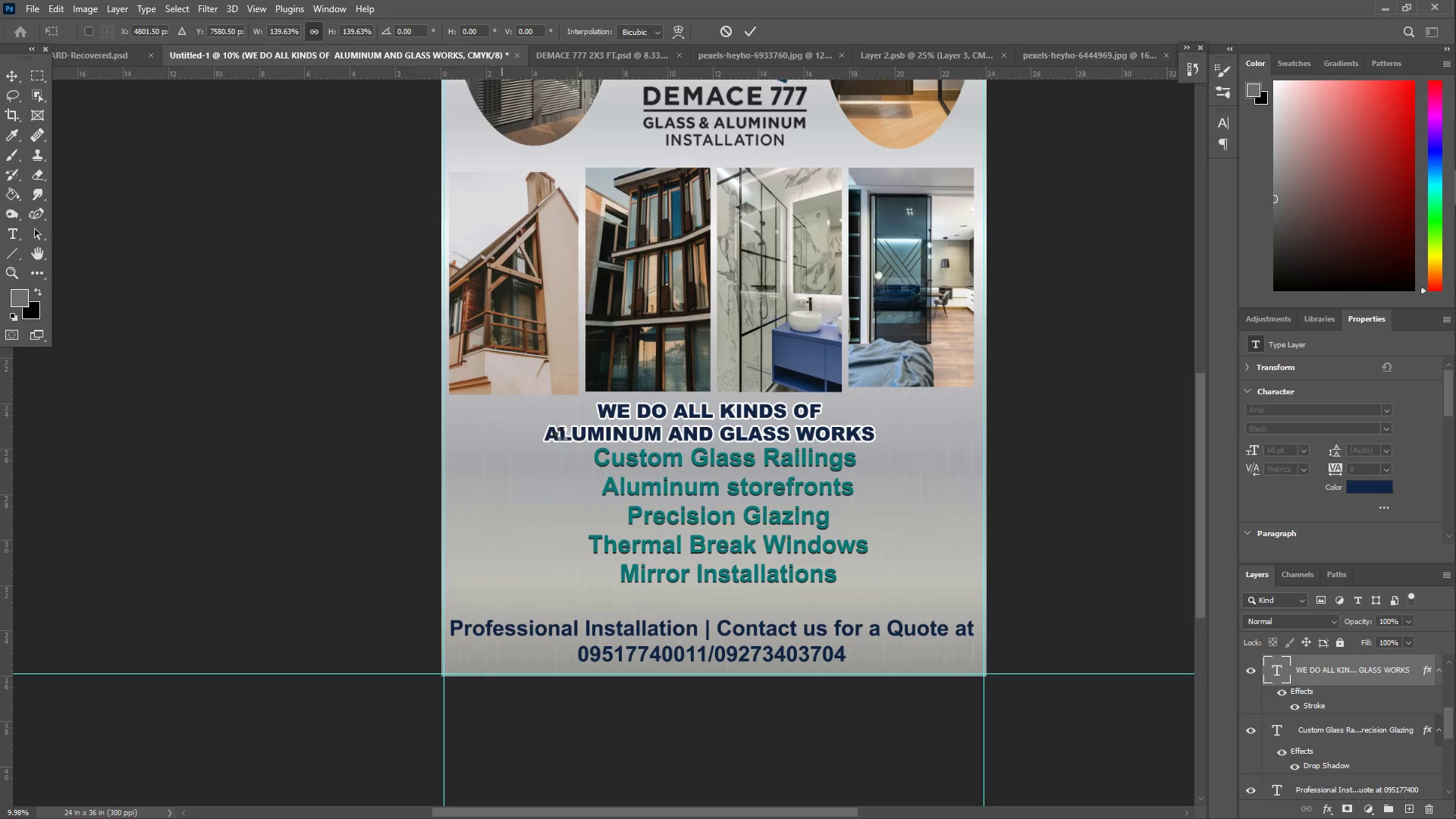 
wait(5.78)
 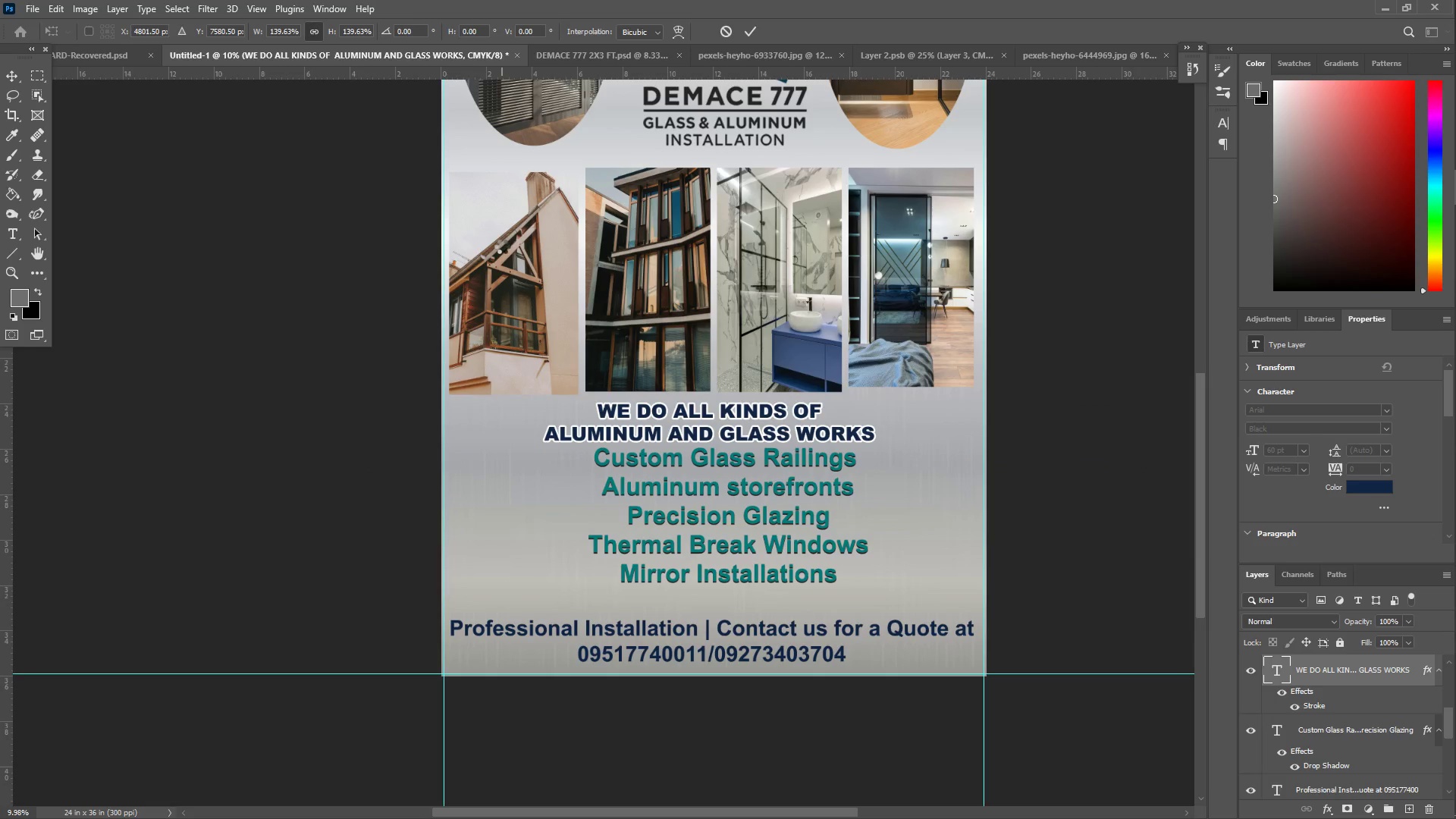 
left_click([5, 77])
 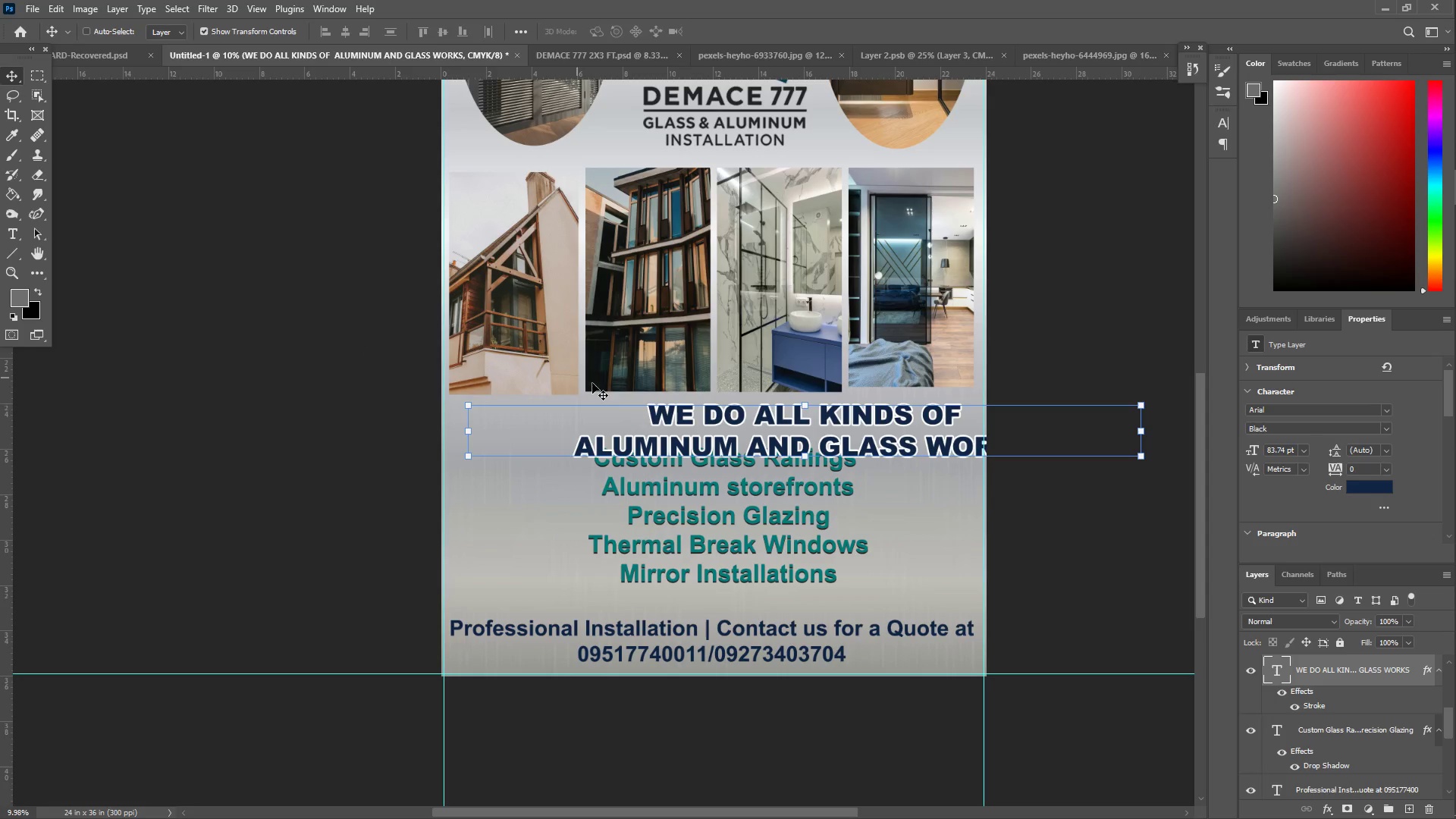 
left_click_drag(start_coordinate=[703, 451], to_coordinate=[616, 453])
 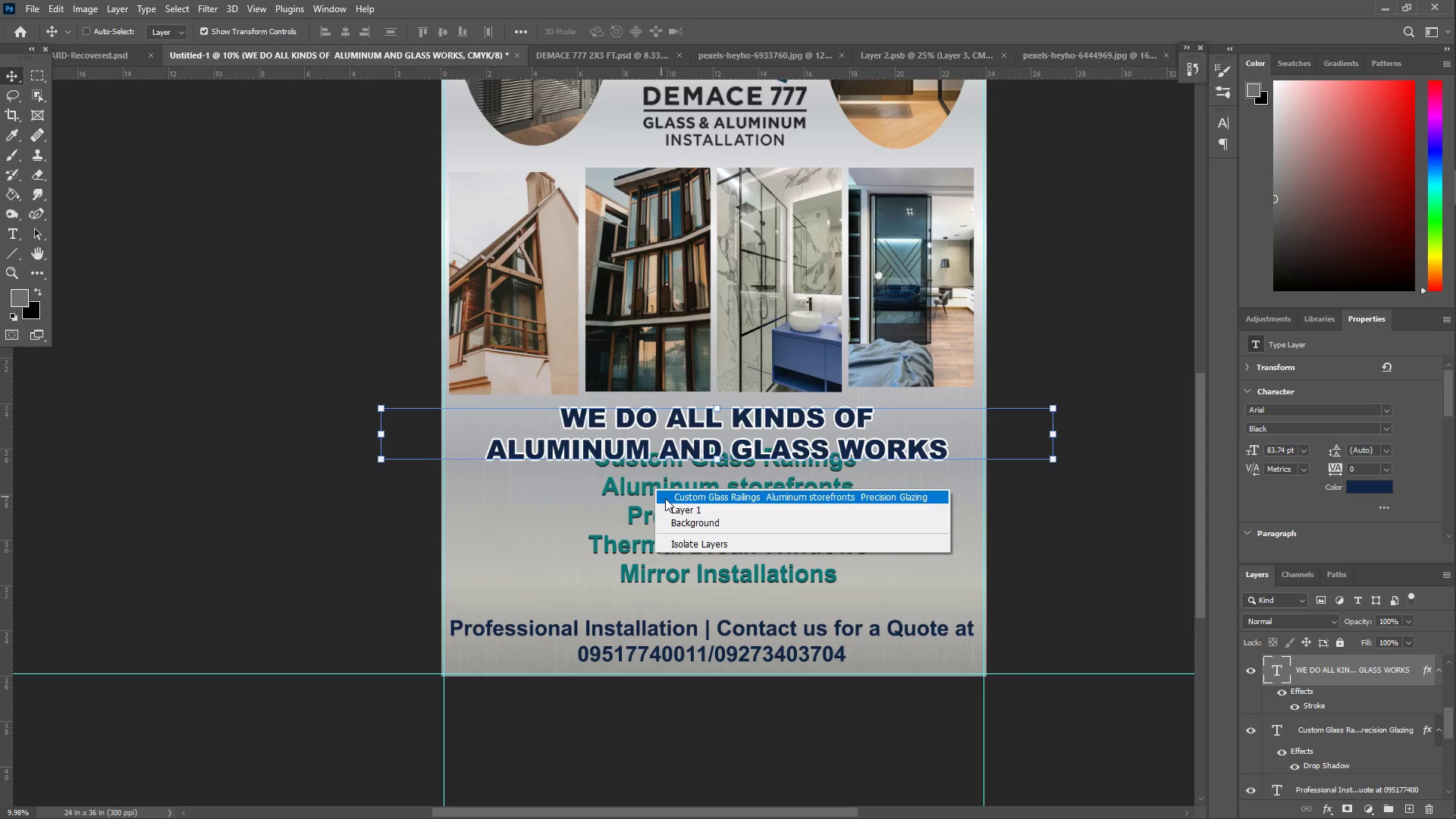 
left_click([676, 502])
 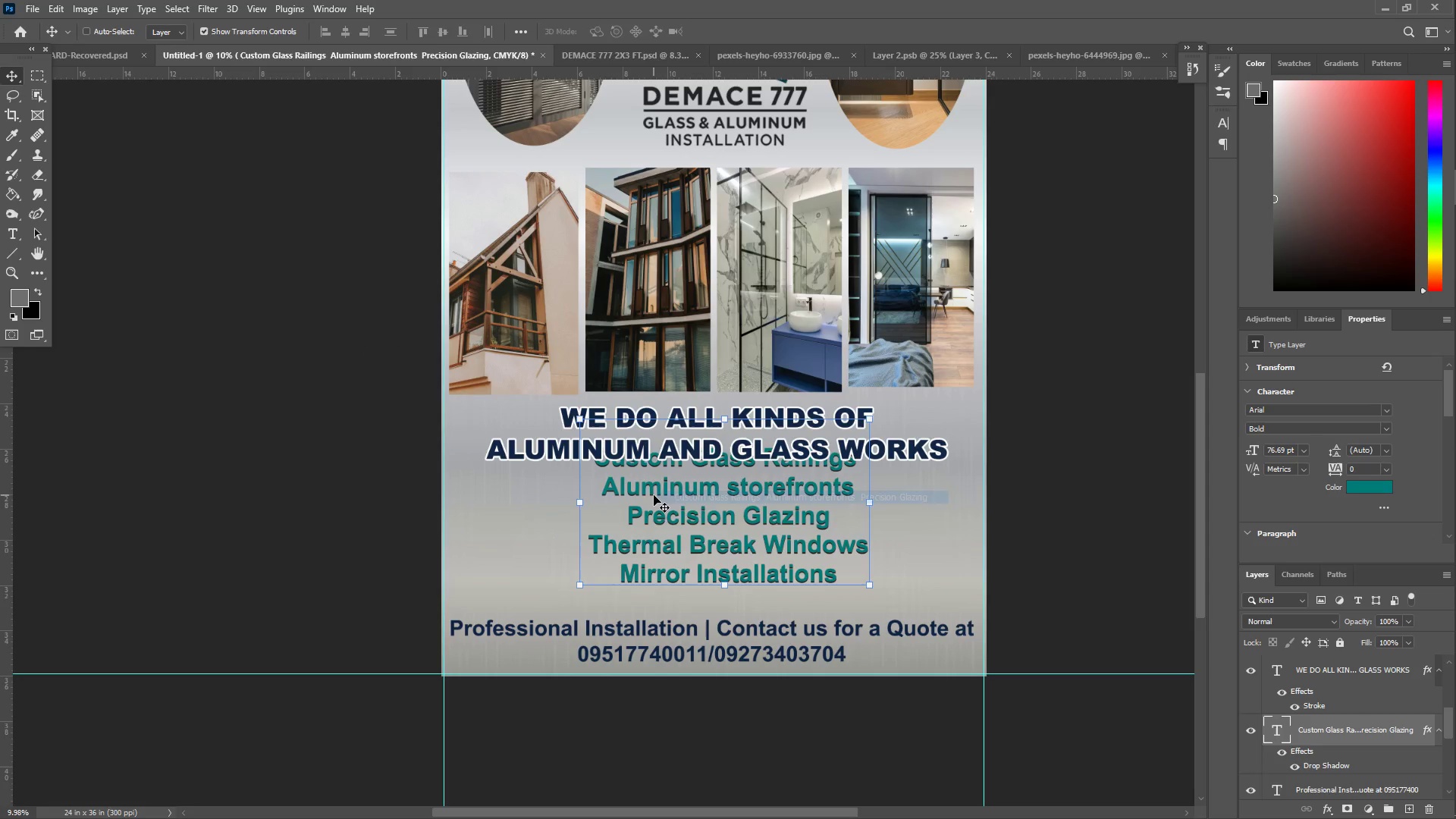 
left_click_drag(start_coordinate=[654, 494], to_coordinate=[537, 521])
 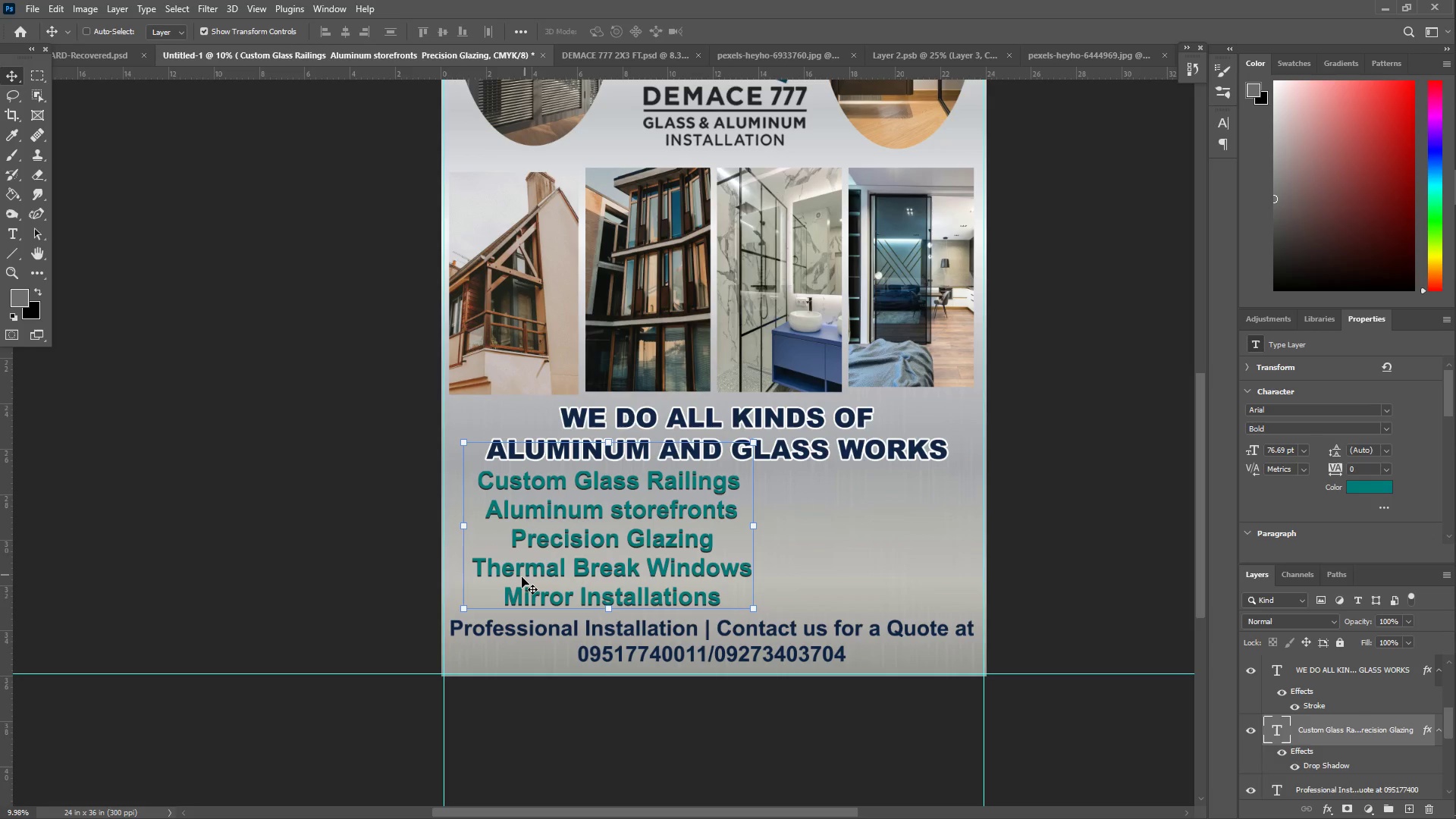 
key(T)
 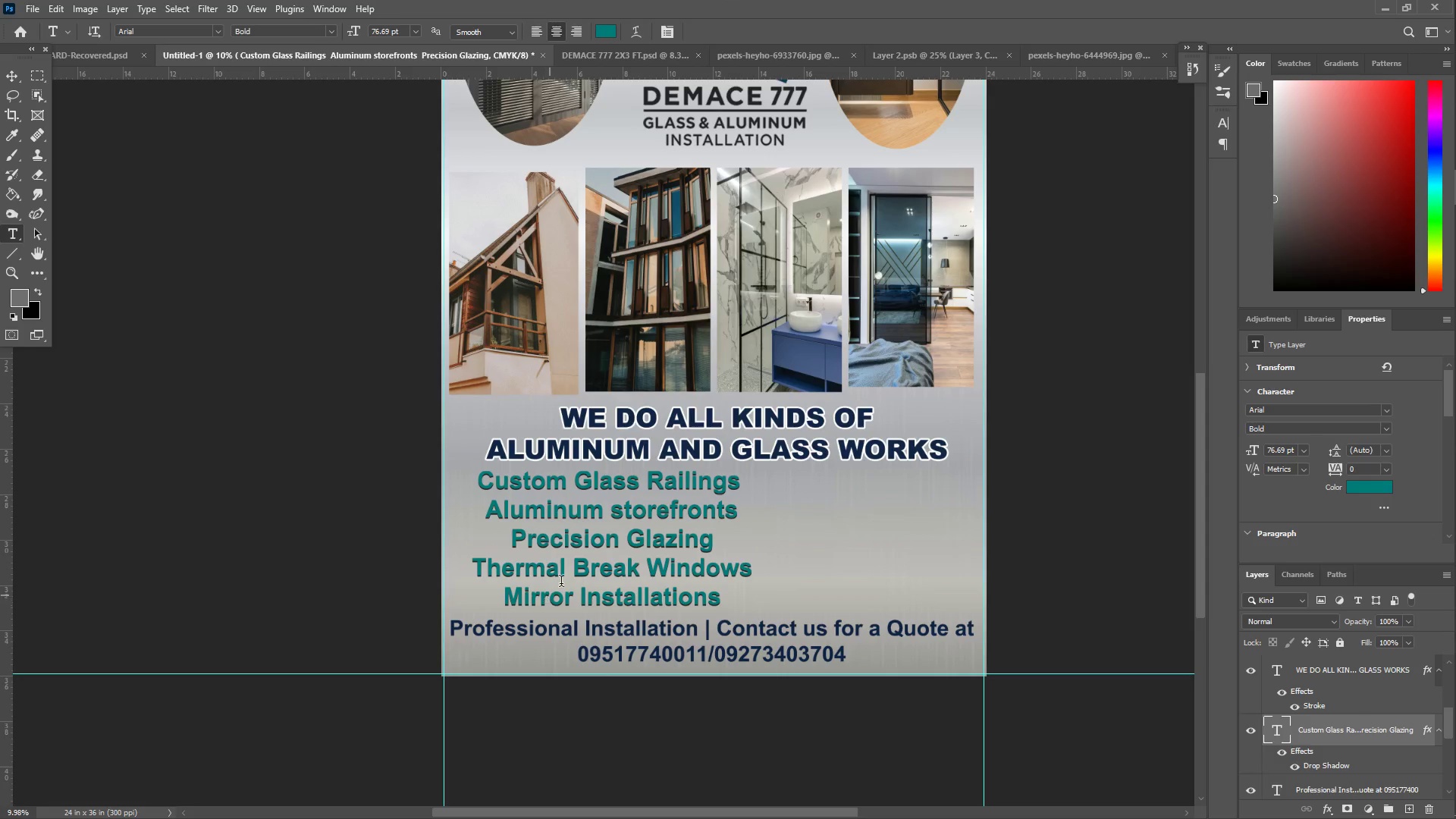 
left_click([570, 553])
 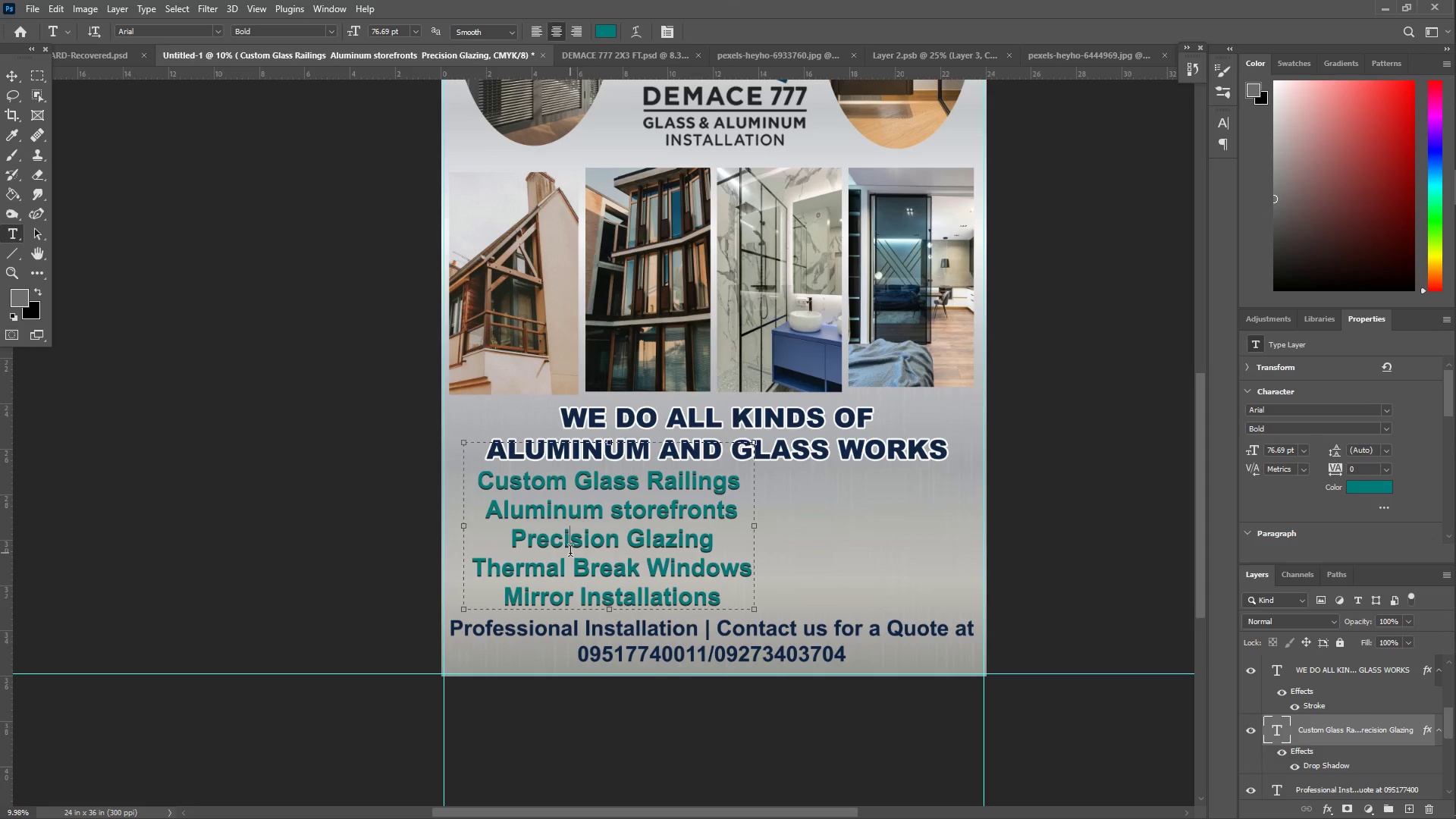 
key(Control+A)
 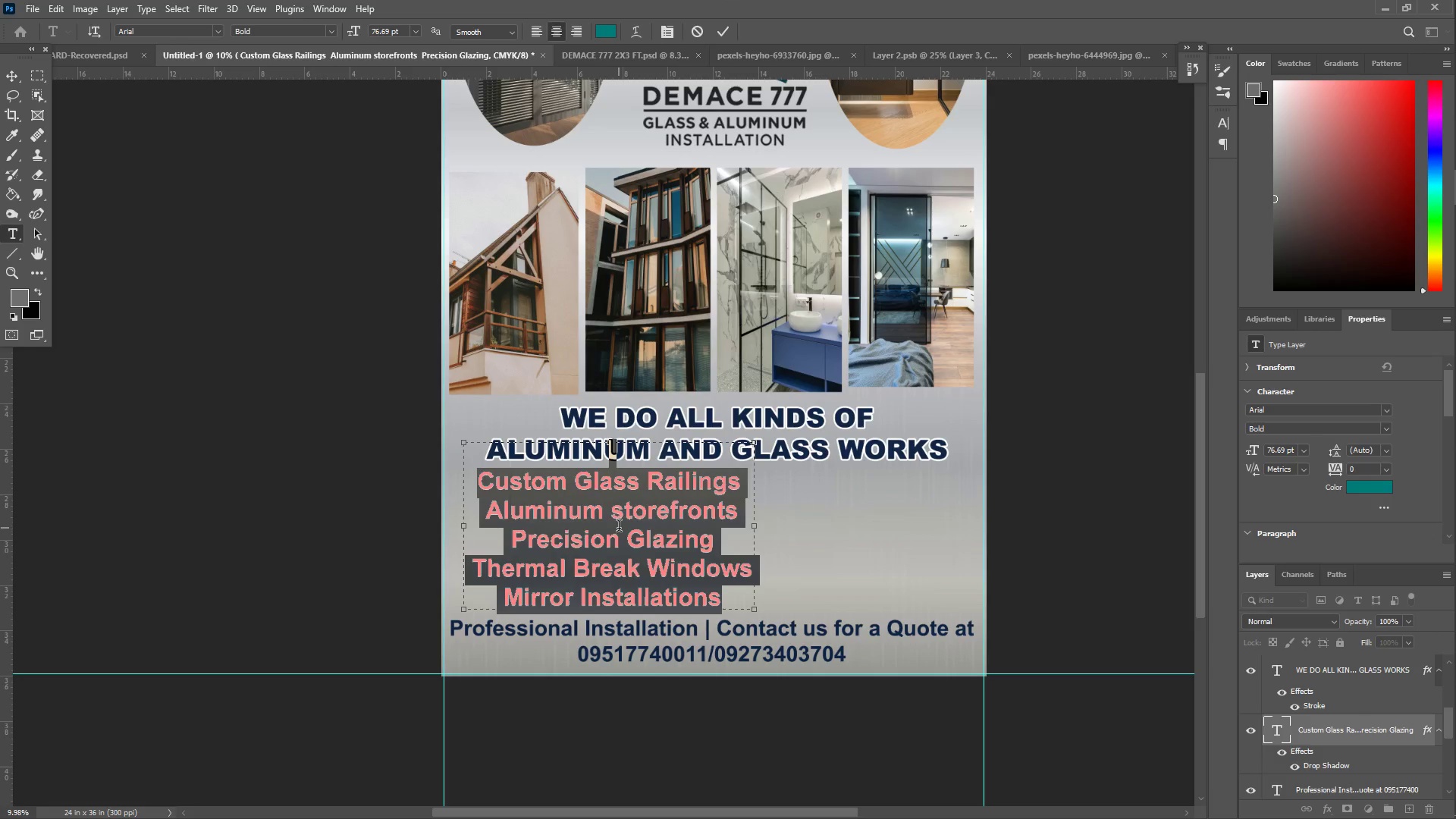 
key(Control+ControlLeft)
 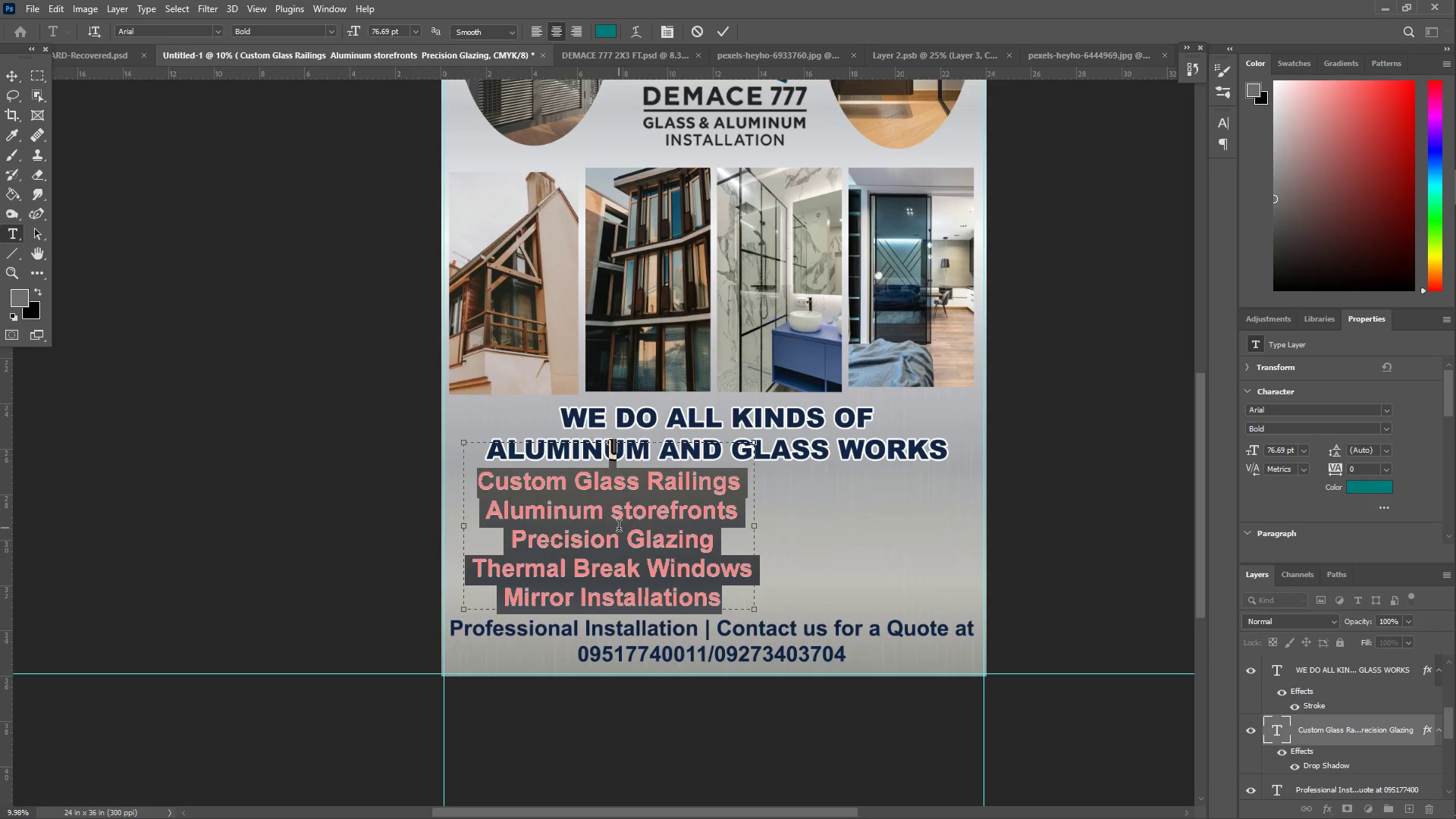 
key(Control+Shift+ShiftLeft)
 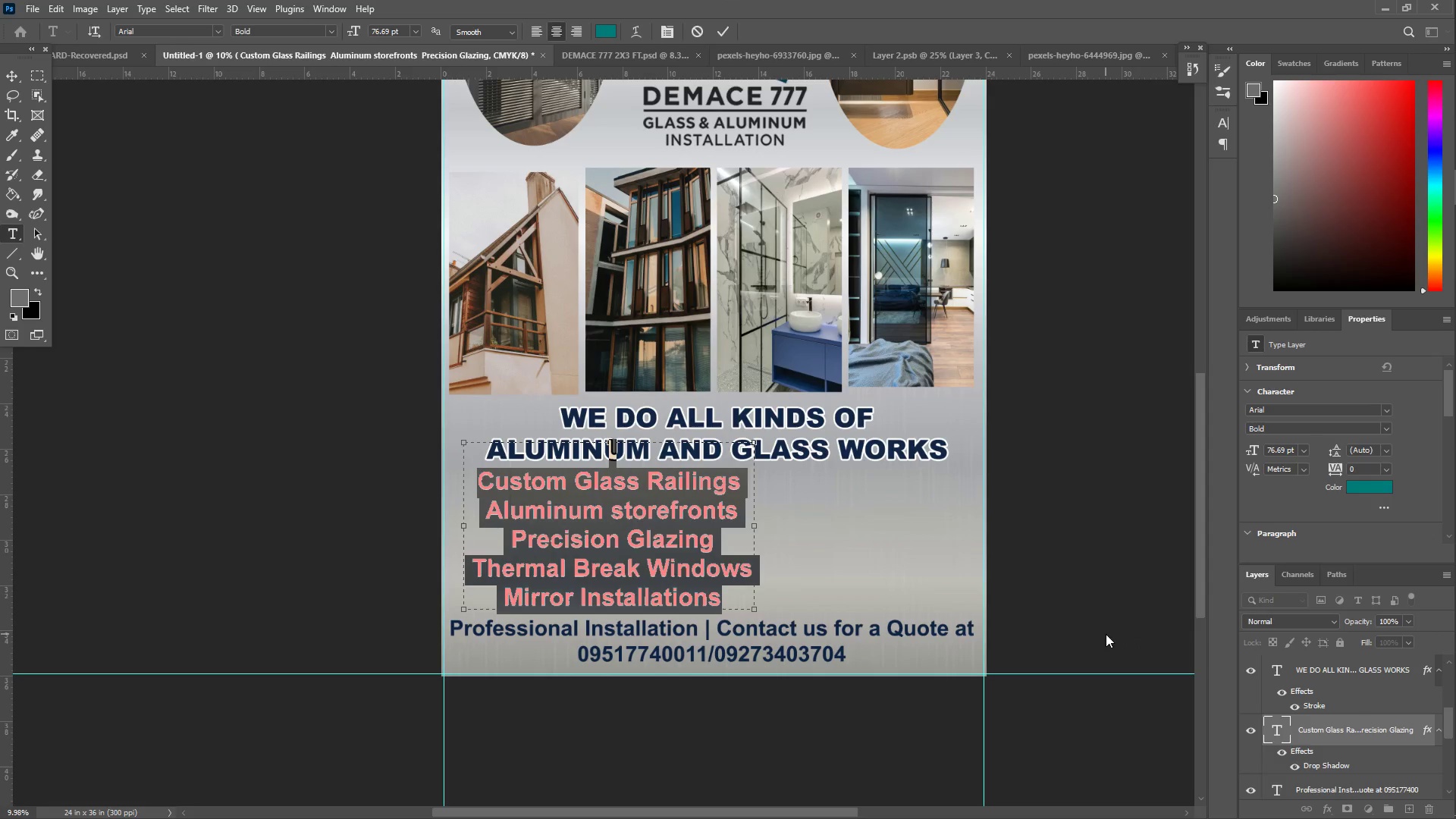 
wait(8.03)
 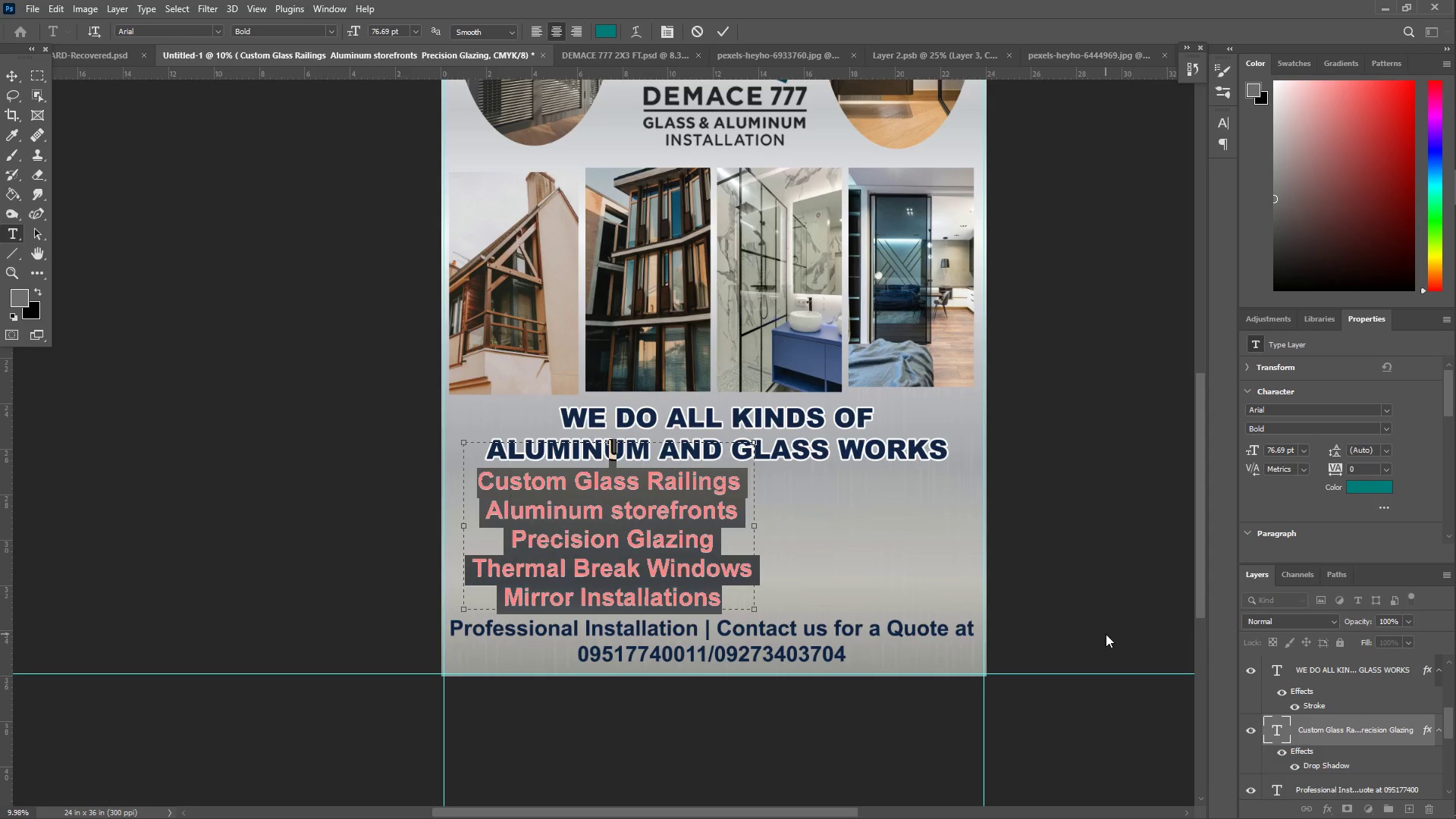 
left_click([539, 29])
 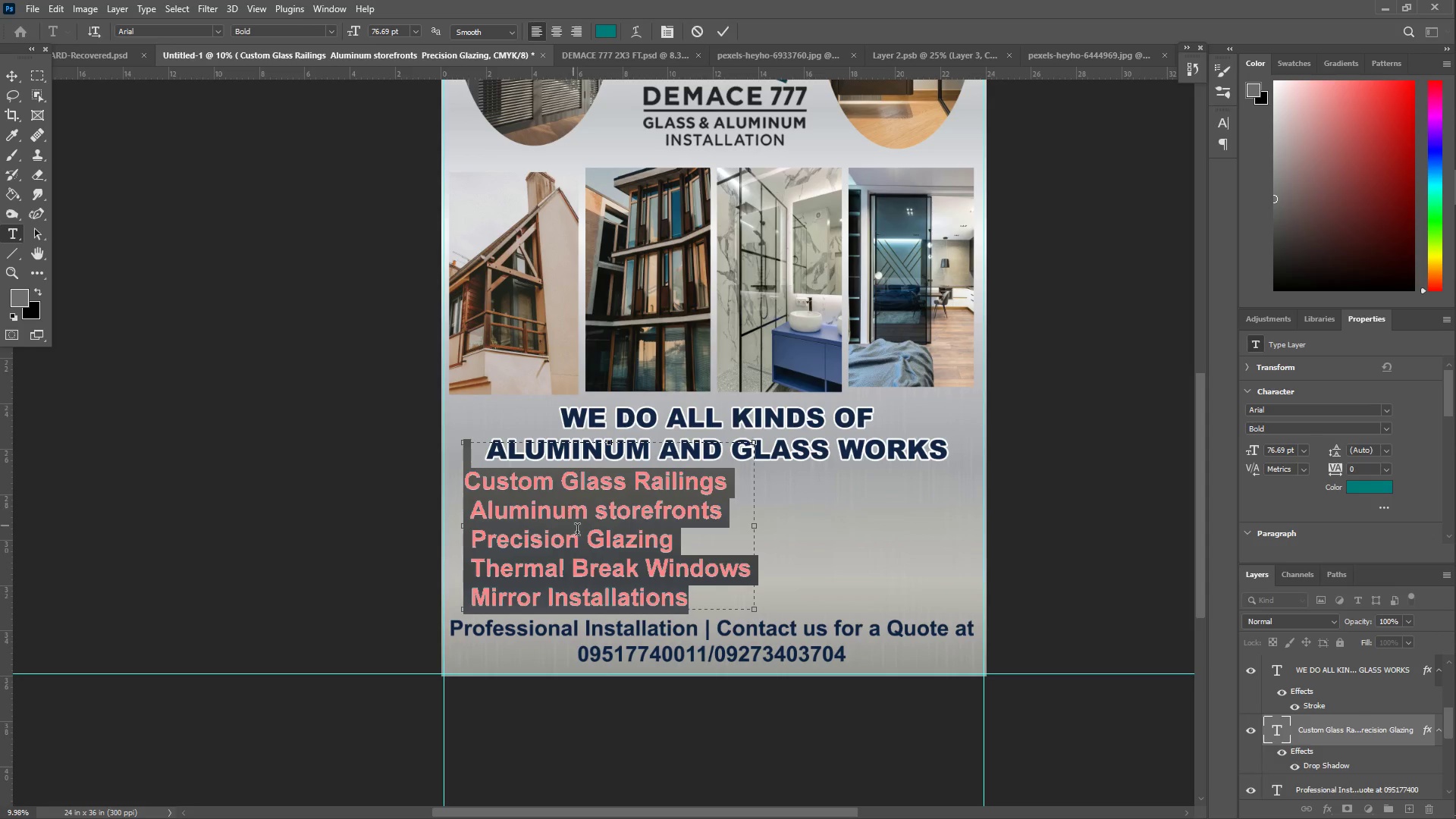 
left_click([613, 566])
 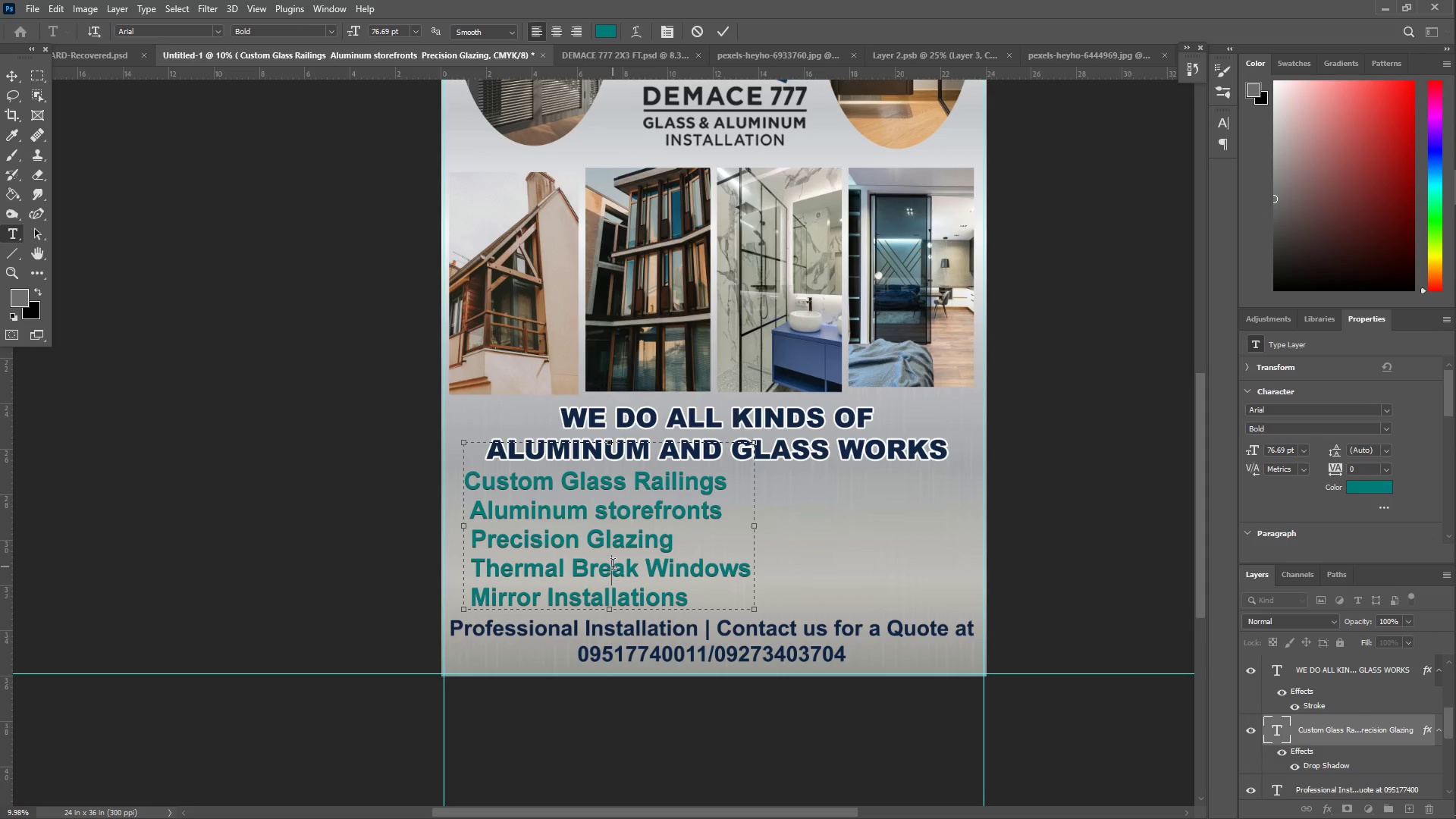 
key(Control+A)
 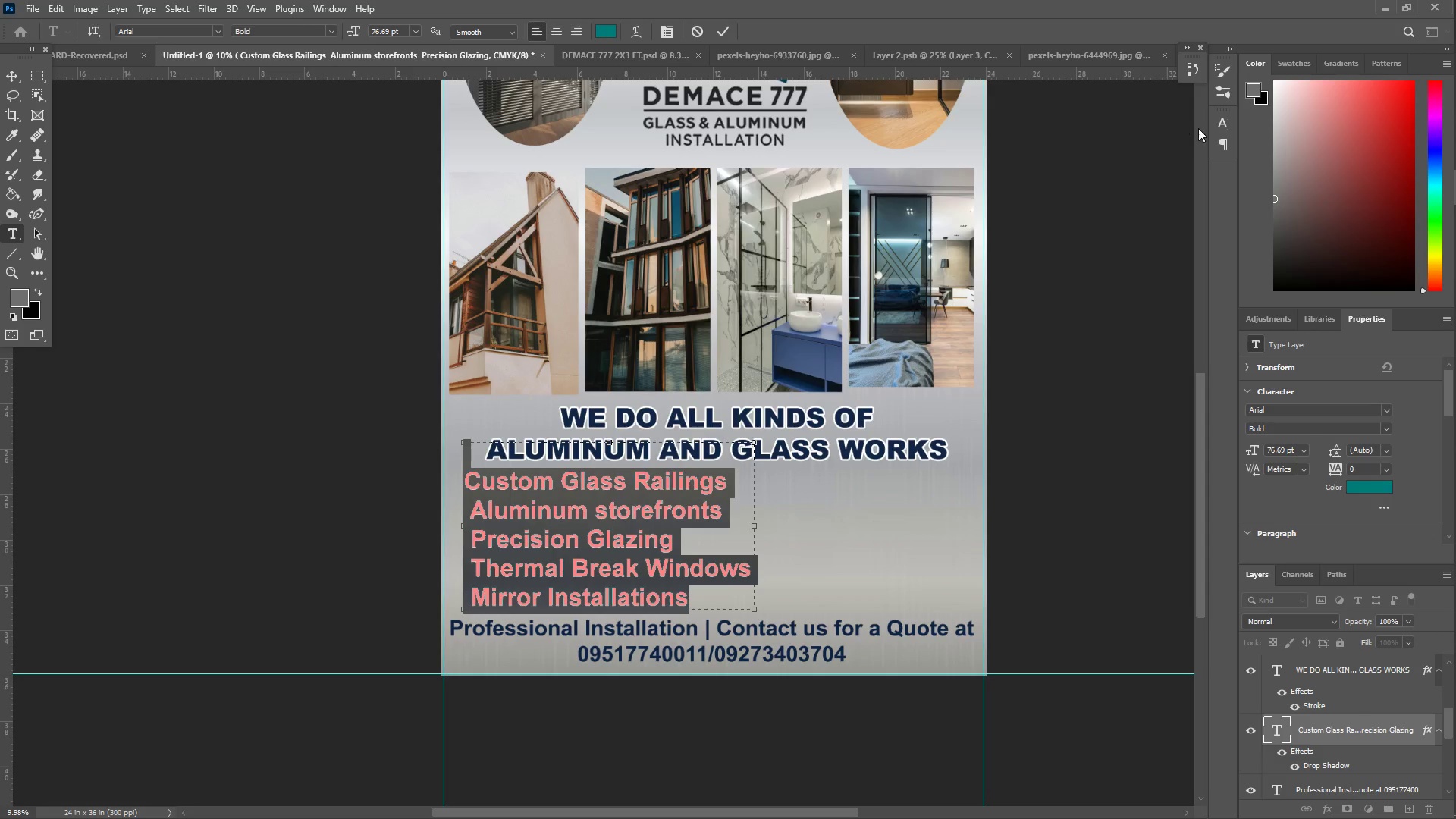 
left_click([1220, 126])
 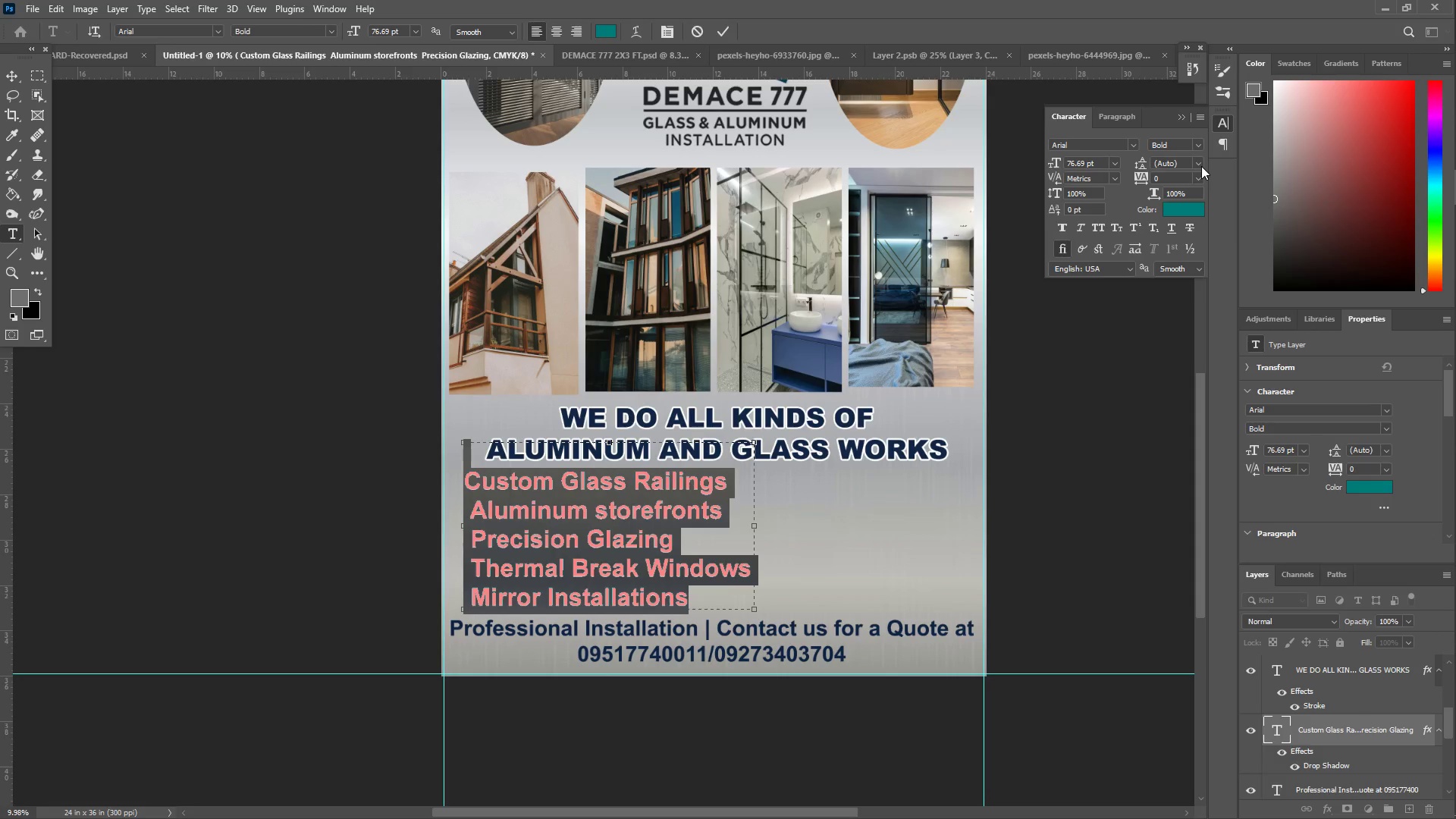 
left_click([1200, 164])
 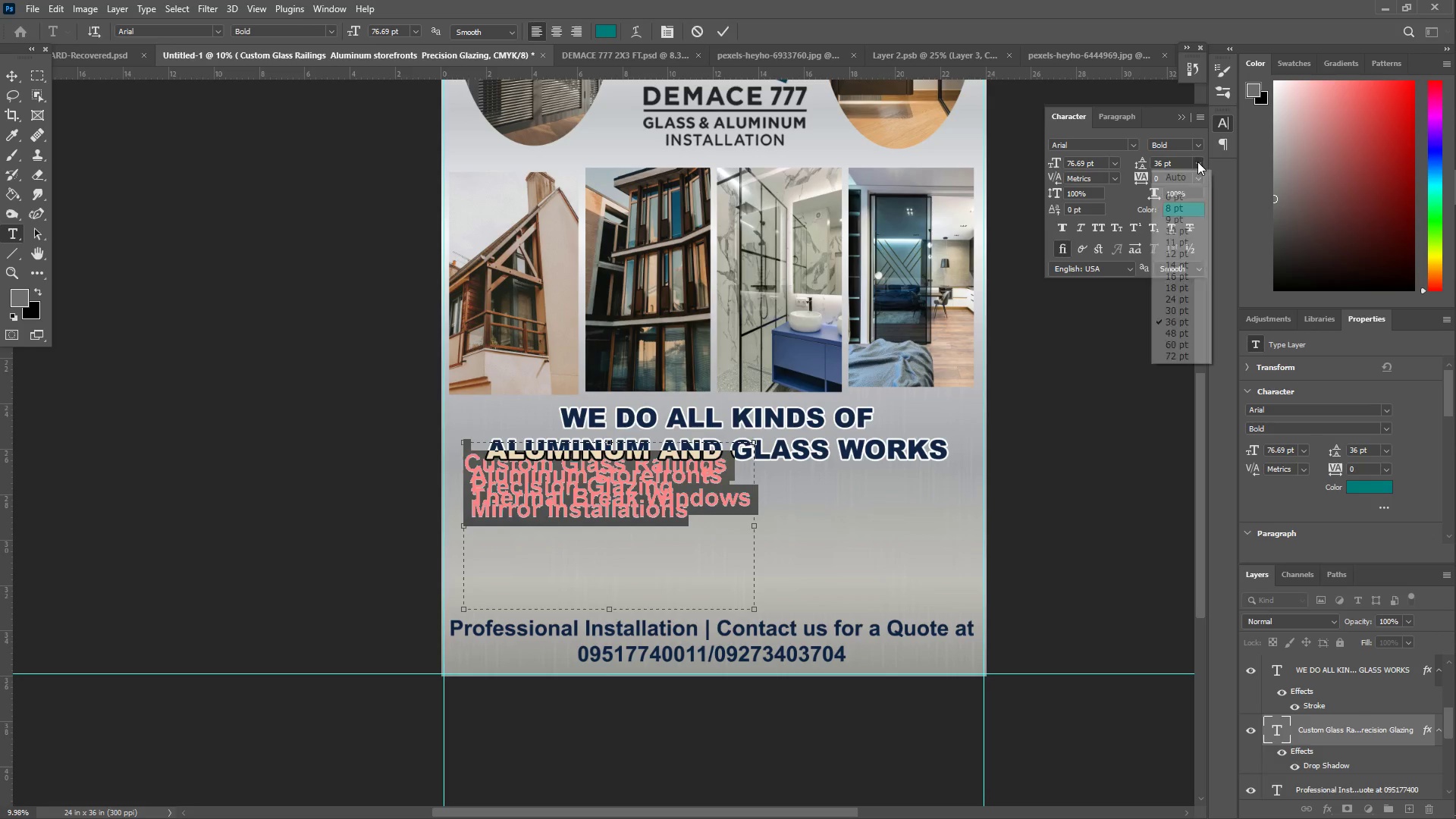 
left_click([1171, 345])
 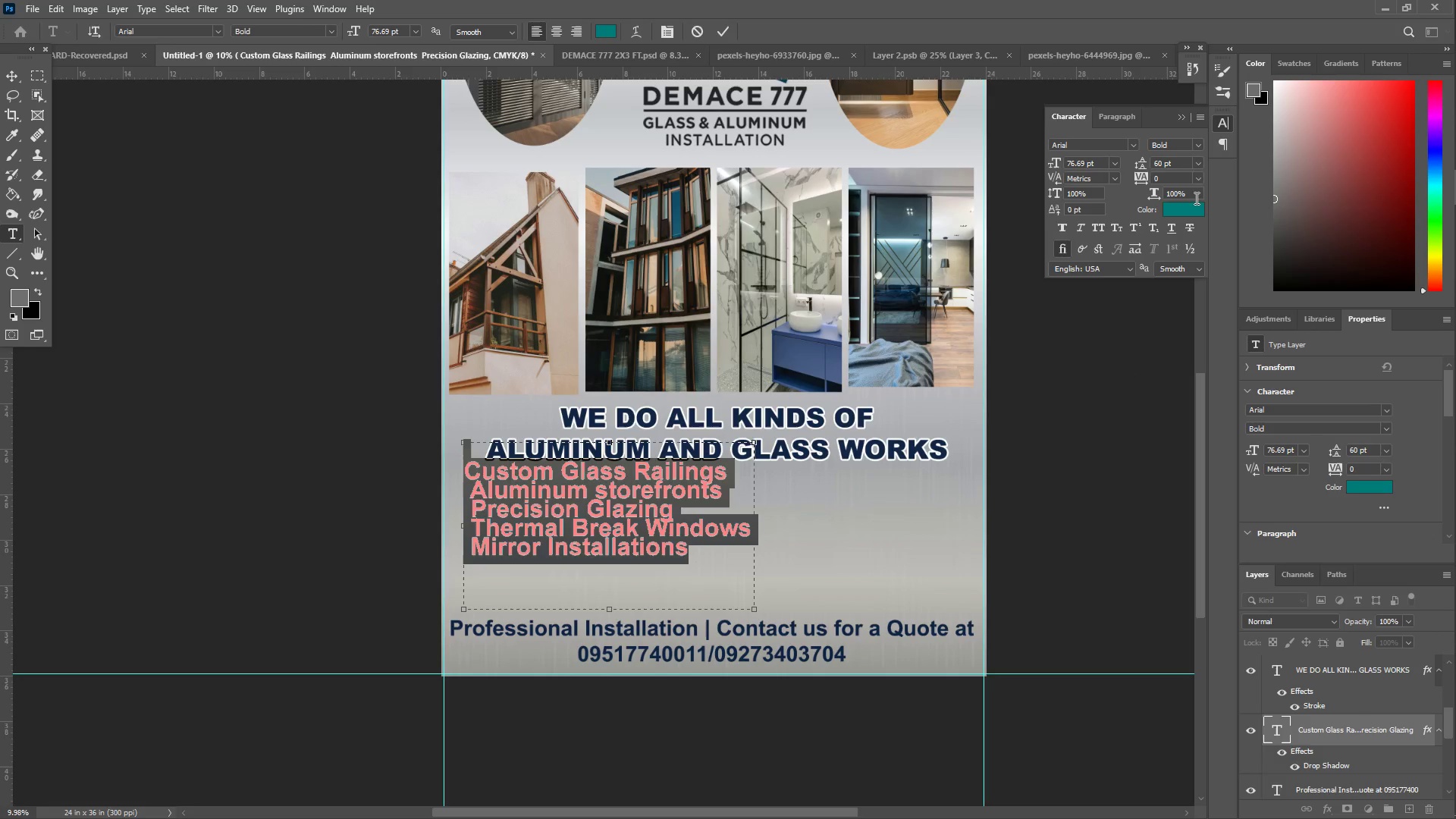 
left_click([1197, 160])
 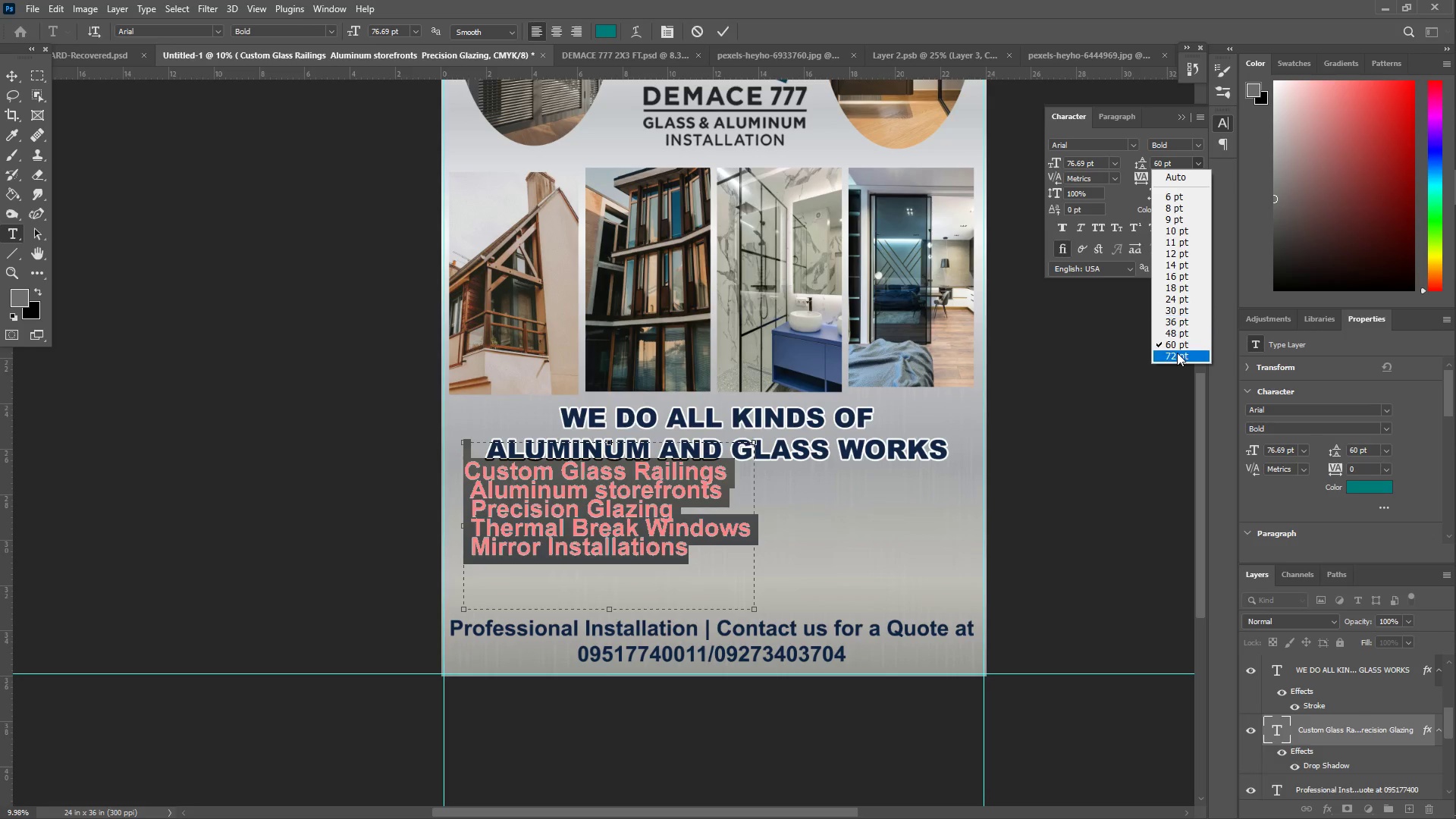 
left_click([1177, 355])
 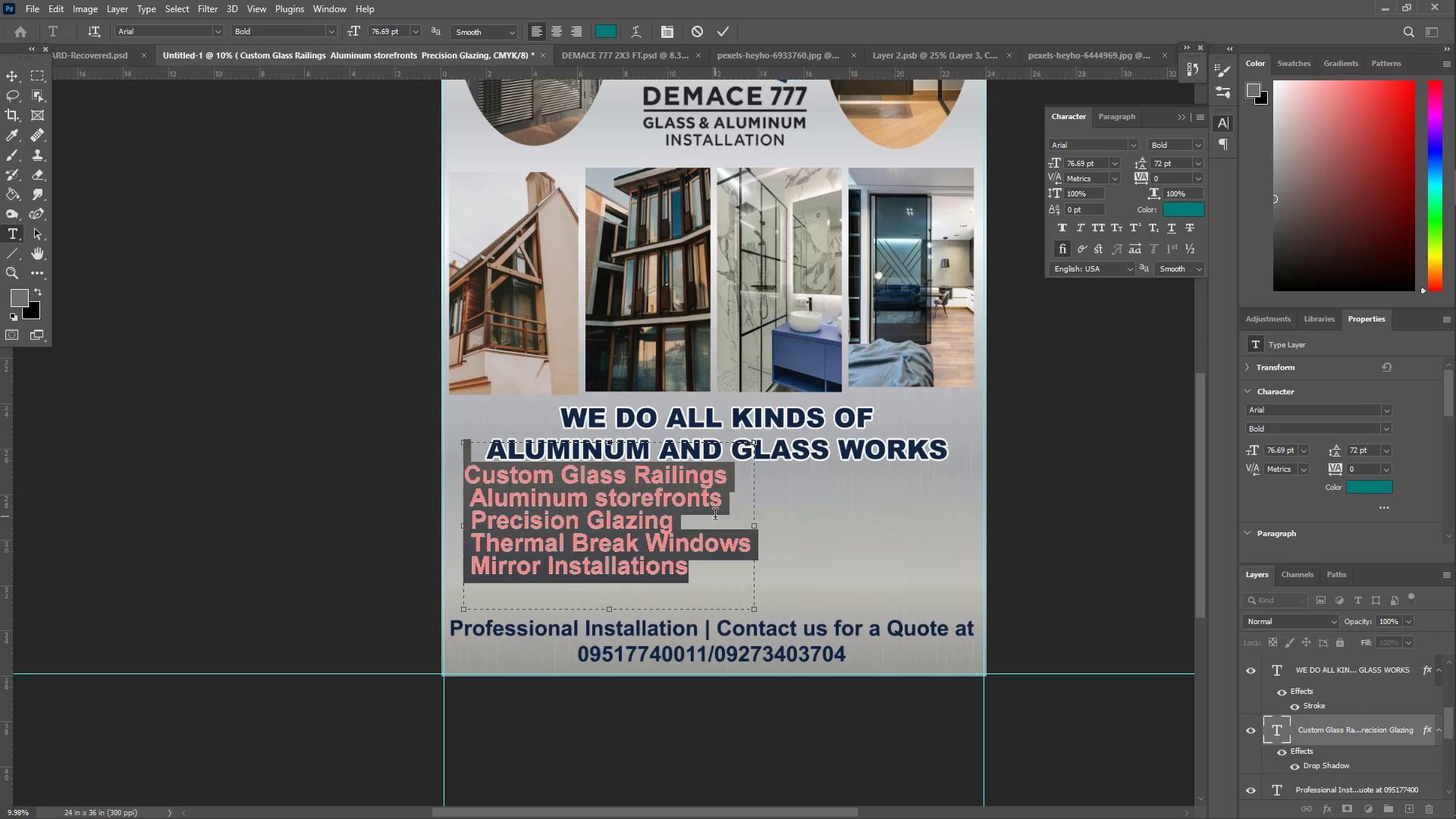 
left_click([698, 534])
 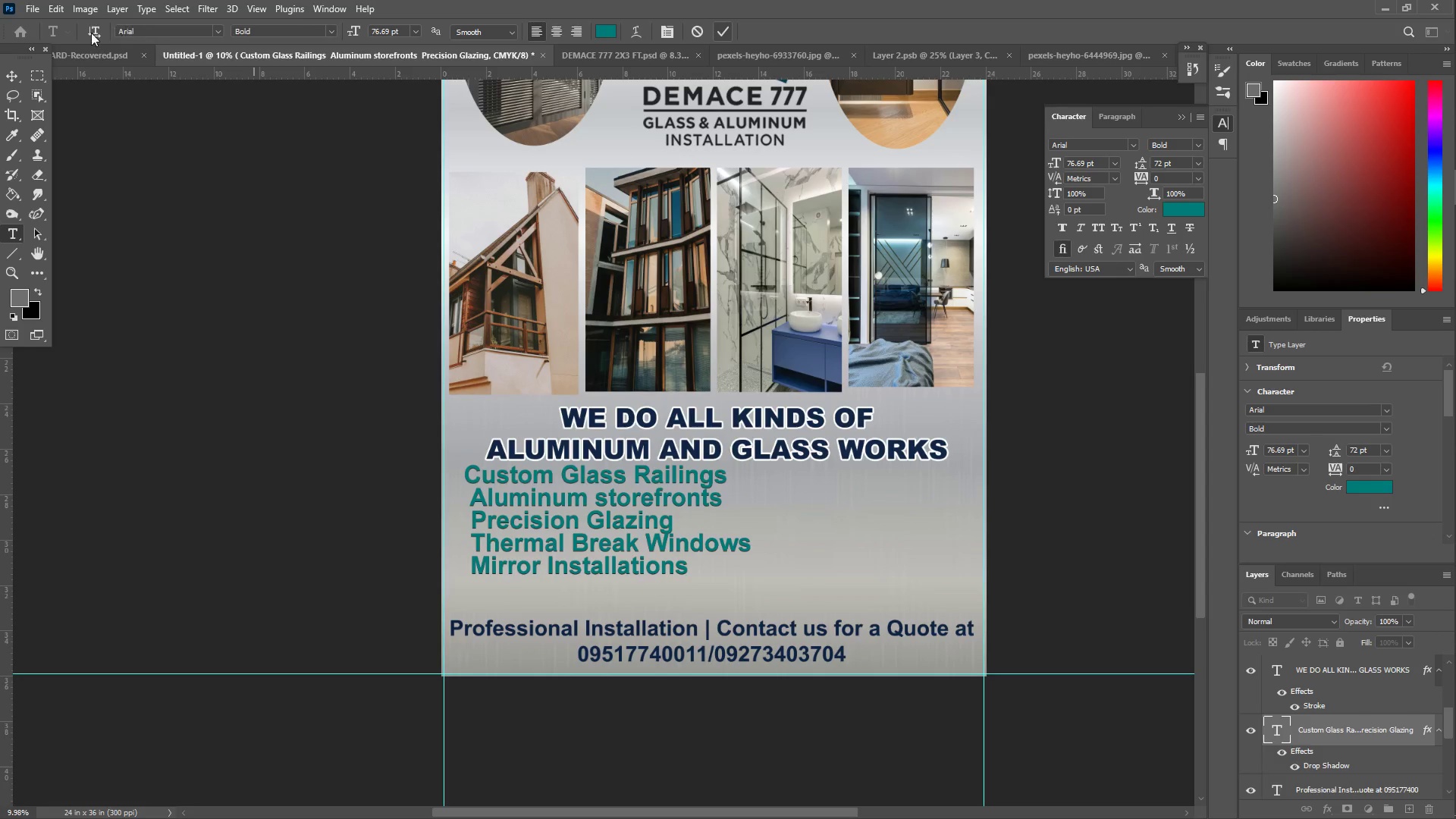 
left_click([3, 74])
 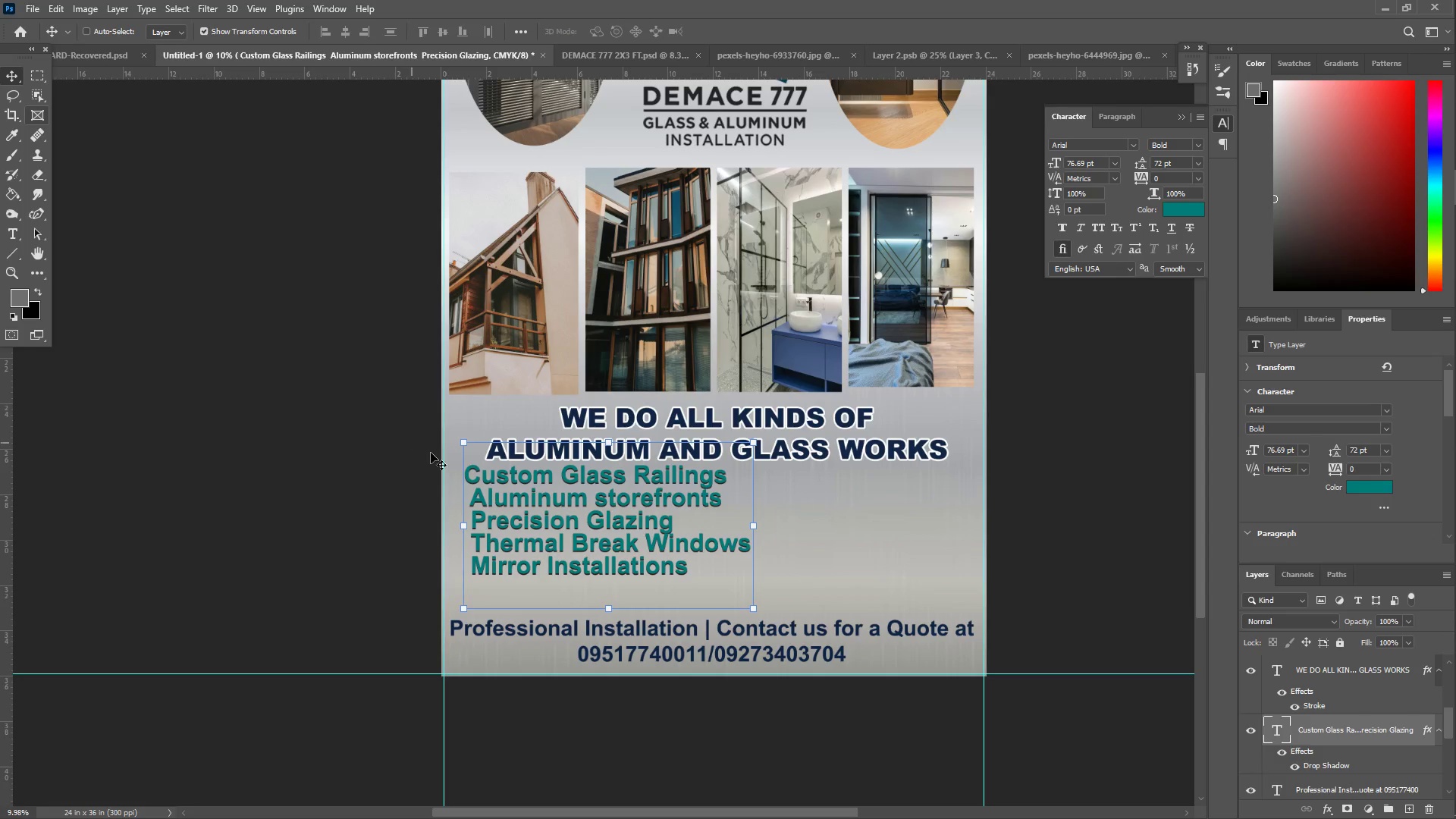 
left_click_drag(start_coordinate=[489, 488], to_coordinate=[501, 507])
 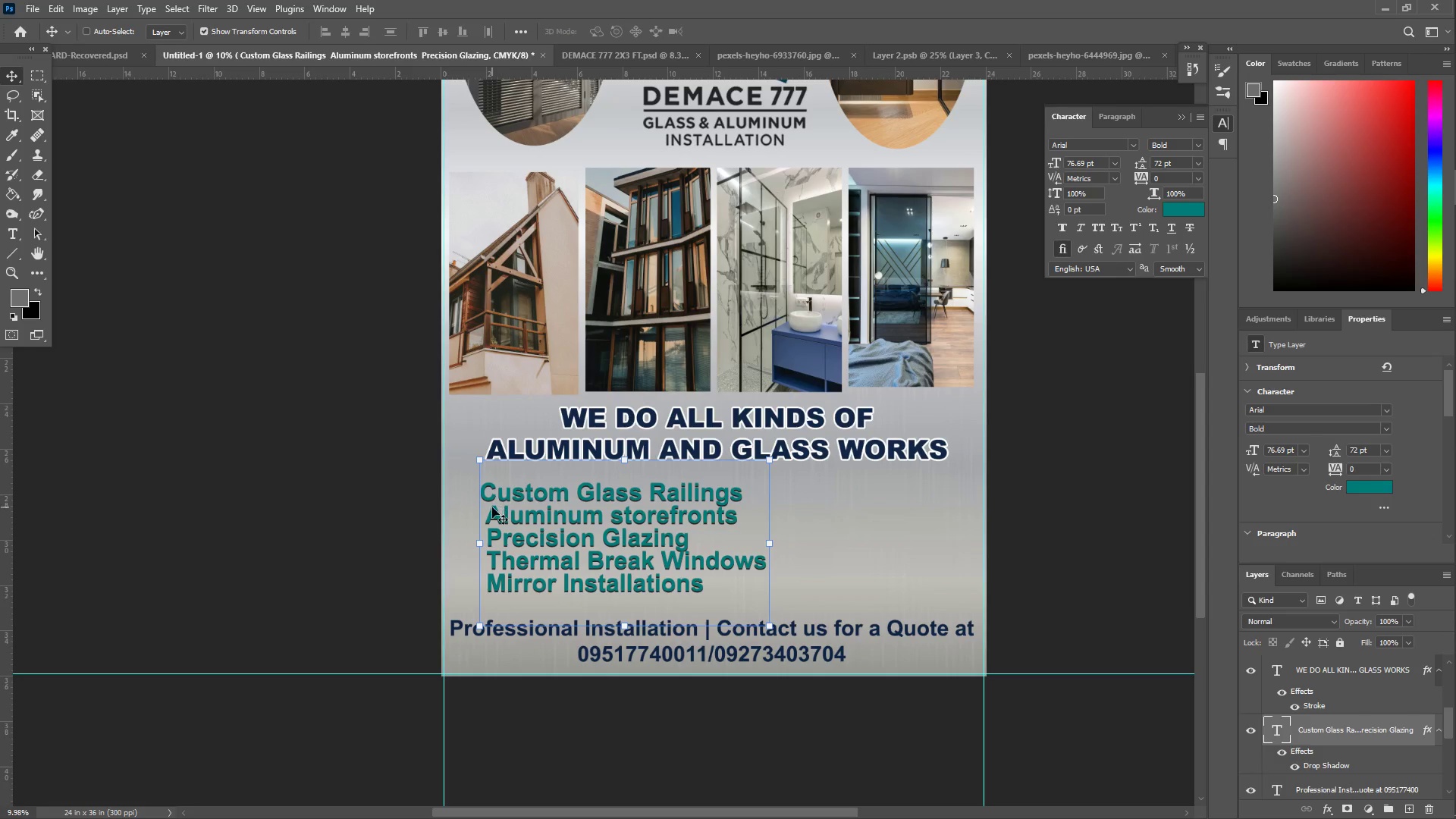 
key(T)
 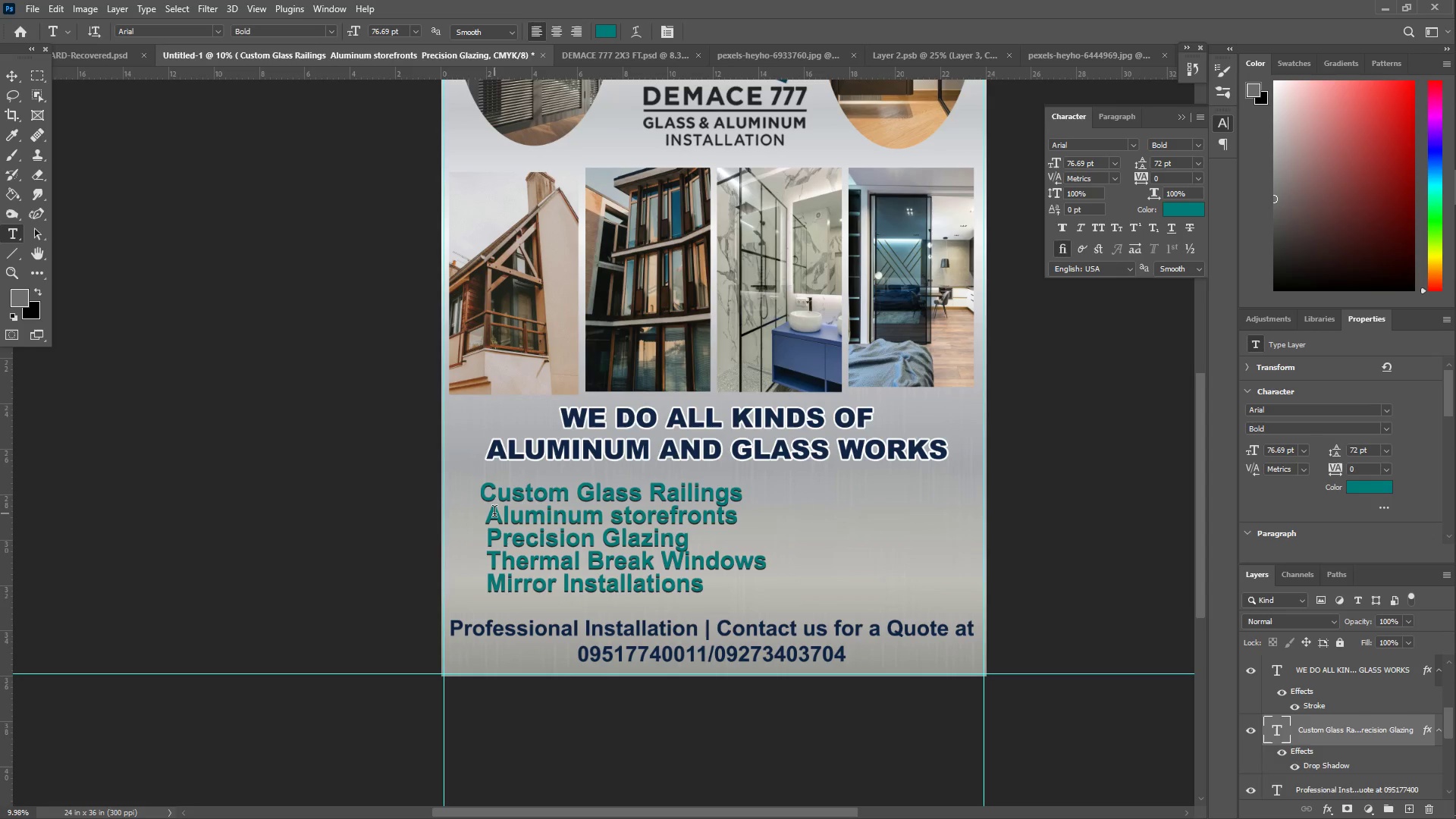 
left_click([494, 513])
 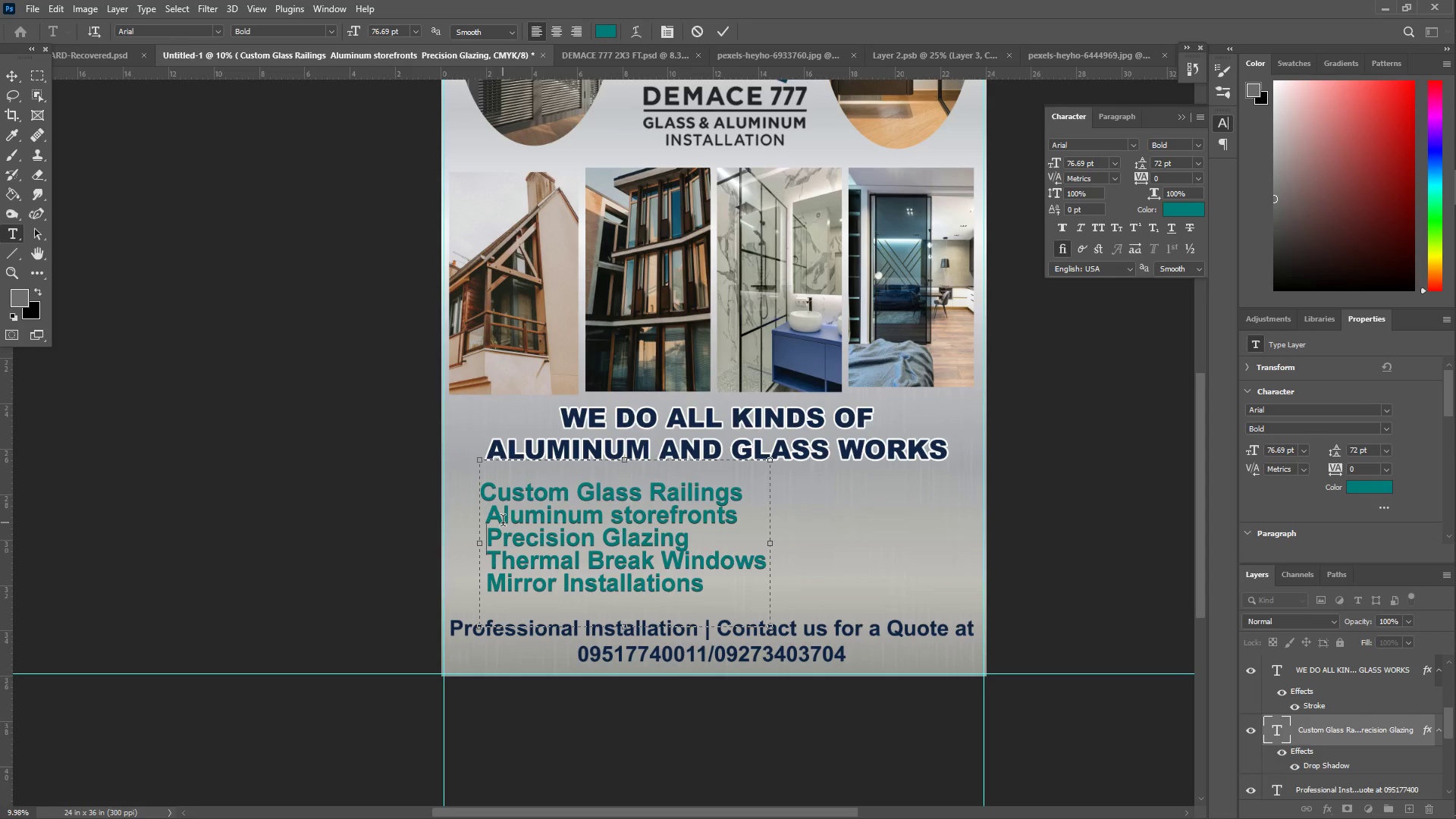 
key(ArrowUp)
 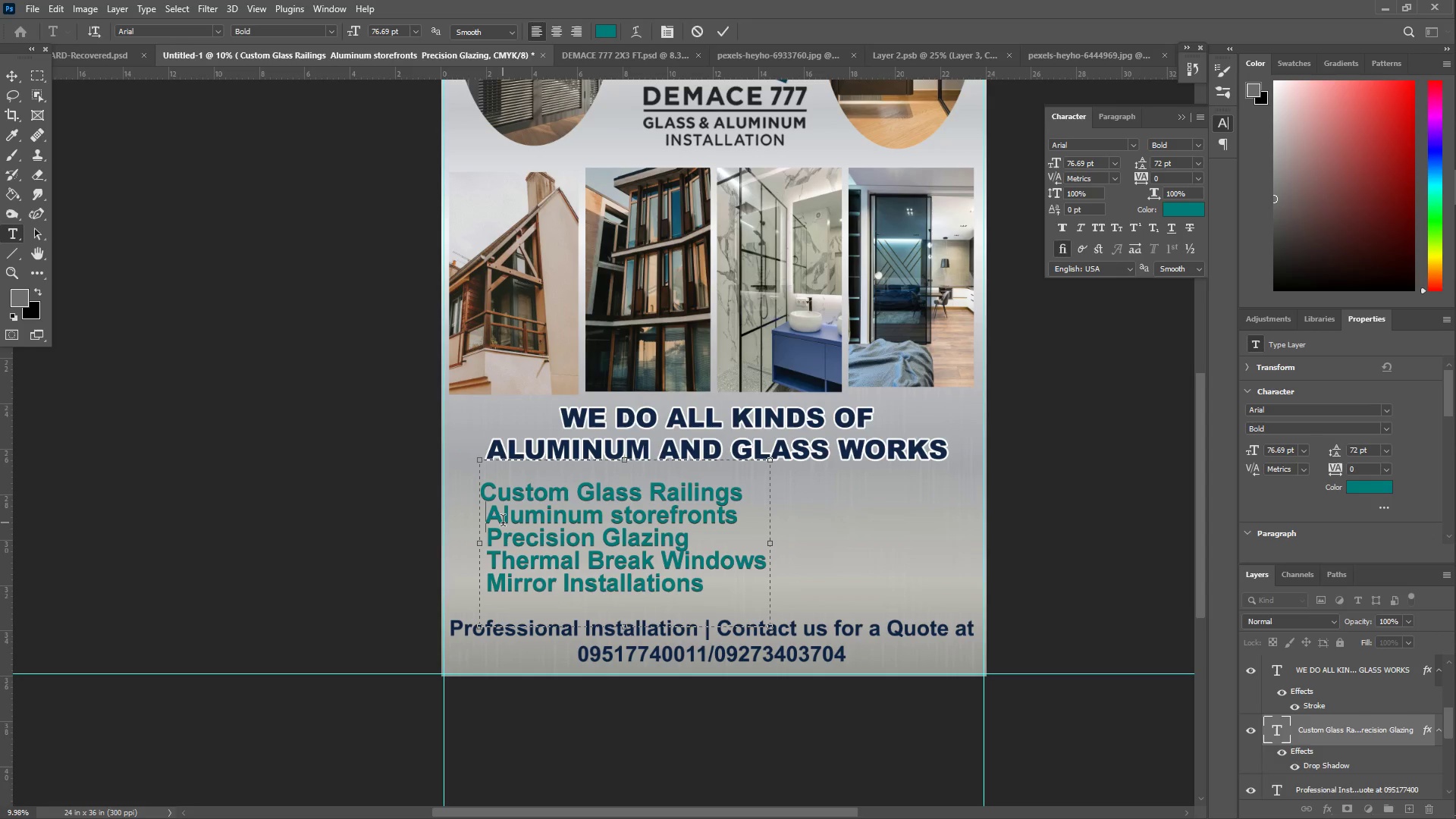 
key(Backspace)
 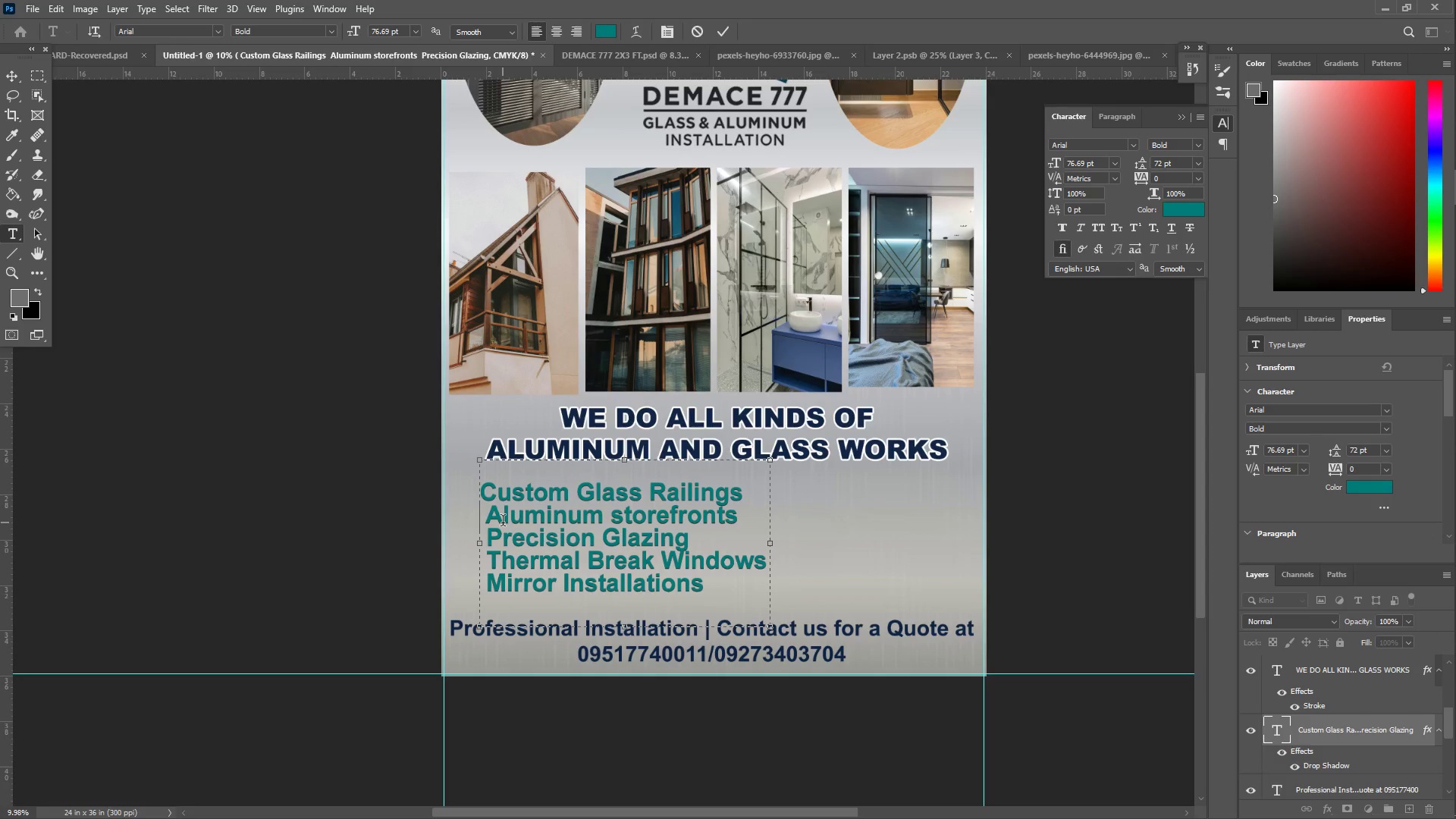 
key(ArrowDown)
 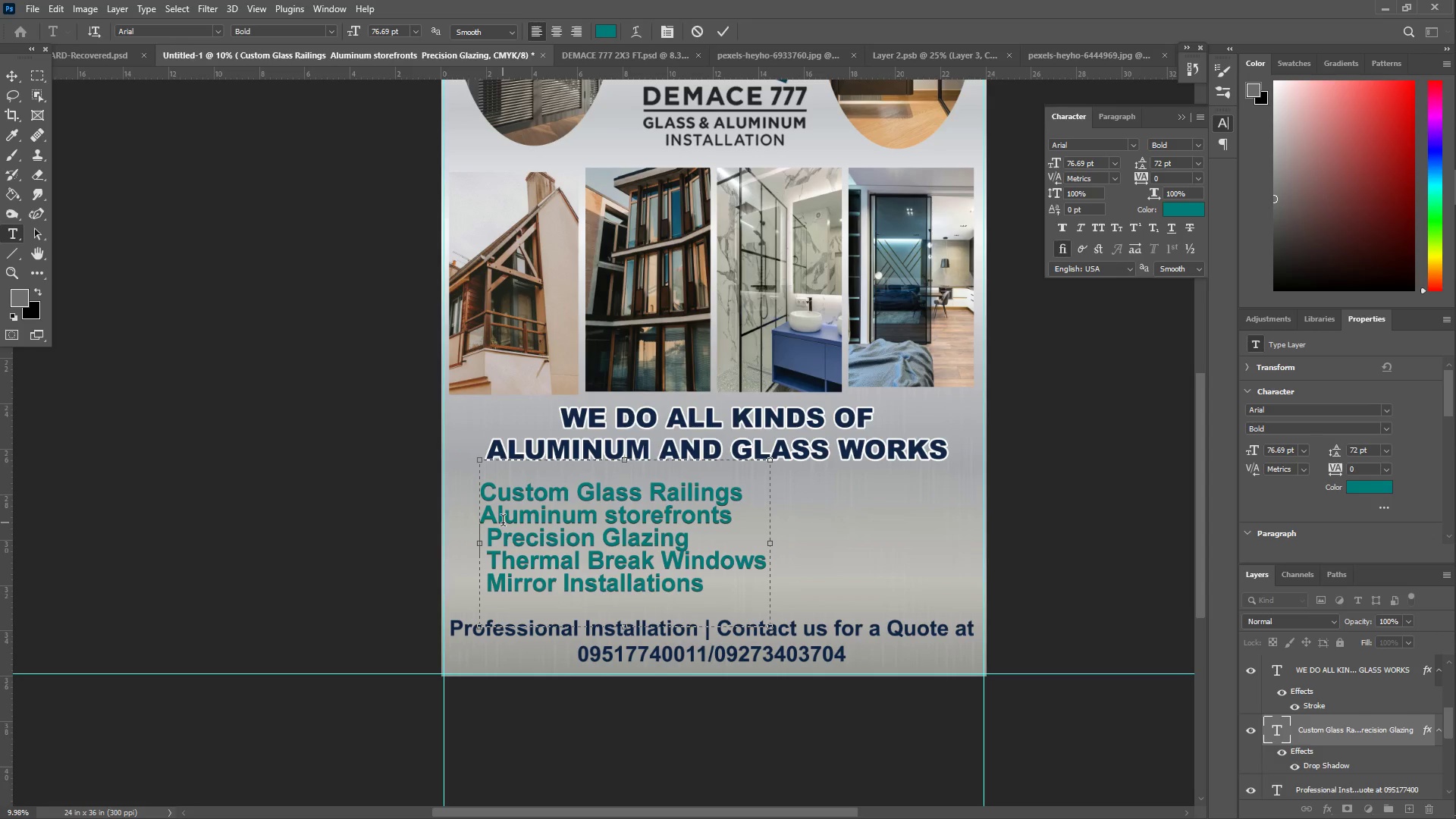 
key(ArrowRight)
 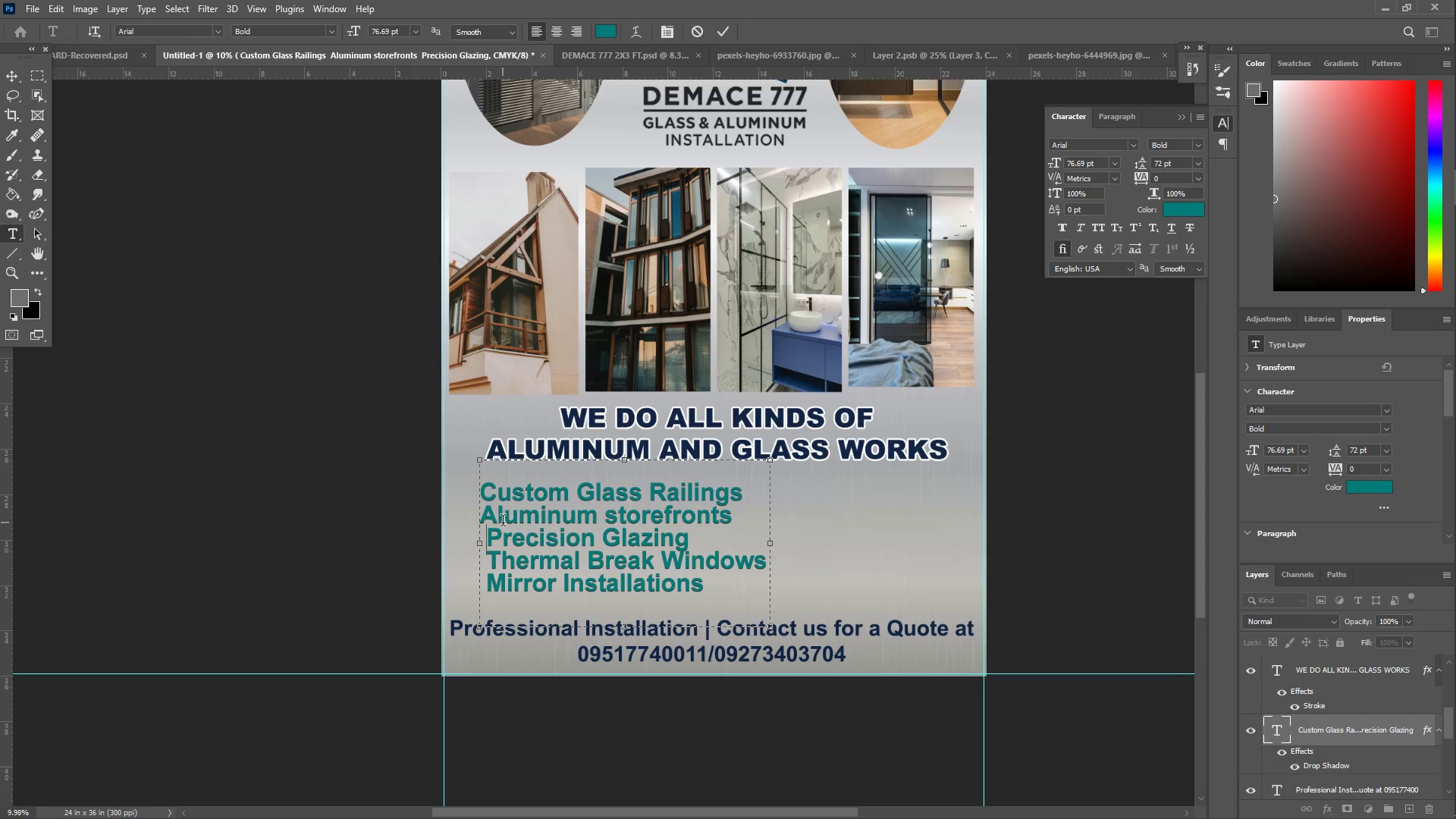 
key(Backspace)
 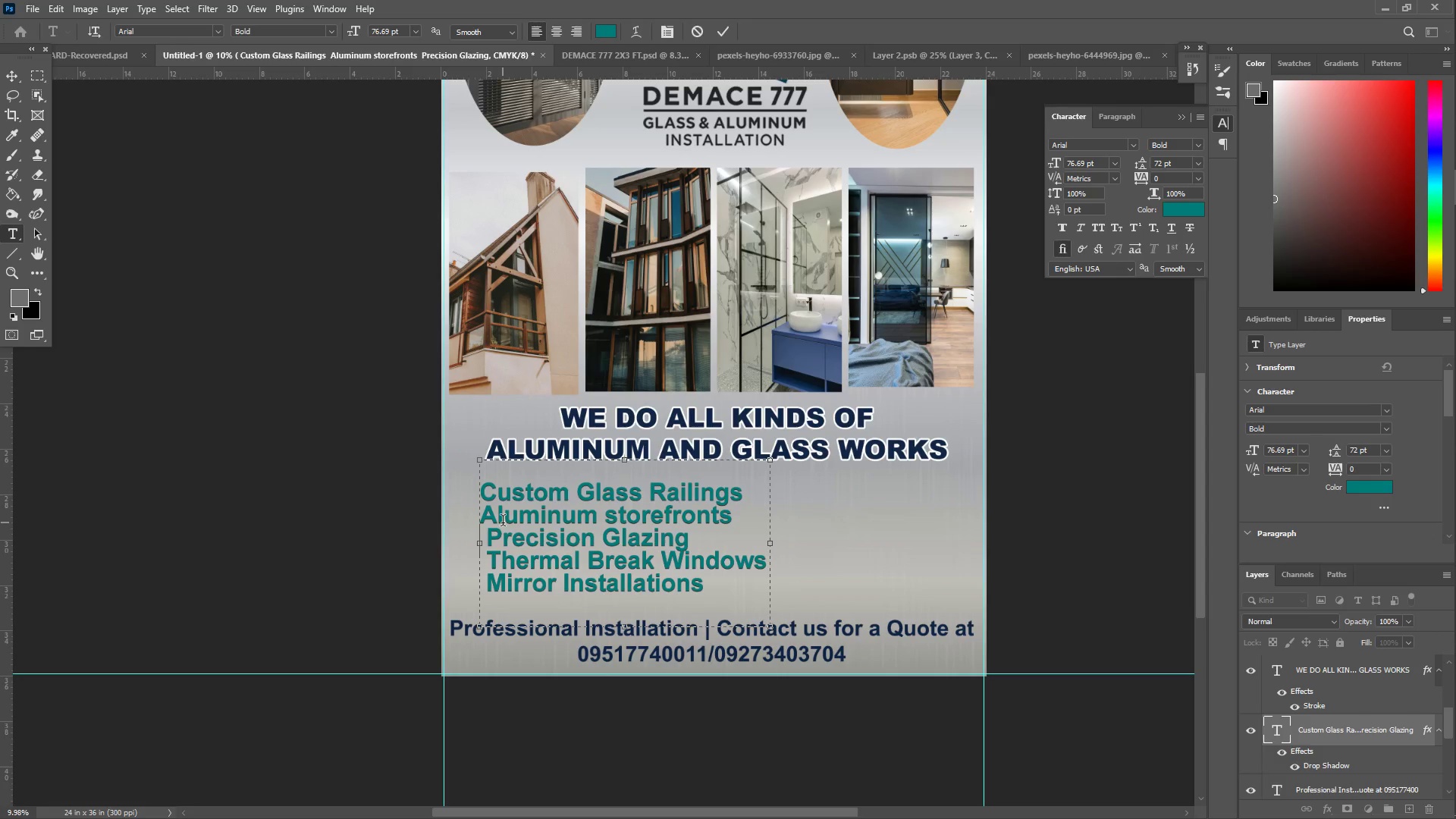 
key(ArrowDown)
 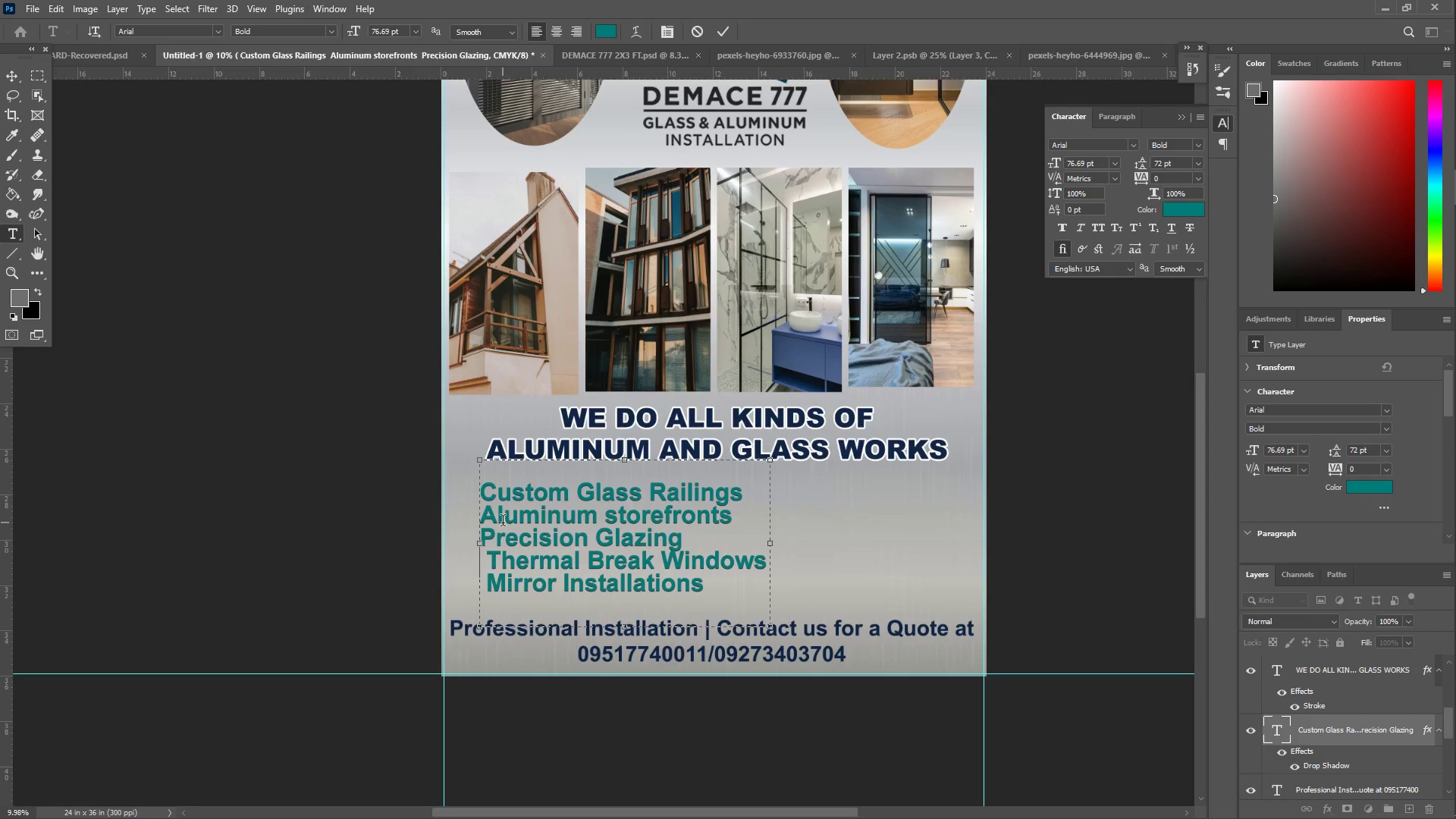 
key(ArrowRight)
 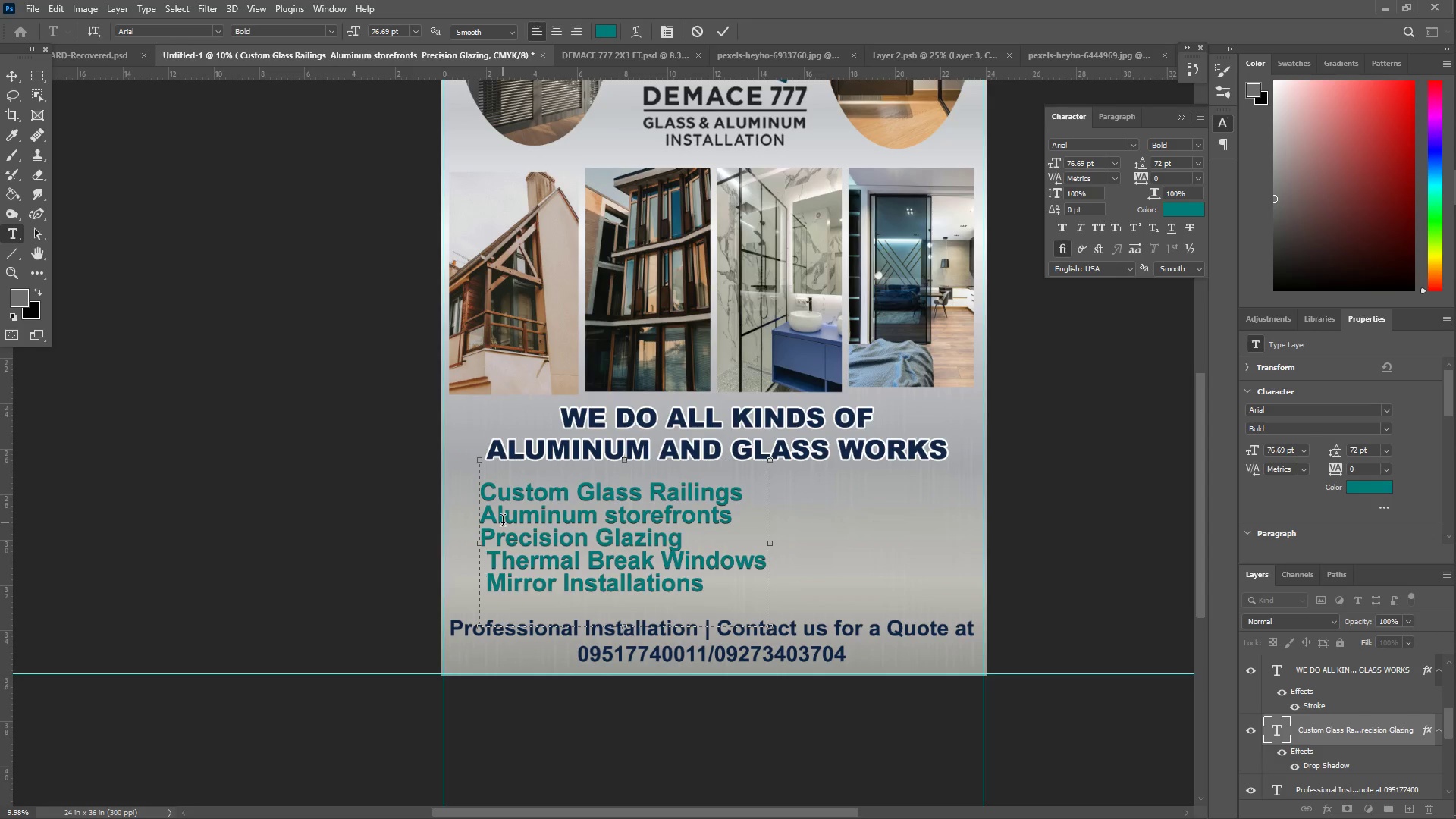 
key(Backspace)
 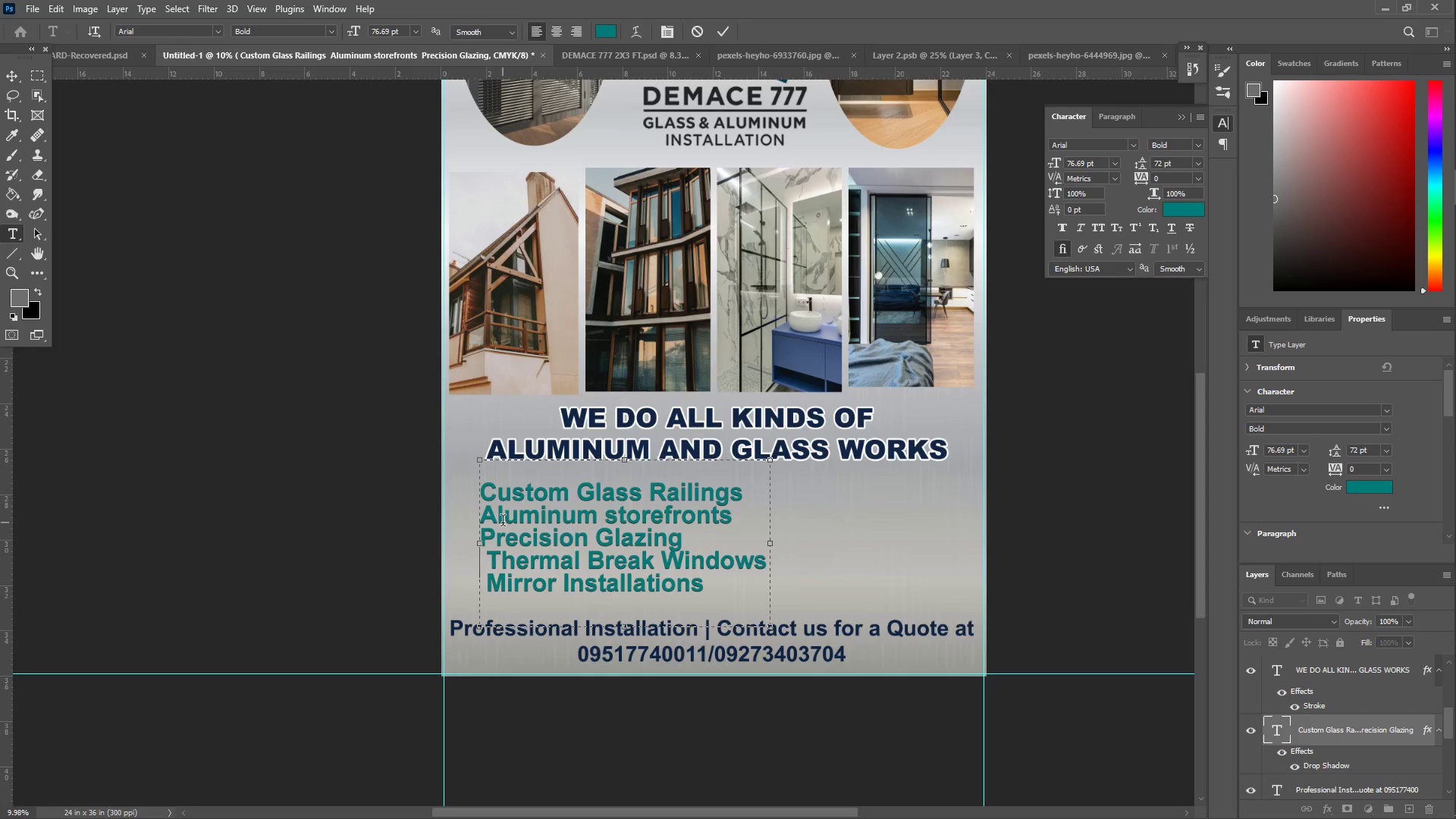 
key(ArrowDown)
 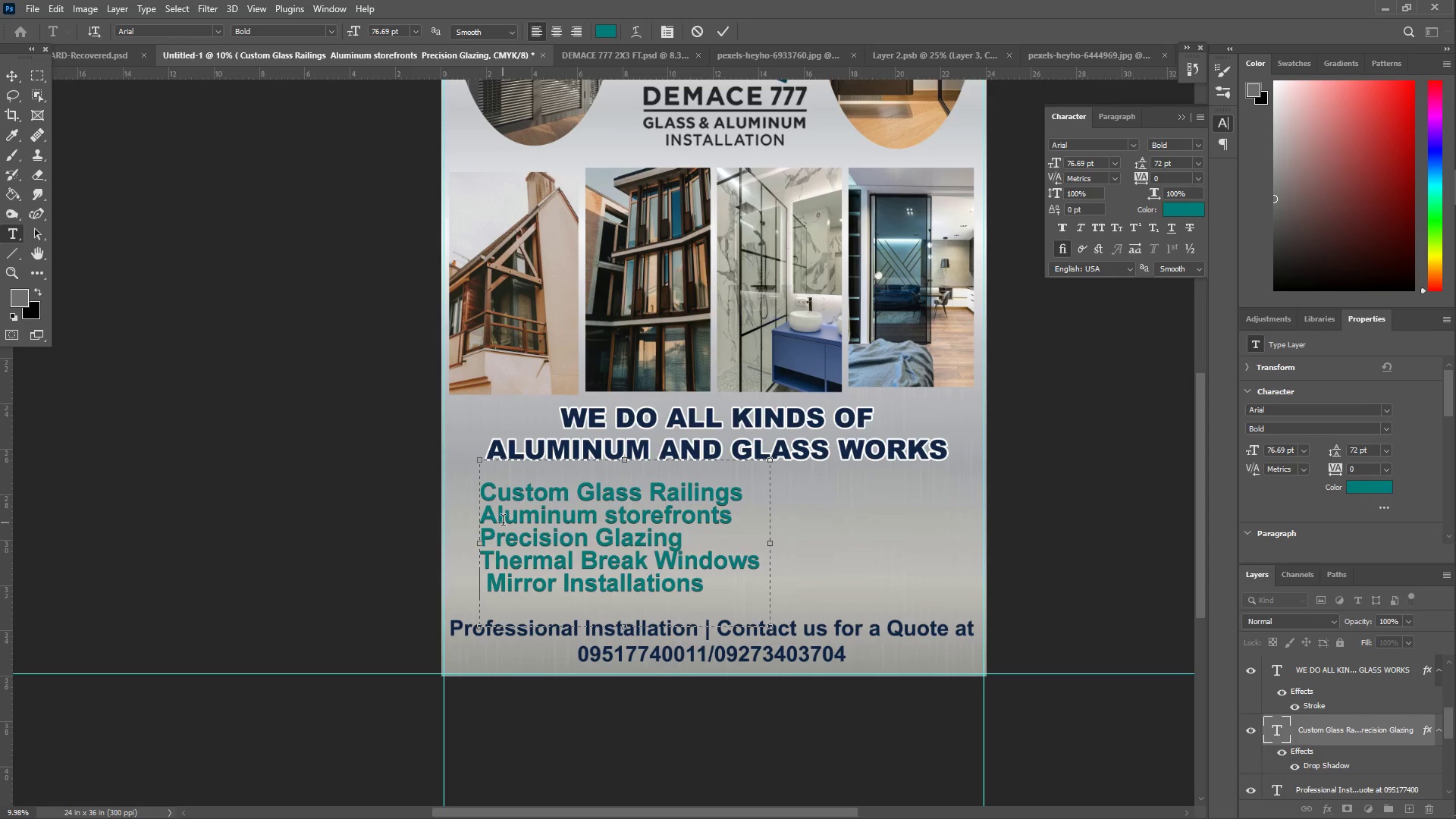 
key(ArrowRight)
 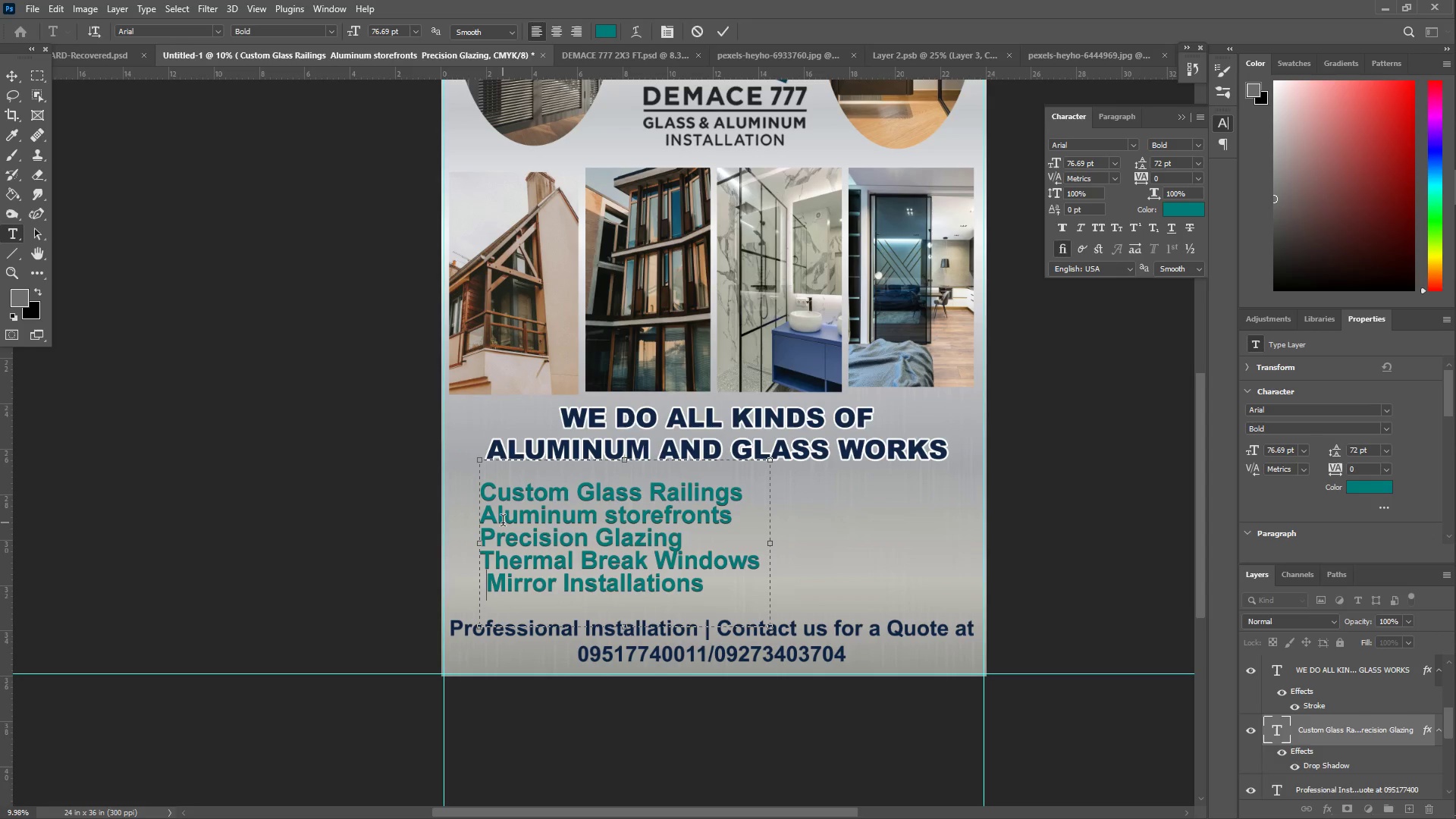 
key(Backspace)
 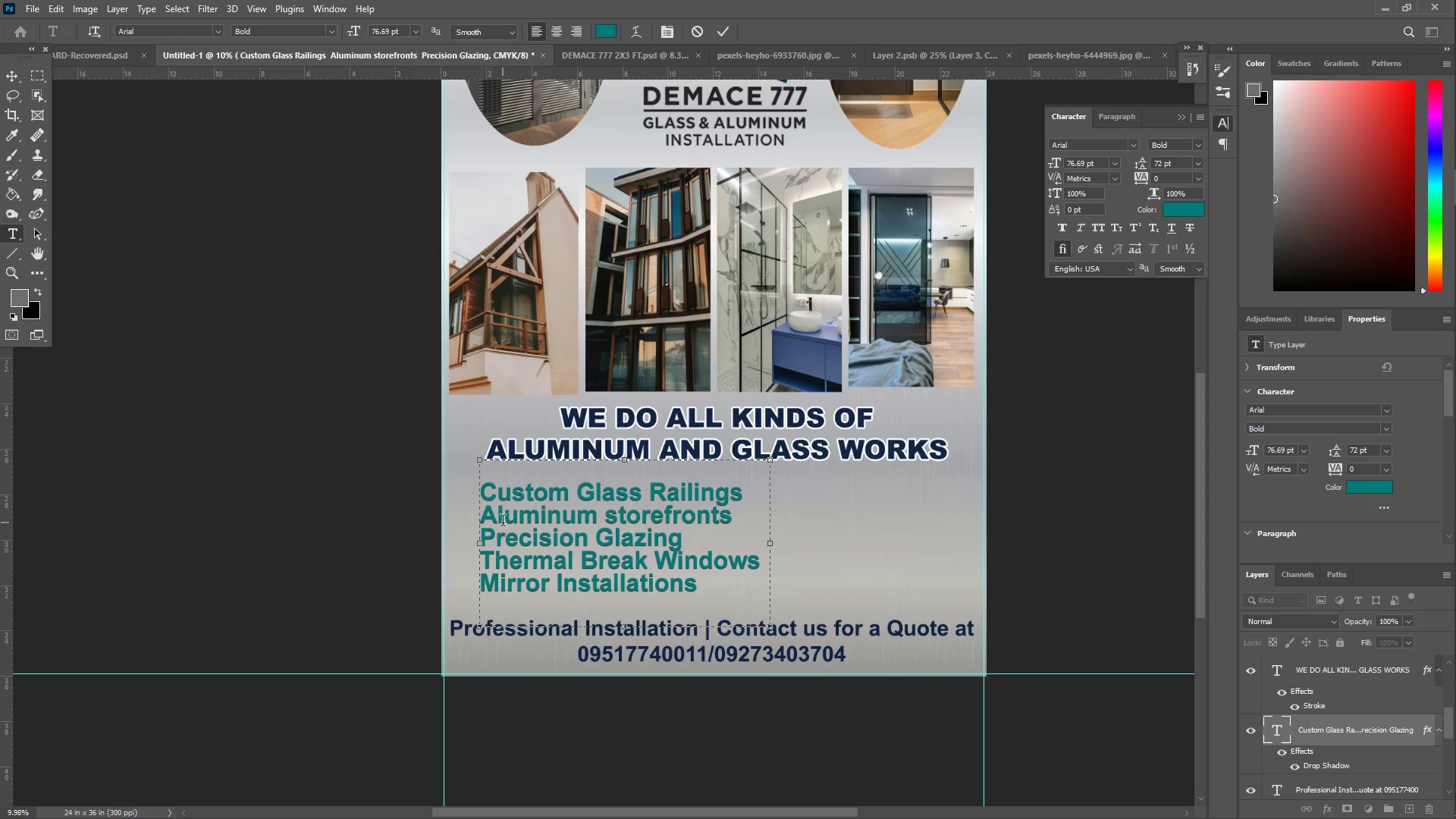 
left_click([605, 557])
 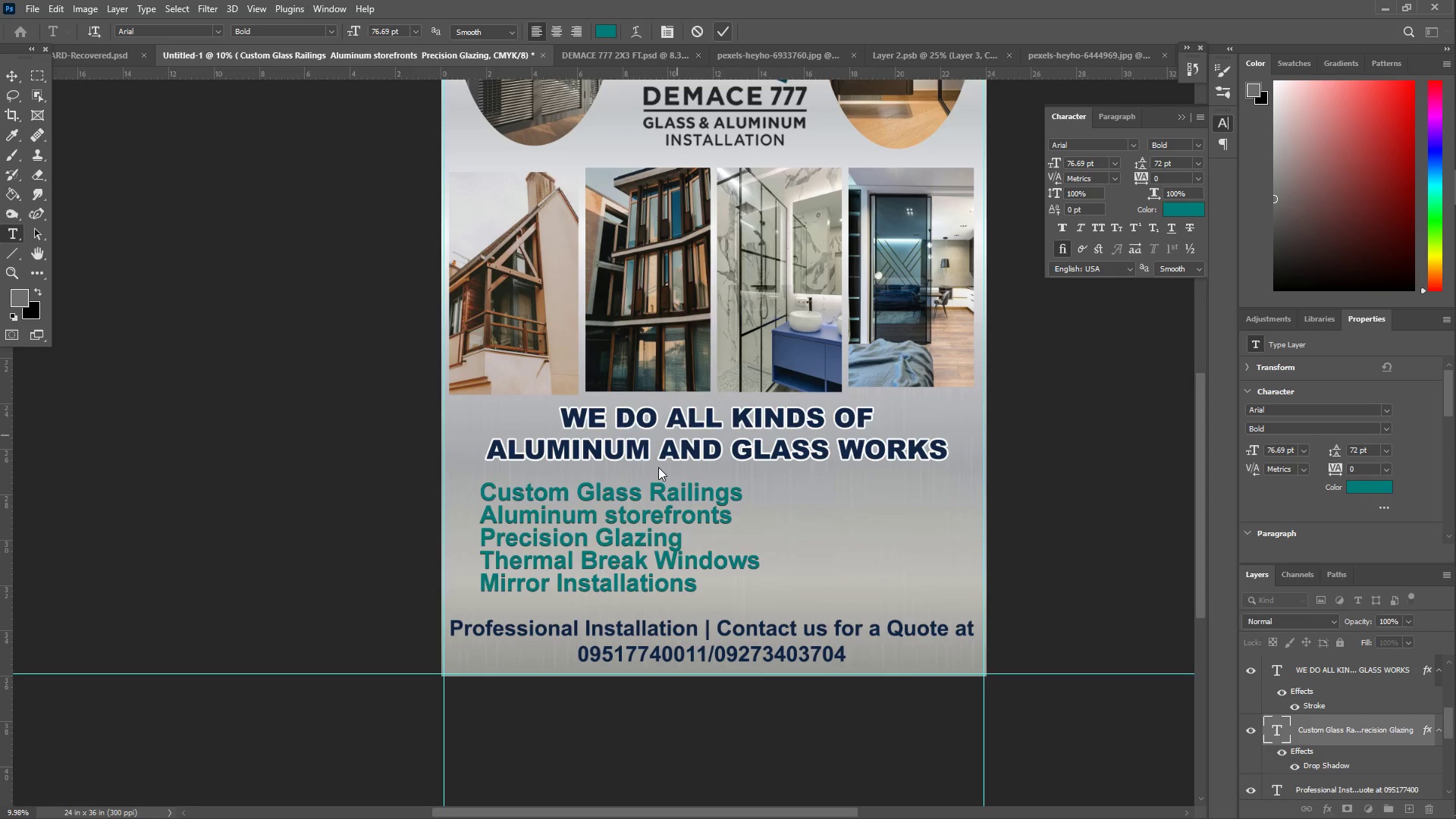 
type(zz)
 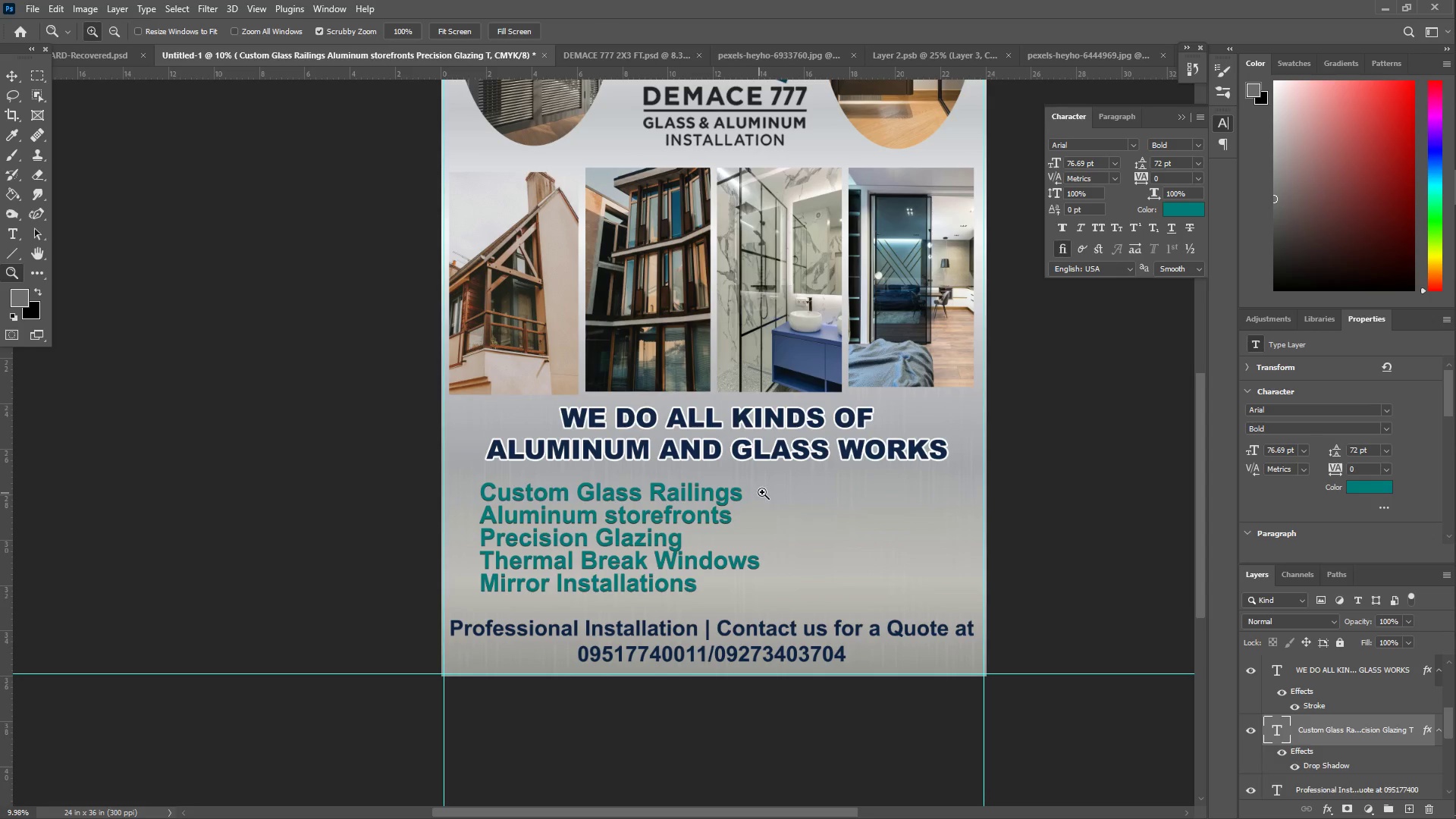 
left_click_drag(start_coordinate=[762, 492], to_coordinate=[637, 466])
 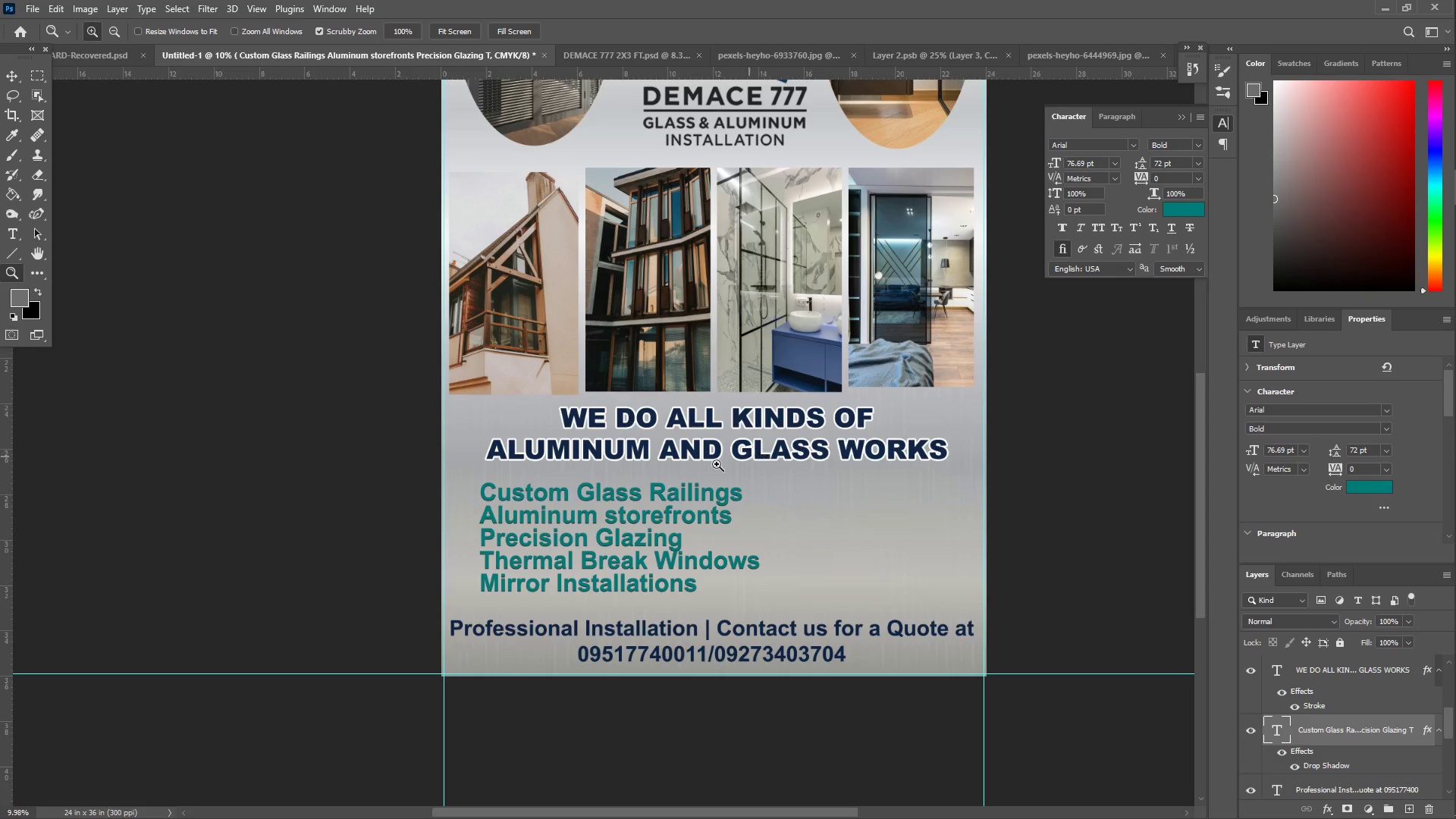 
left_click_drag(start_coordinate=[654, 487], to_coordinate=[623, 479])
 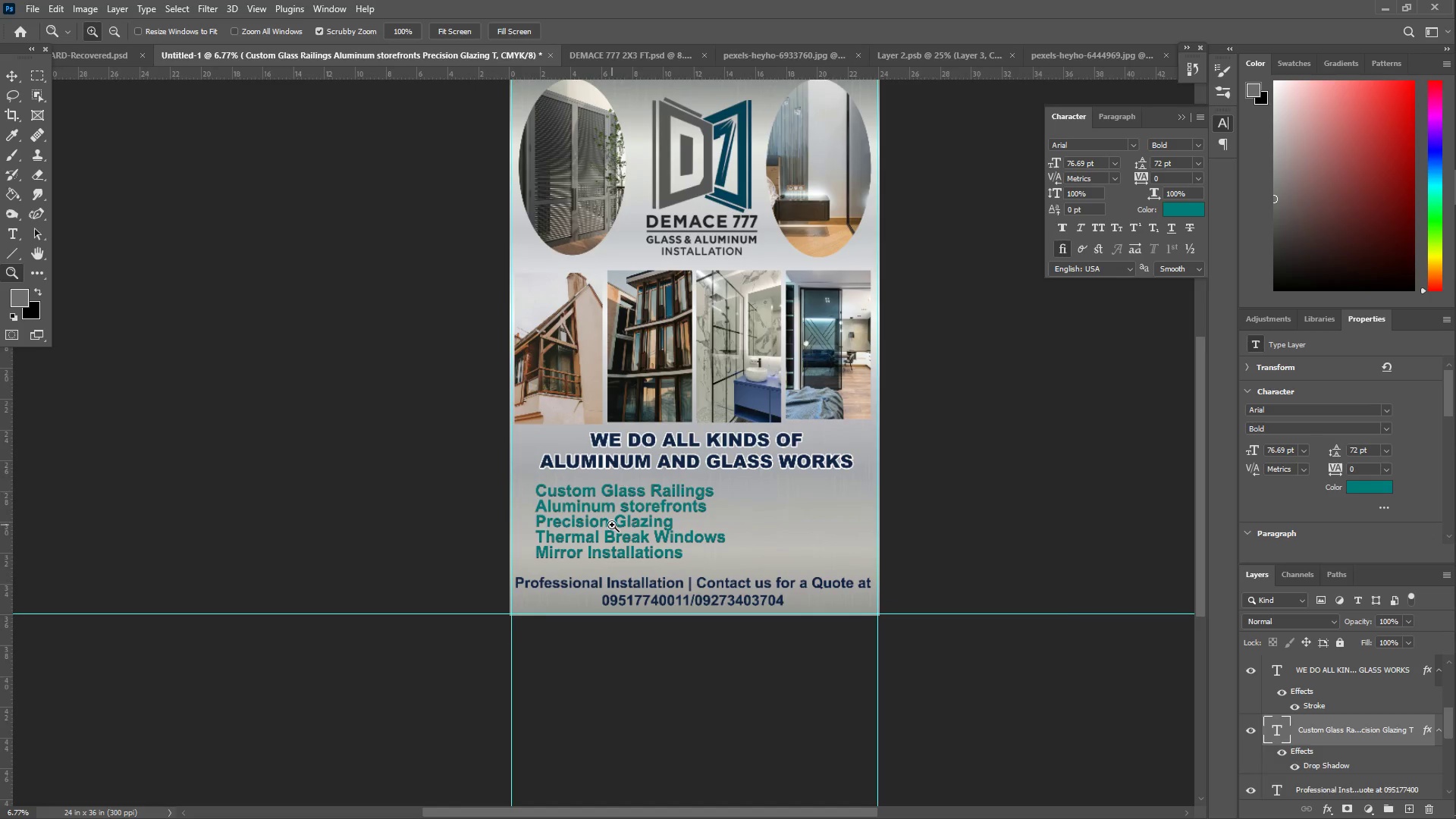 
left_click_drag(start_coordinate=[614, 517], to_coordinate=[635, 515])
 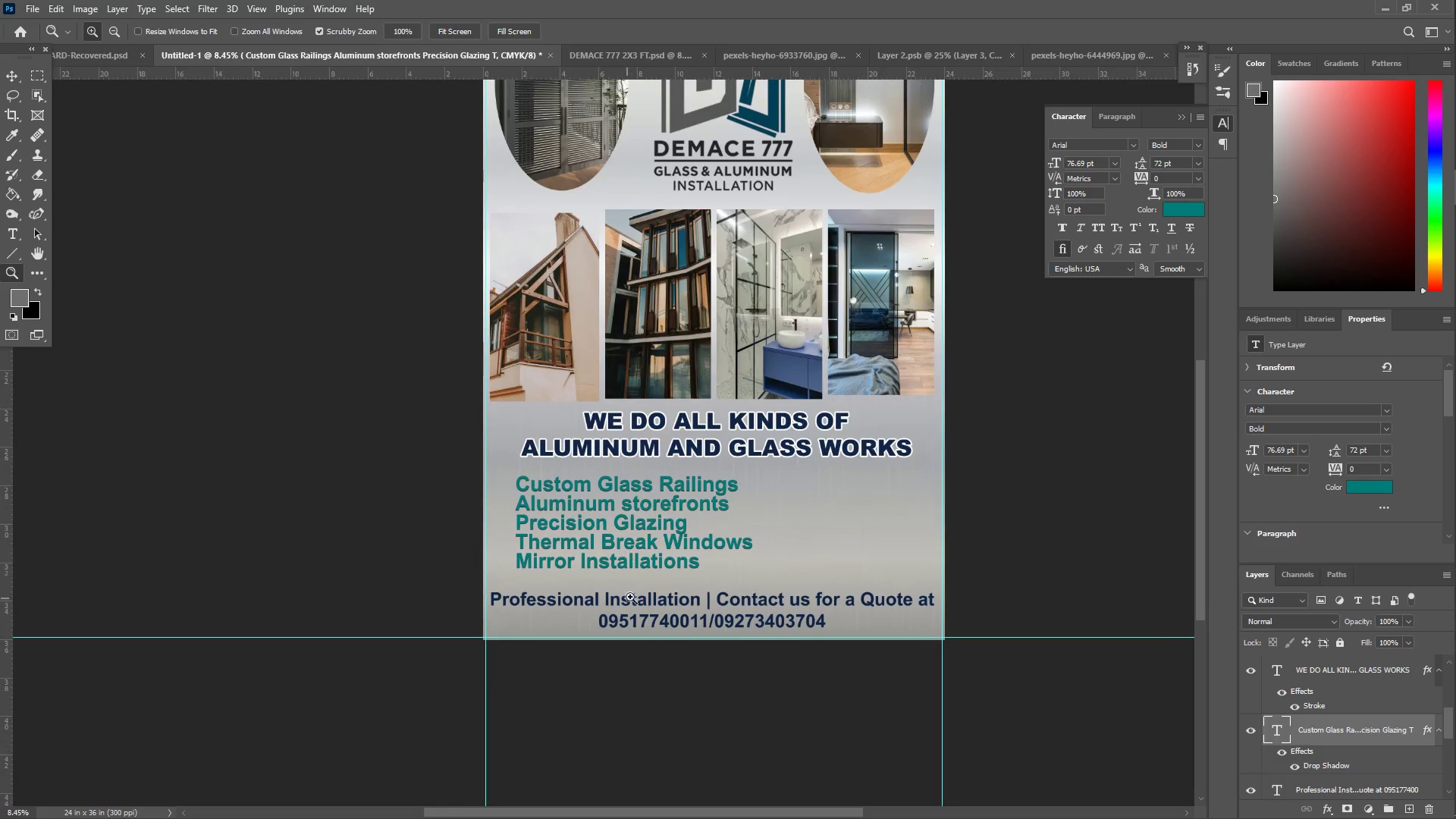 
left_click_drag(start_coordinate=[685, 388], to_coordinate=[696, 381])
 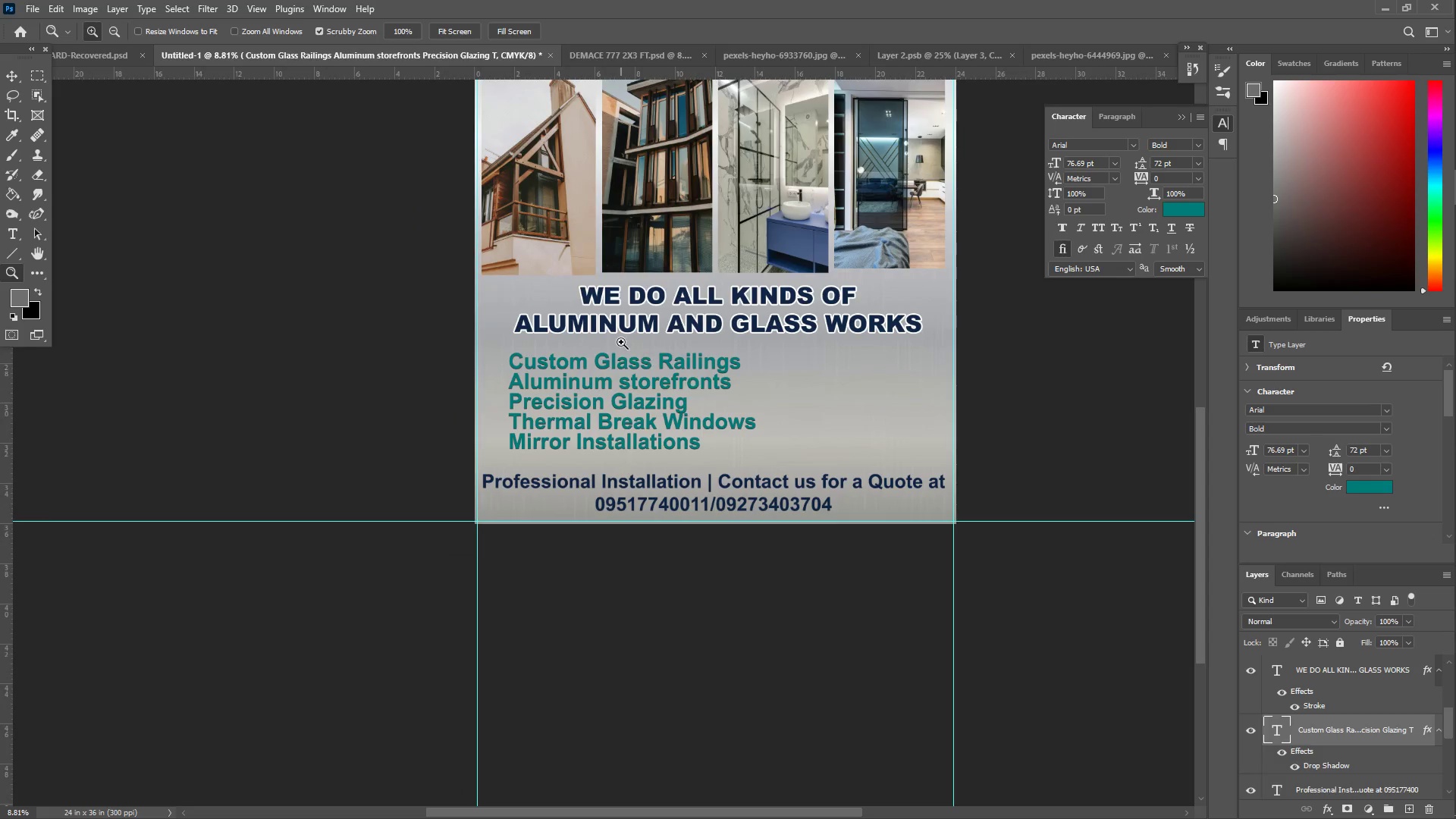 
scroll: coordinate [651, 537], scroll_direction: down, amount: 10.0
 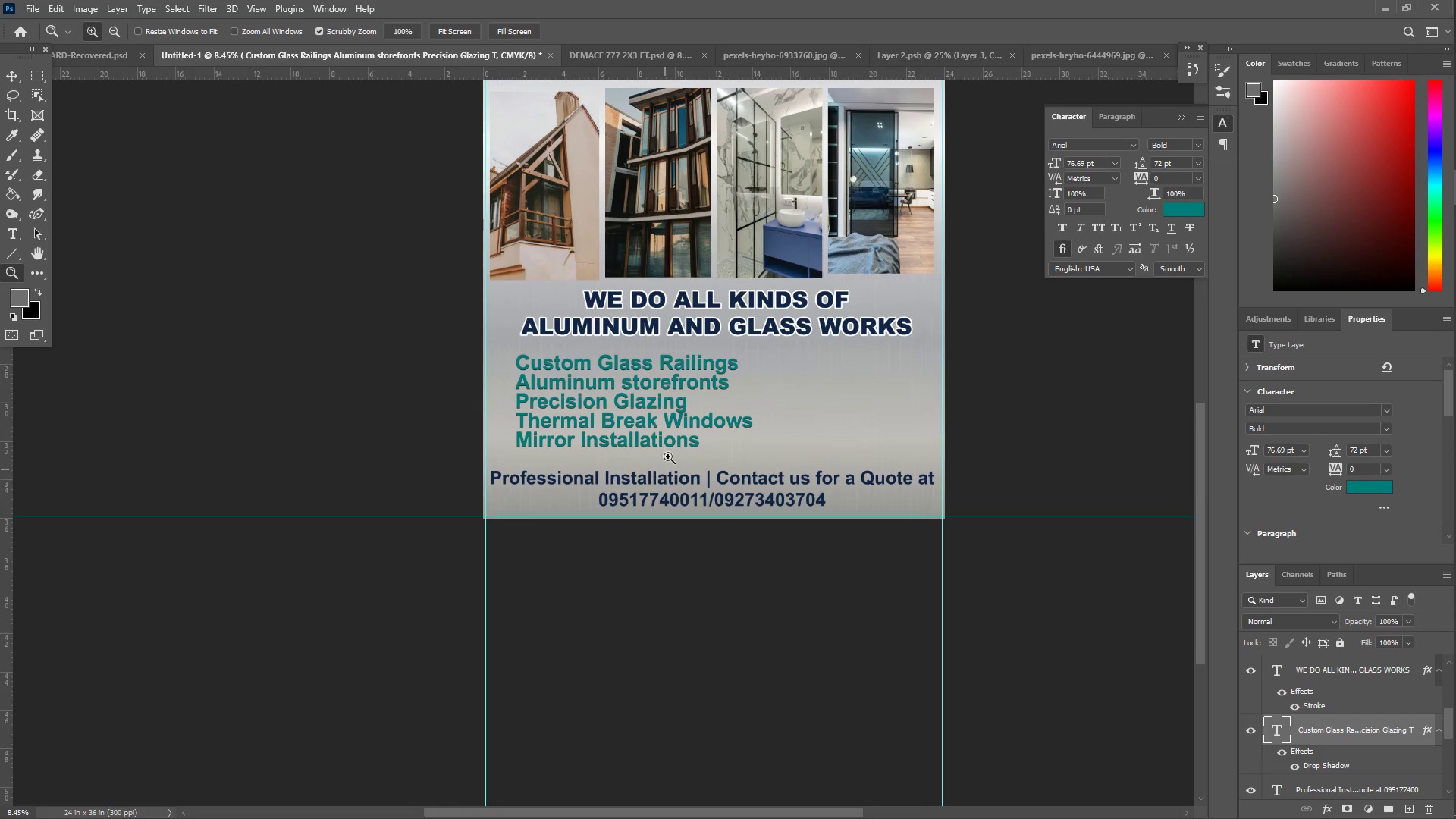 
left_click_drag(start_coordinate=[629, 342], to_coordinate=[643, 363])
 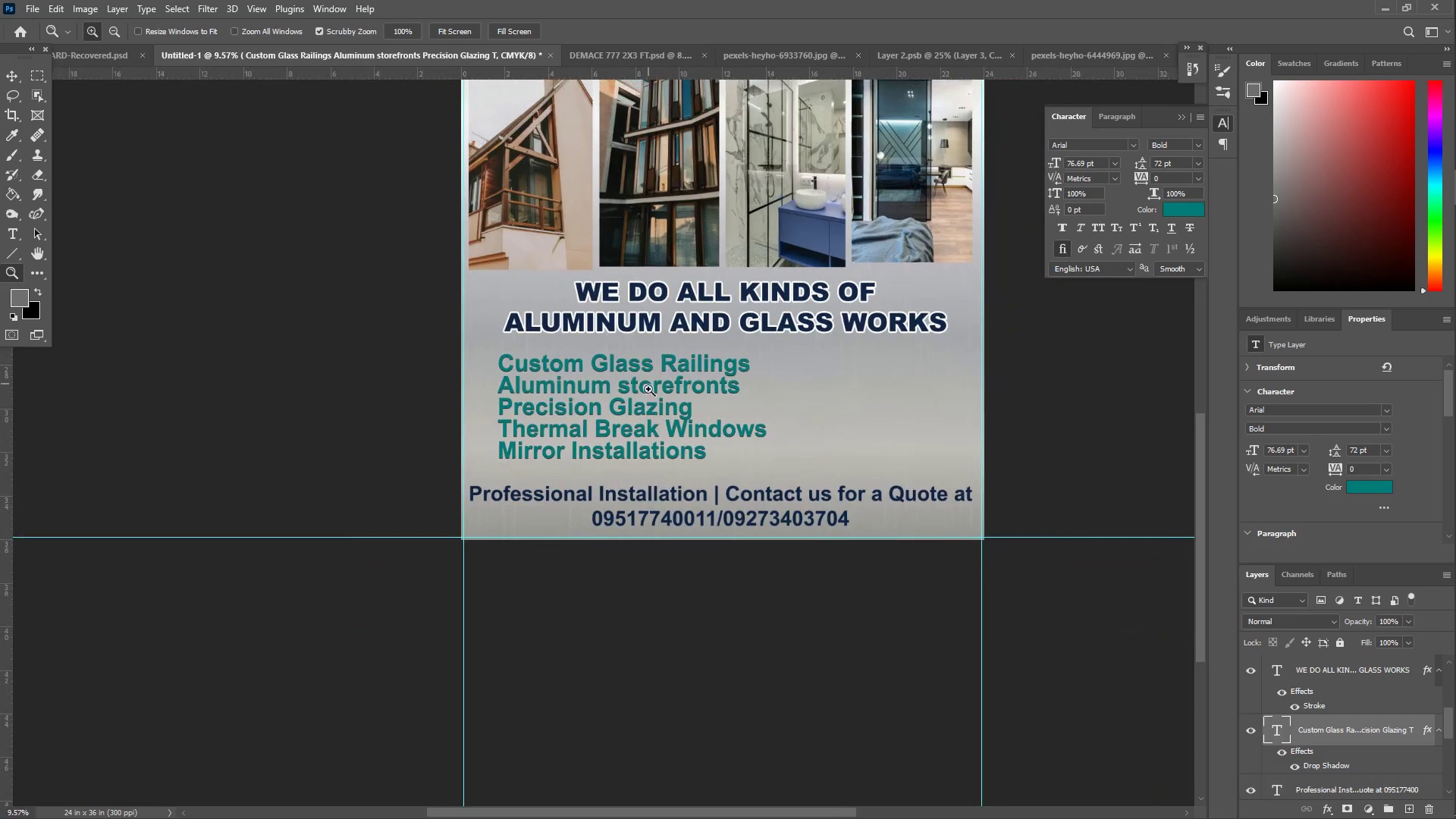 
left_click_drag(start_coordinate=[708, 261], to_coordinate=[679, 252])
 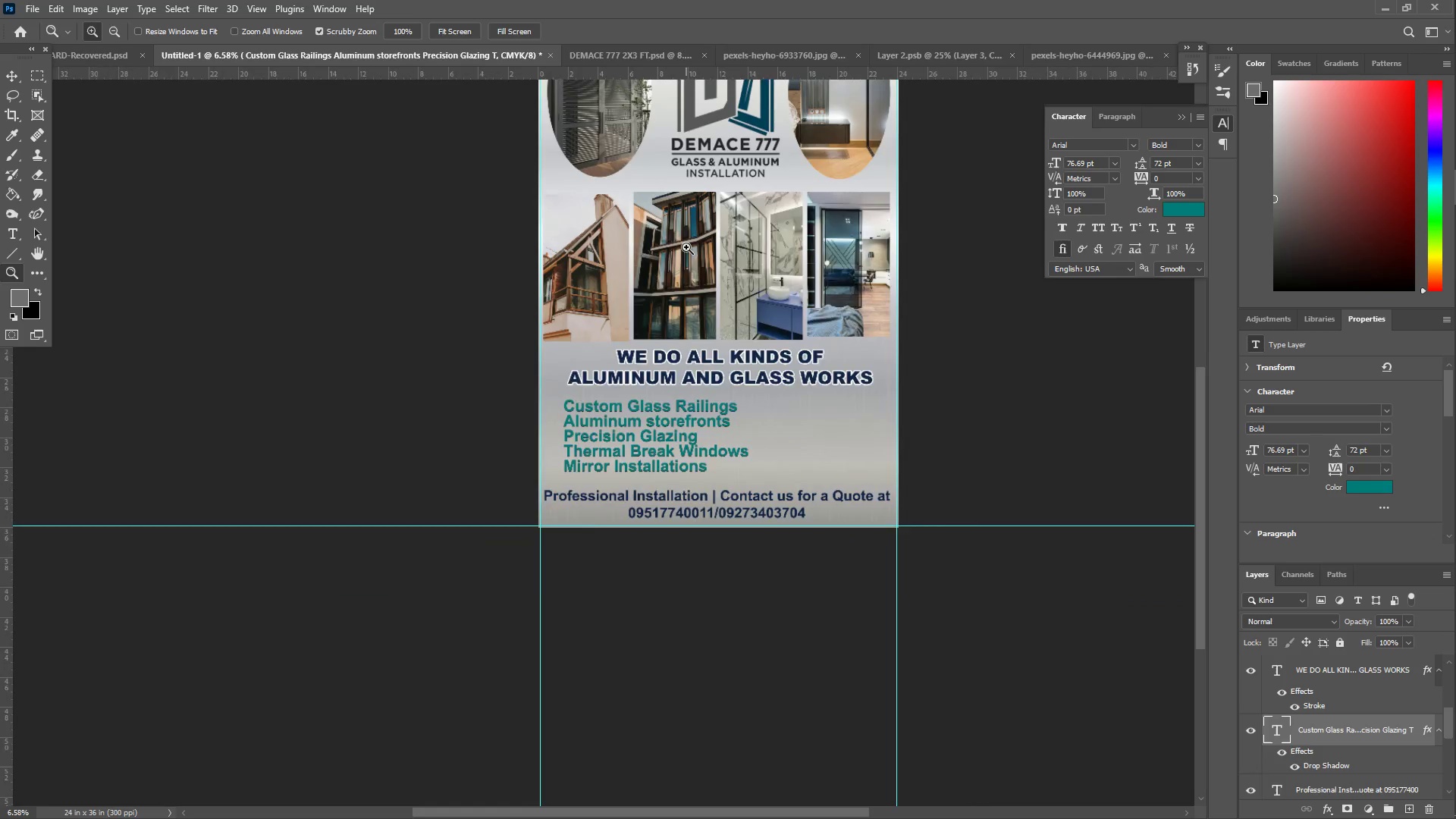 
scroll: coordinate [690, 251], scroll_direction: up, amount: 17.0
 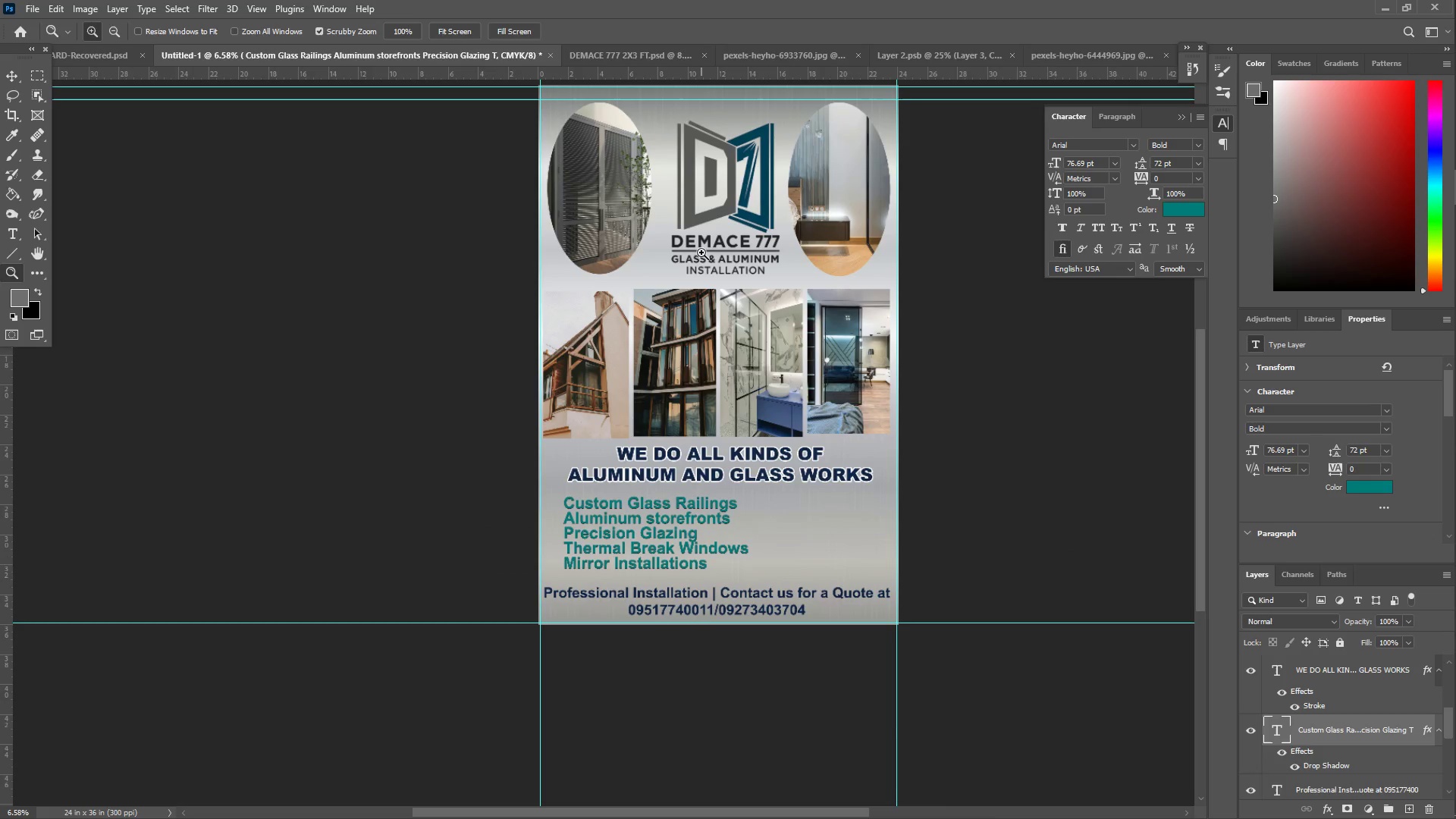 
wait(5.21)
 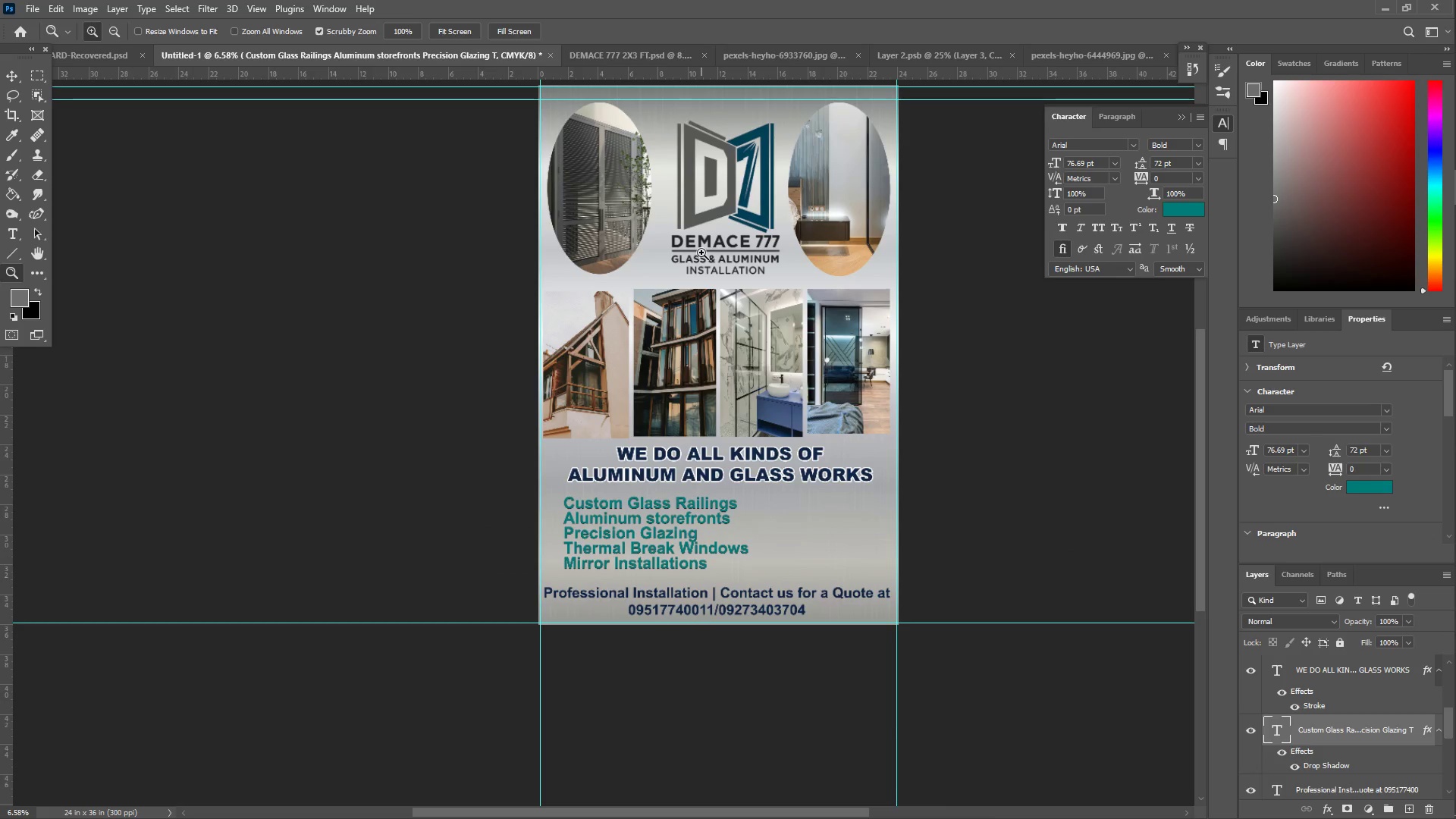 
left_click_drag(start_coordinate=[709, 564], to_coordinate=[755, 540])
 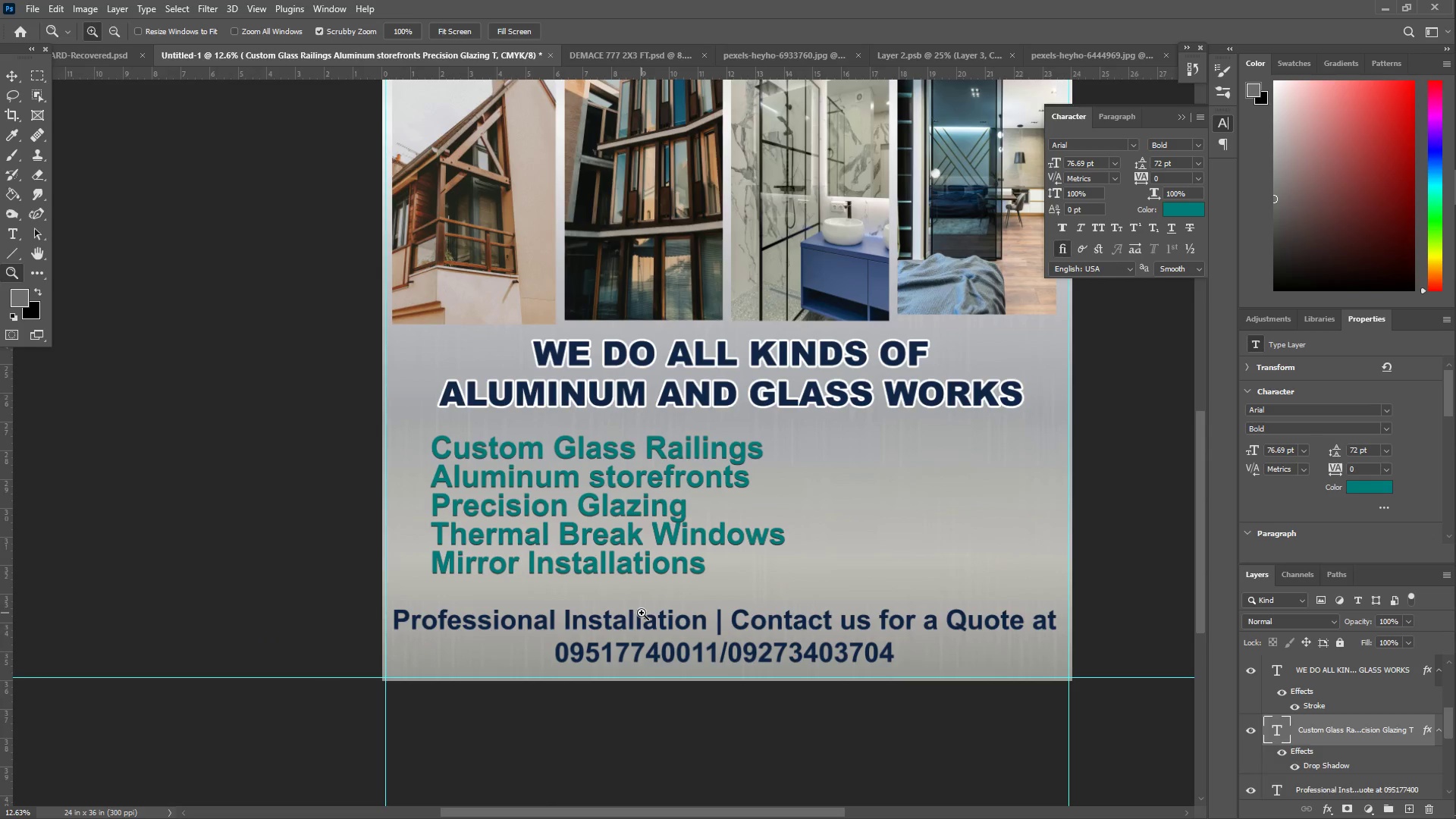 
type(ii)
 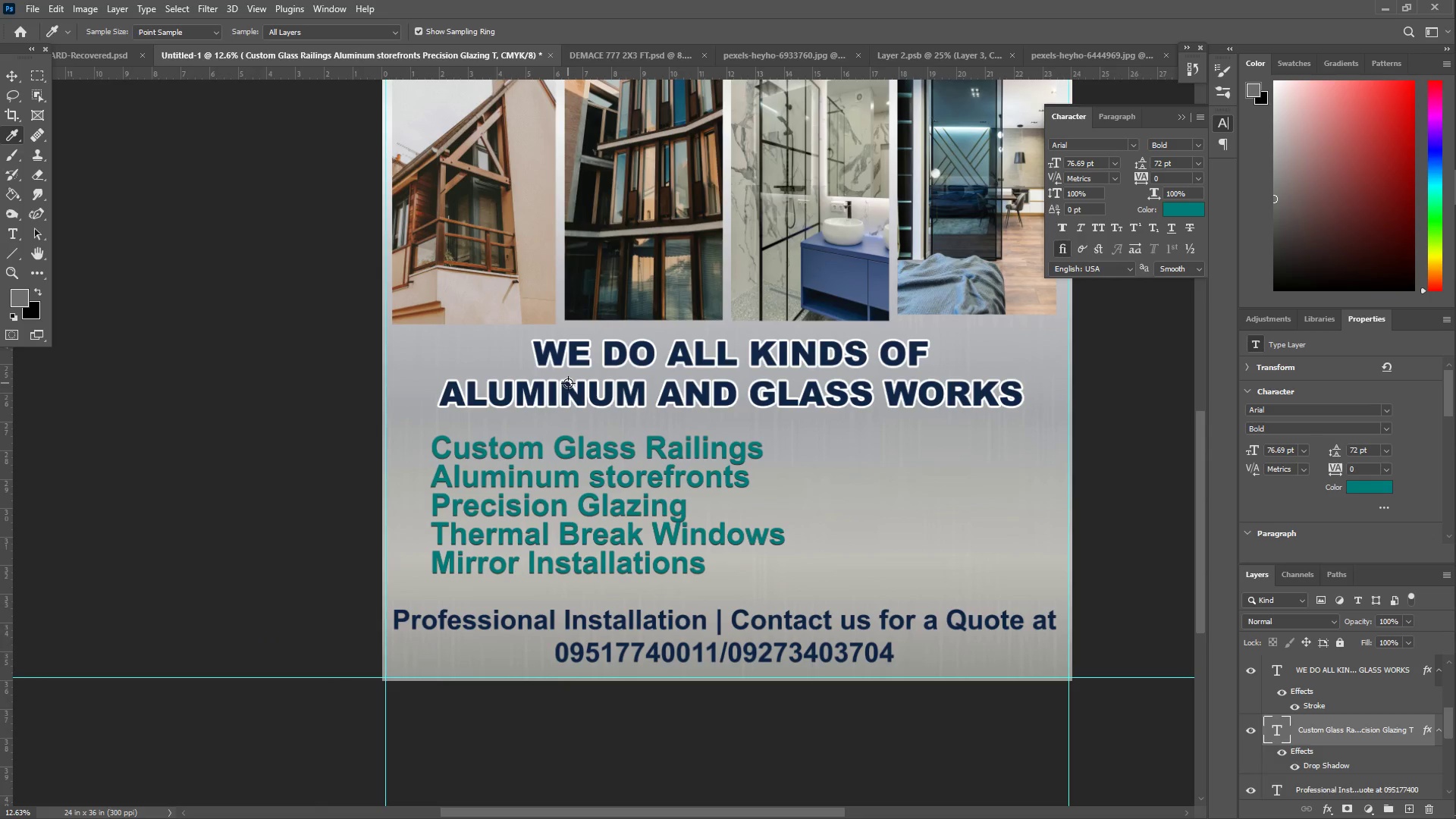 
left_click([567, 385])
 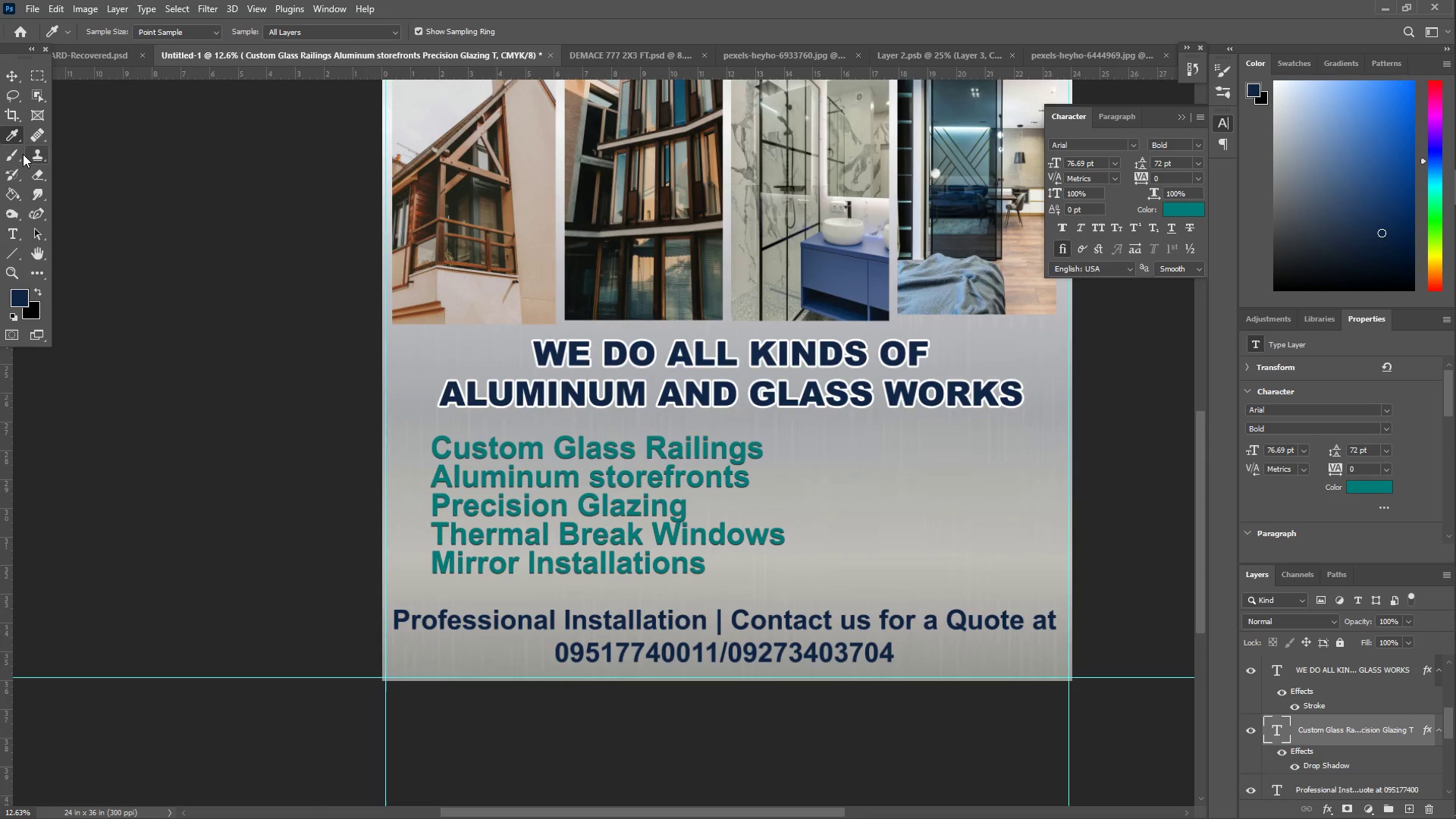 
mouse_move([27, 102])
 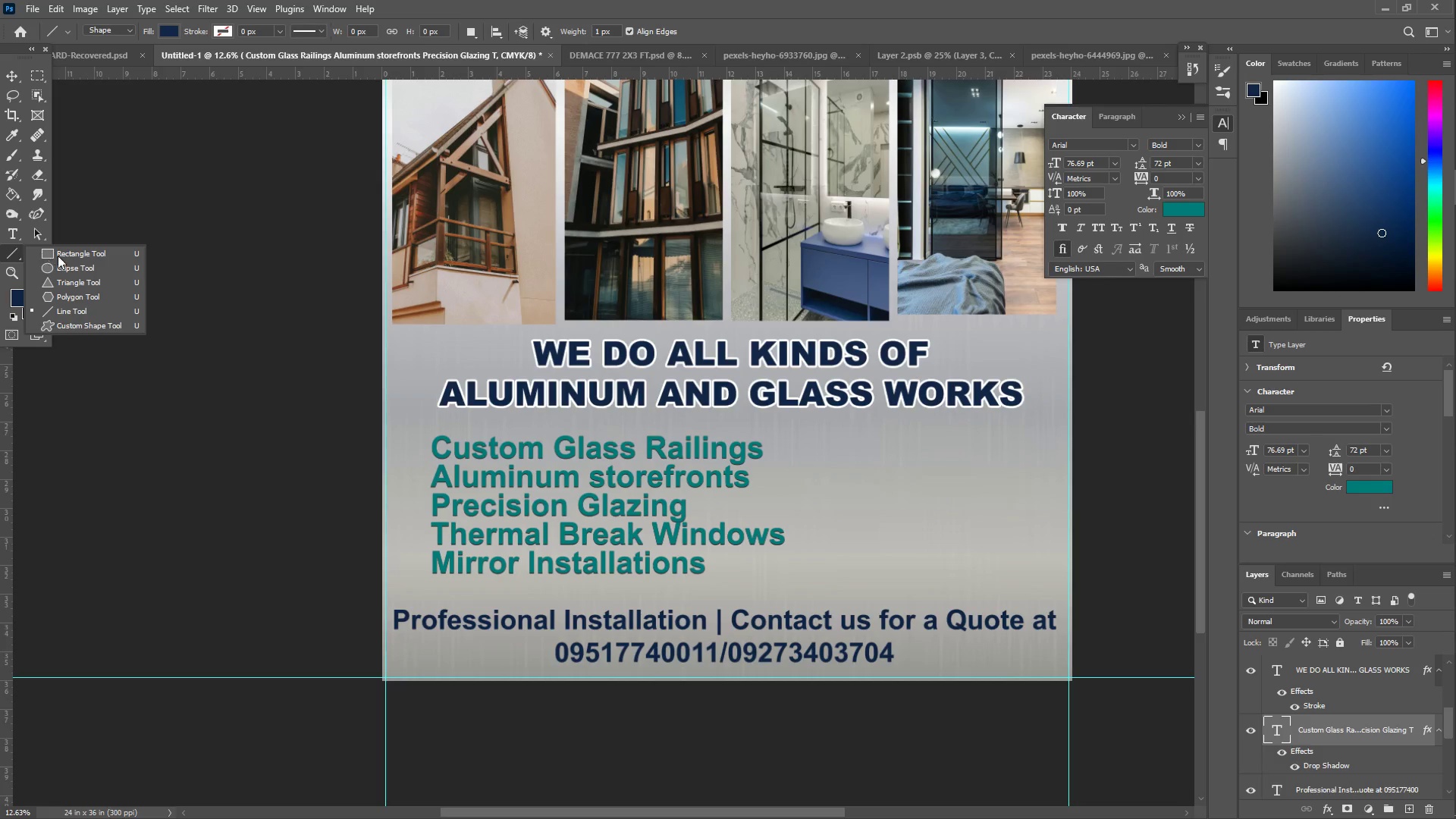 
hold_key(key=ShiftLeft, duration=0.73)
 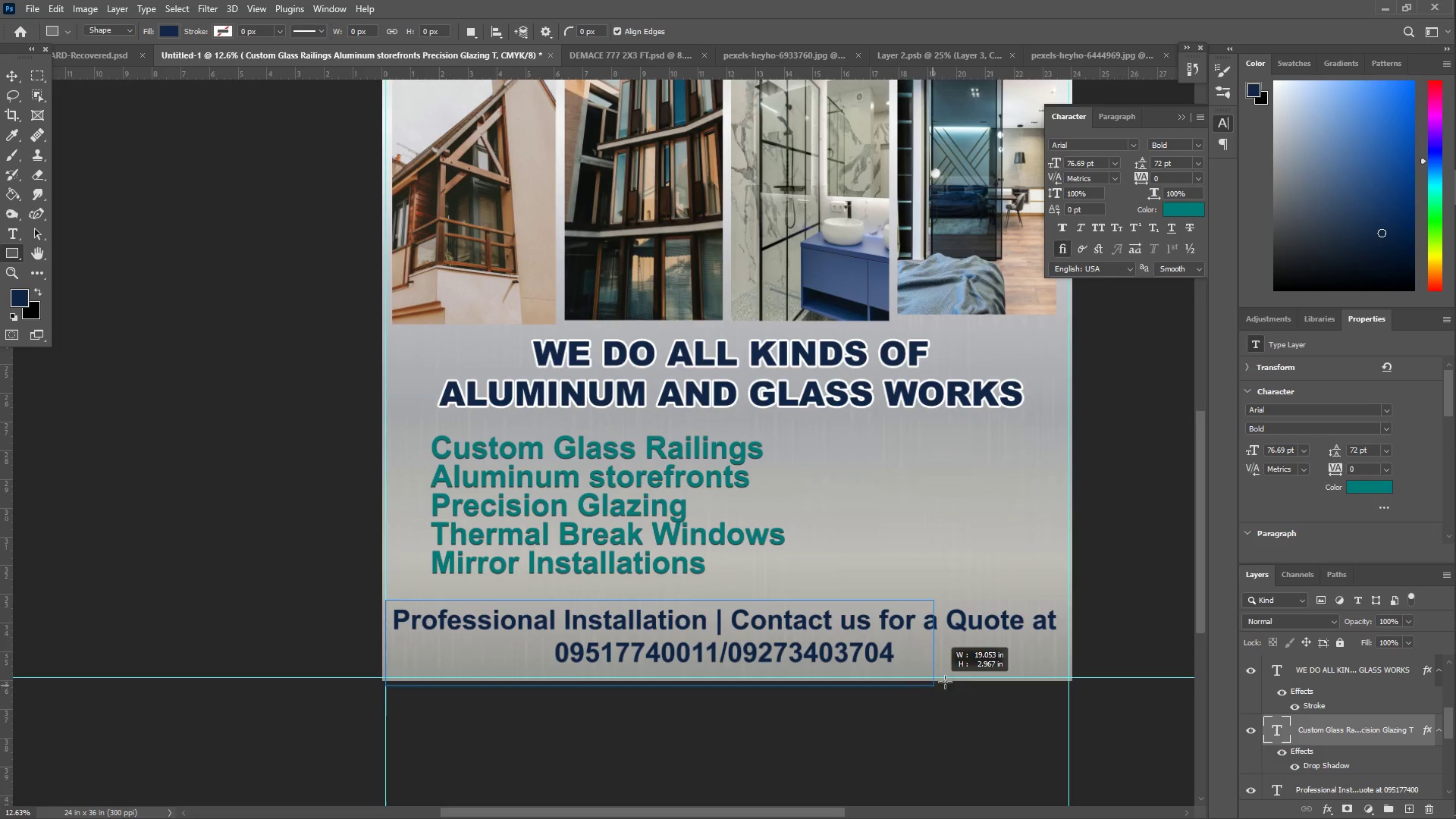 
left_click_drag(start_coordinate=[389, 601], to_coordinate=[1059, 669])
 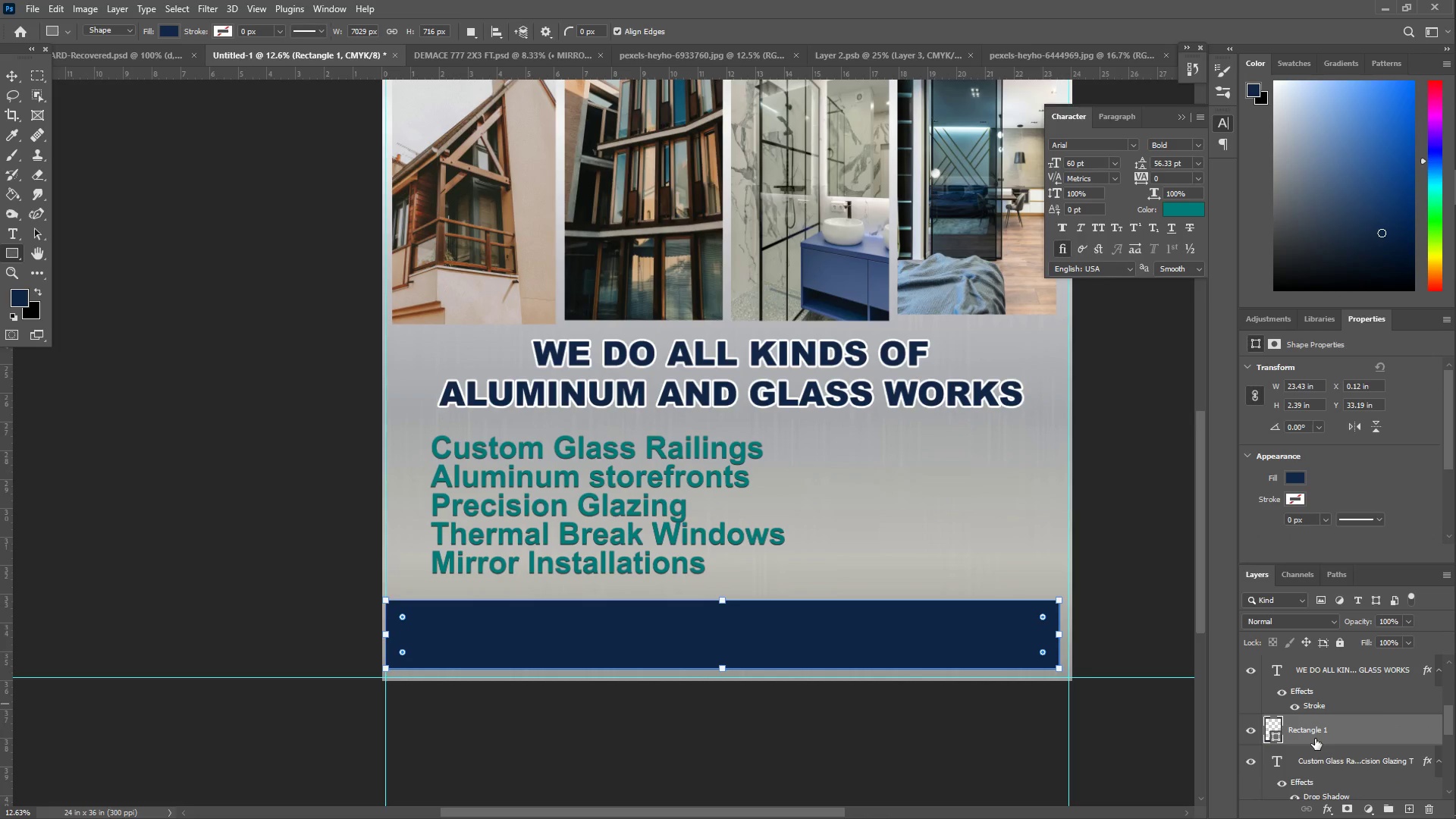 
scroll: coordinate [1329, 742], scroll_direction: down, amount: 2.0
 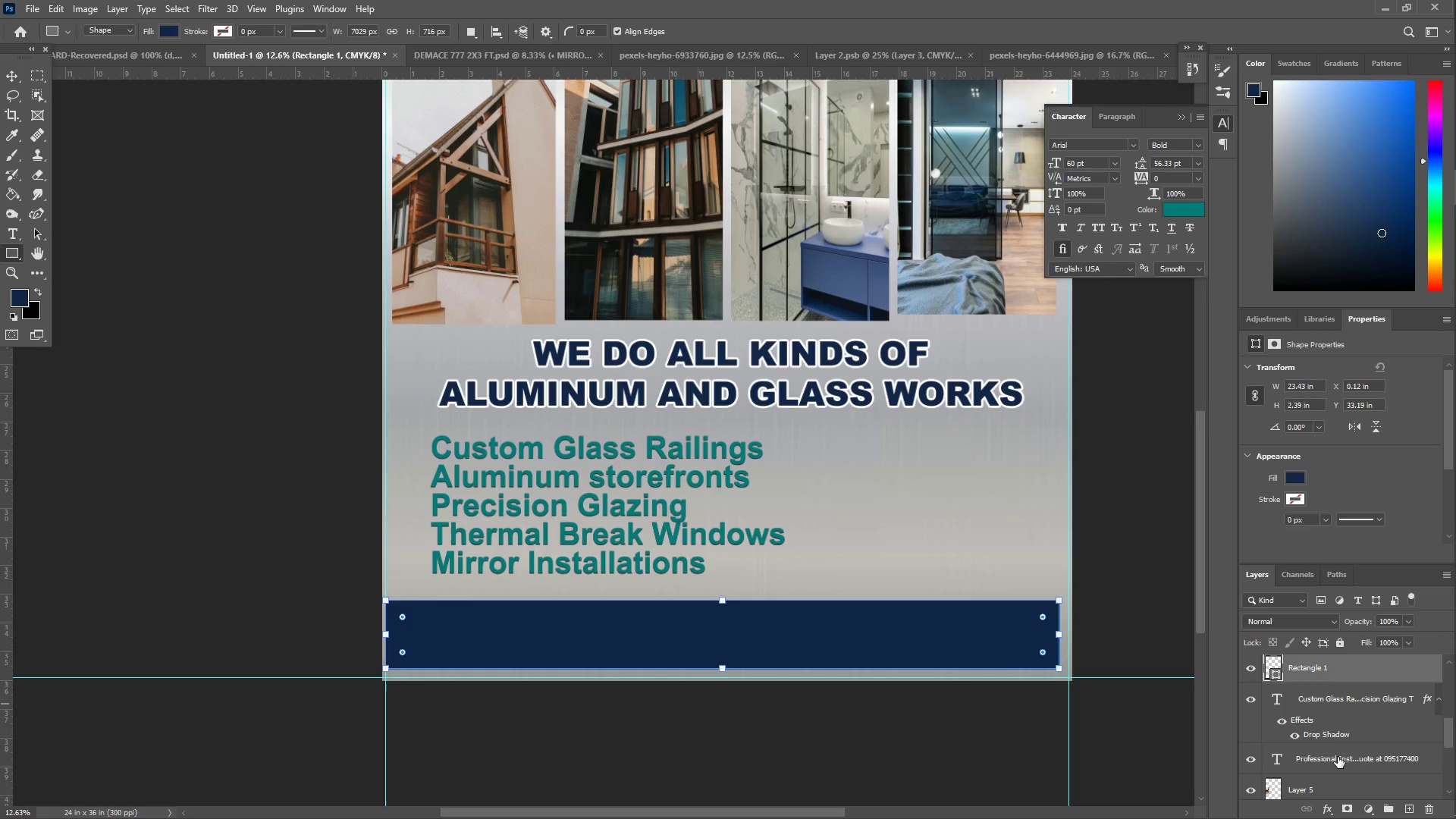 
left_click([1342, 759])
 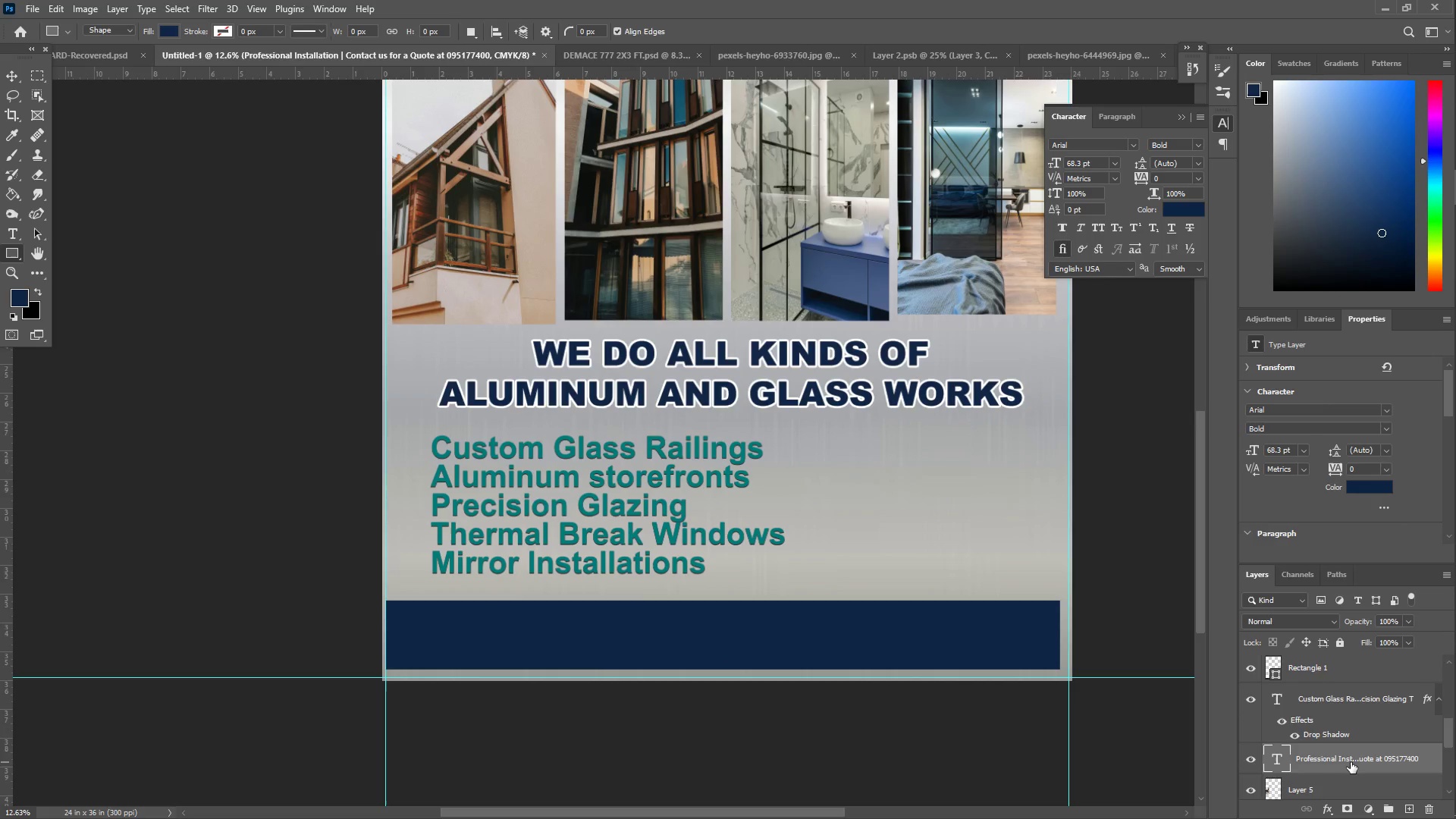 
scroll: coordinate [1351, 763], scroll_direction: up, amount: 1.0
 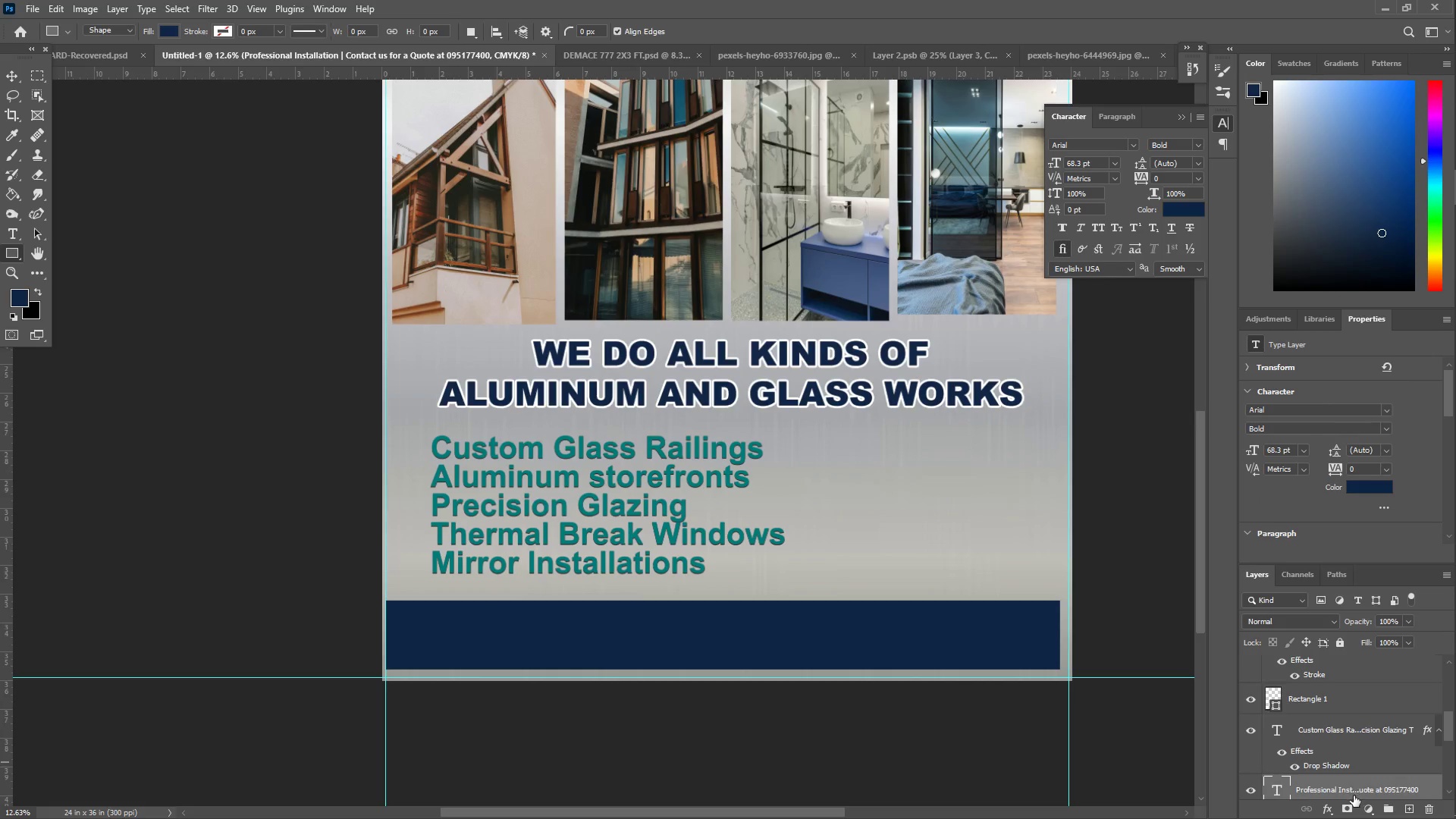 
left_click_drag(start_coordinate=[1353, 786], to_coordinate=[1329, 691])
 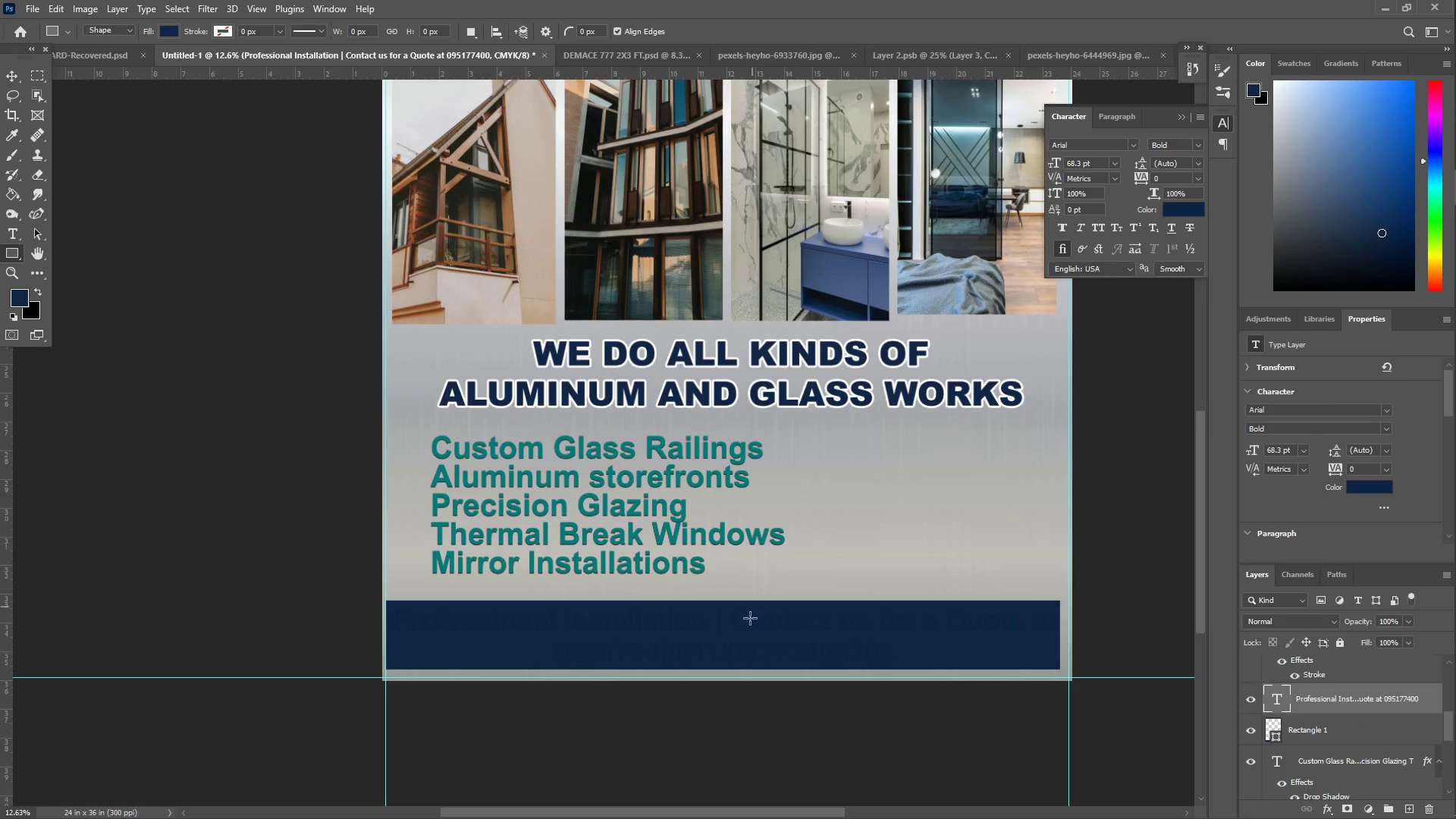 
key(T)
 